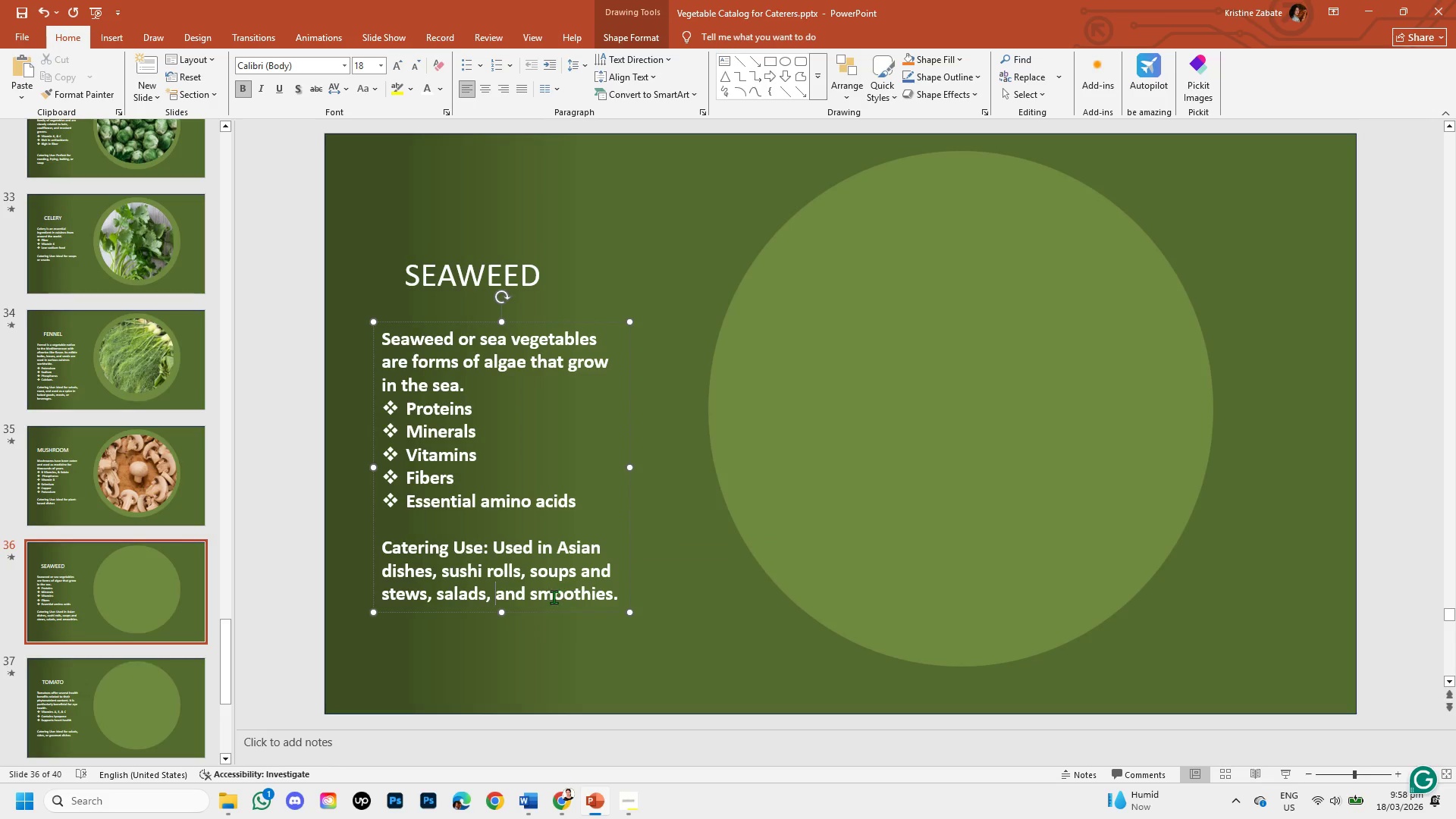 
key(Backspace)
 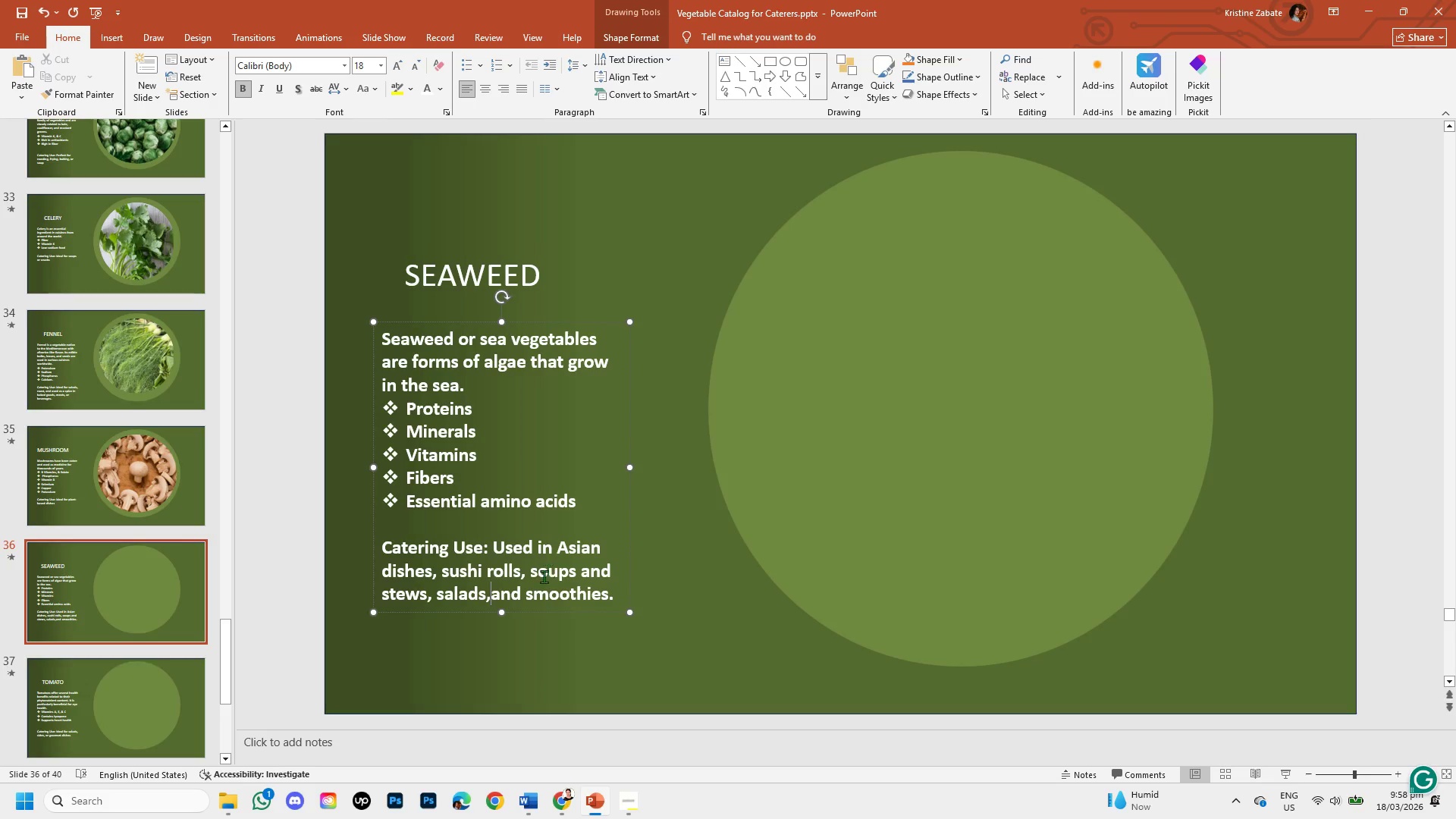 
key(Space)
 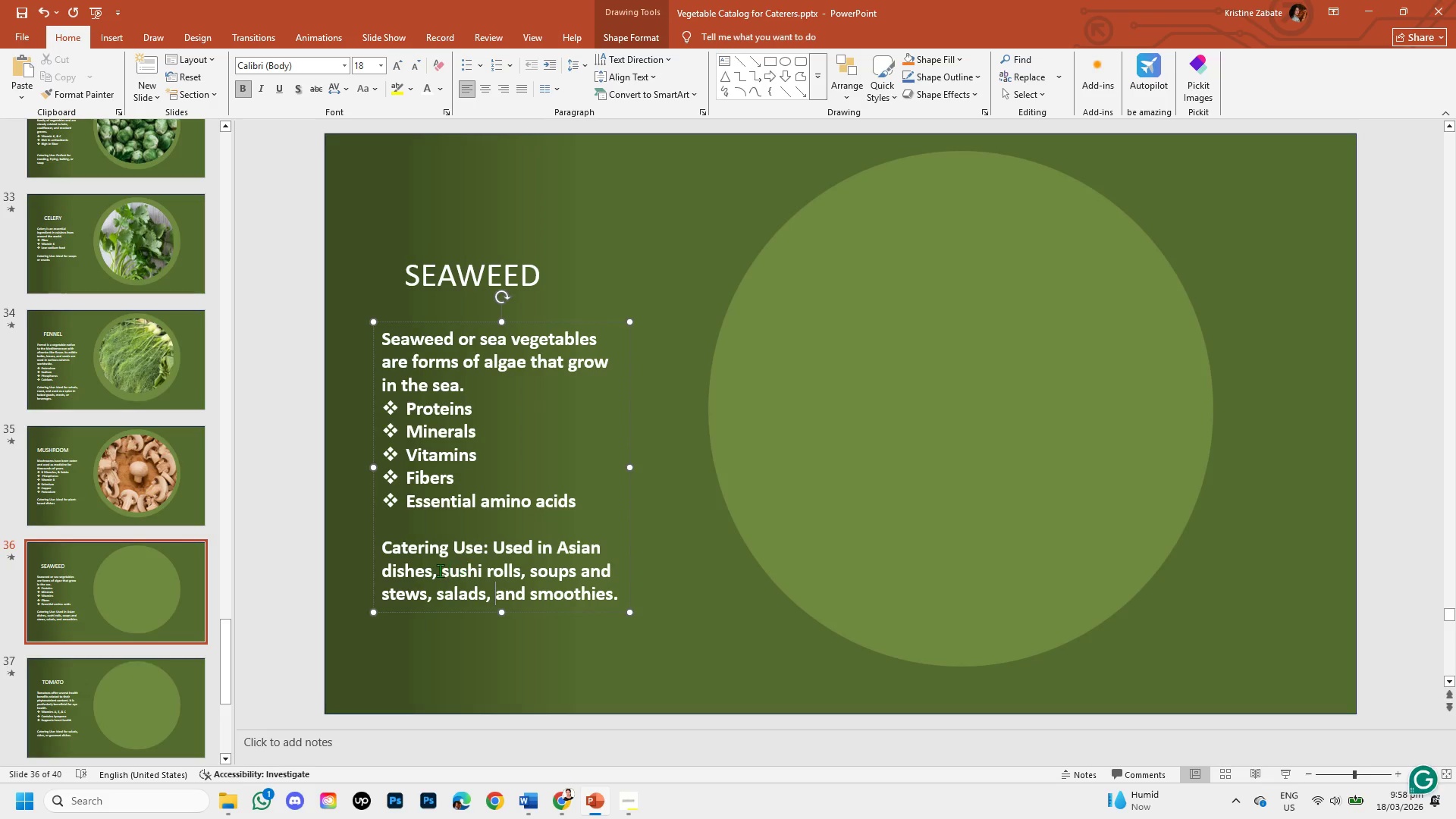 
left_click([440, 572])
 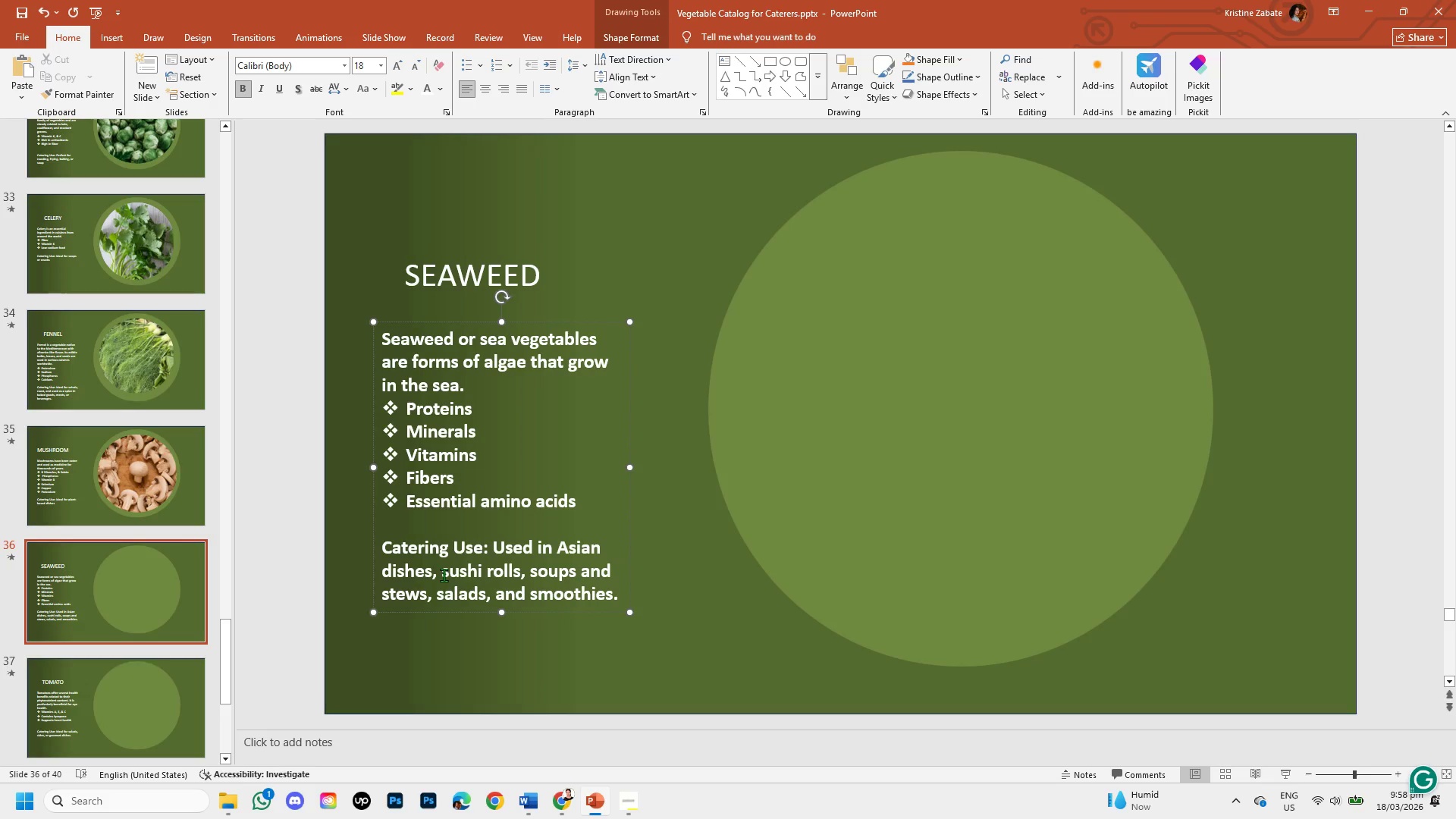 
key(Backspace)
key(Backspace)
type( like )
 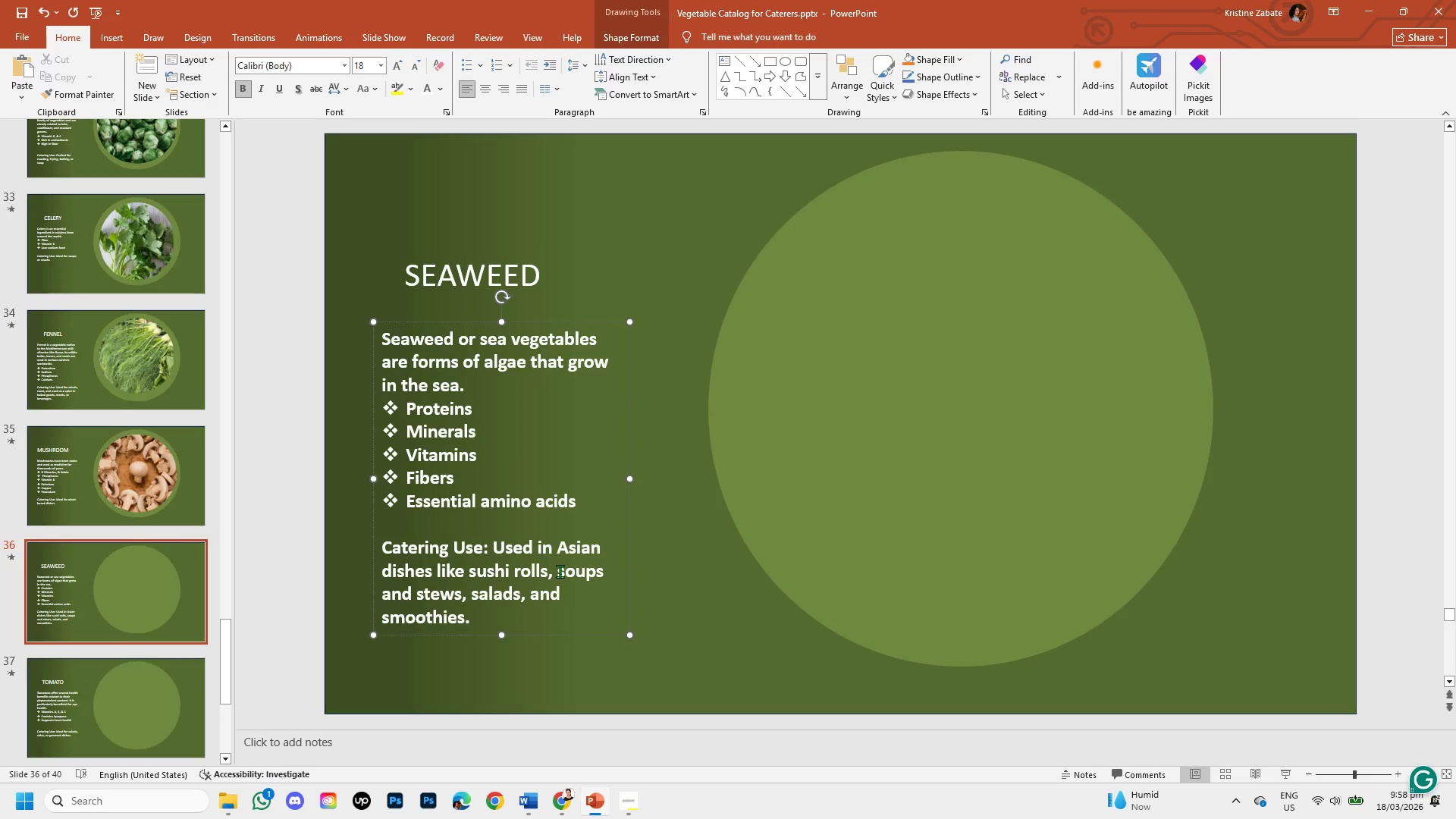 
wait(8.31)
 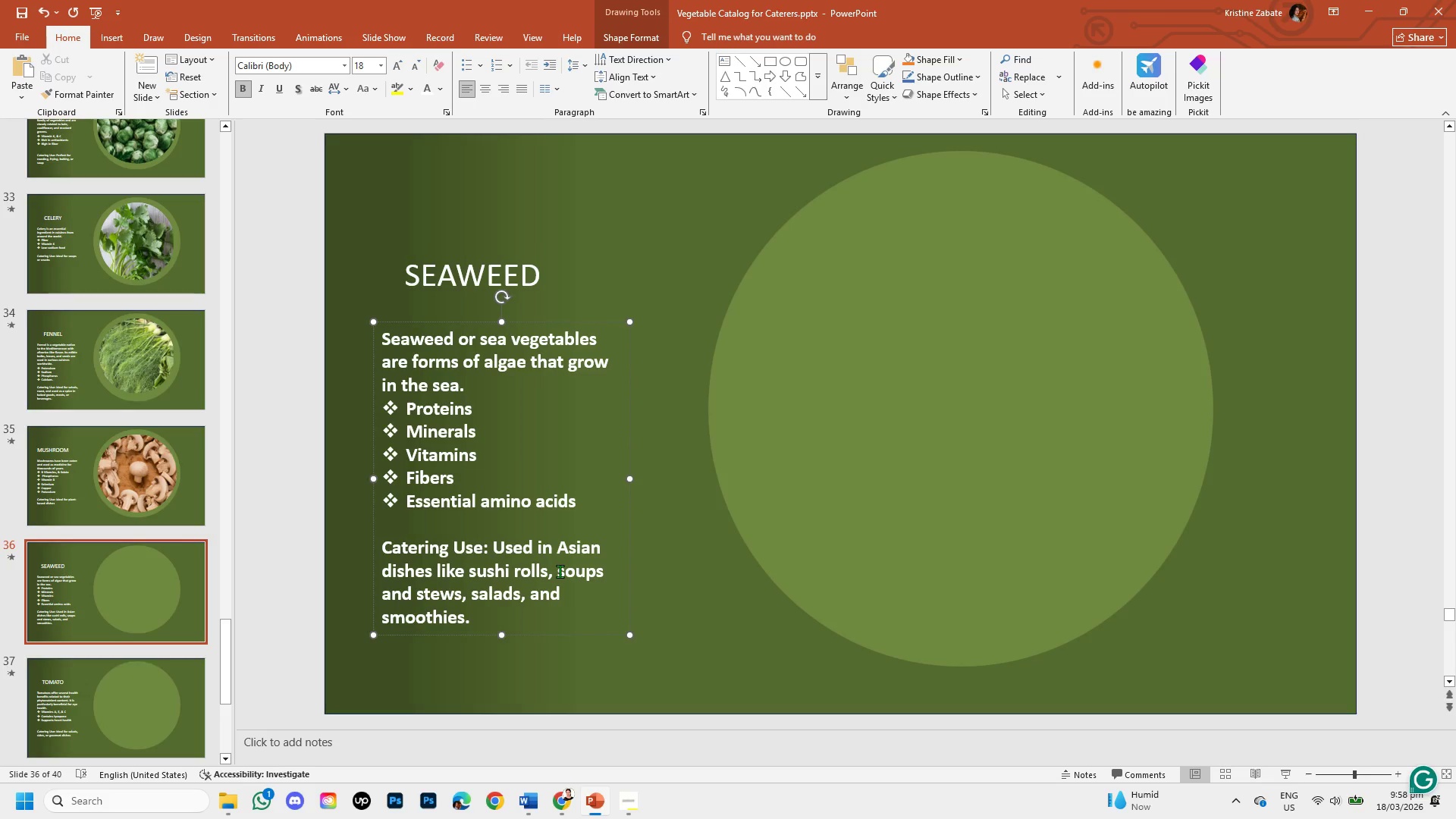 
type(ideals f)
key(Backspace)
key(Backspace)
key(Backspace)
type( for )
 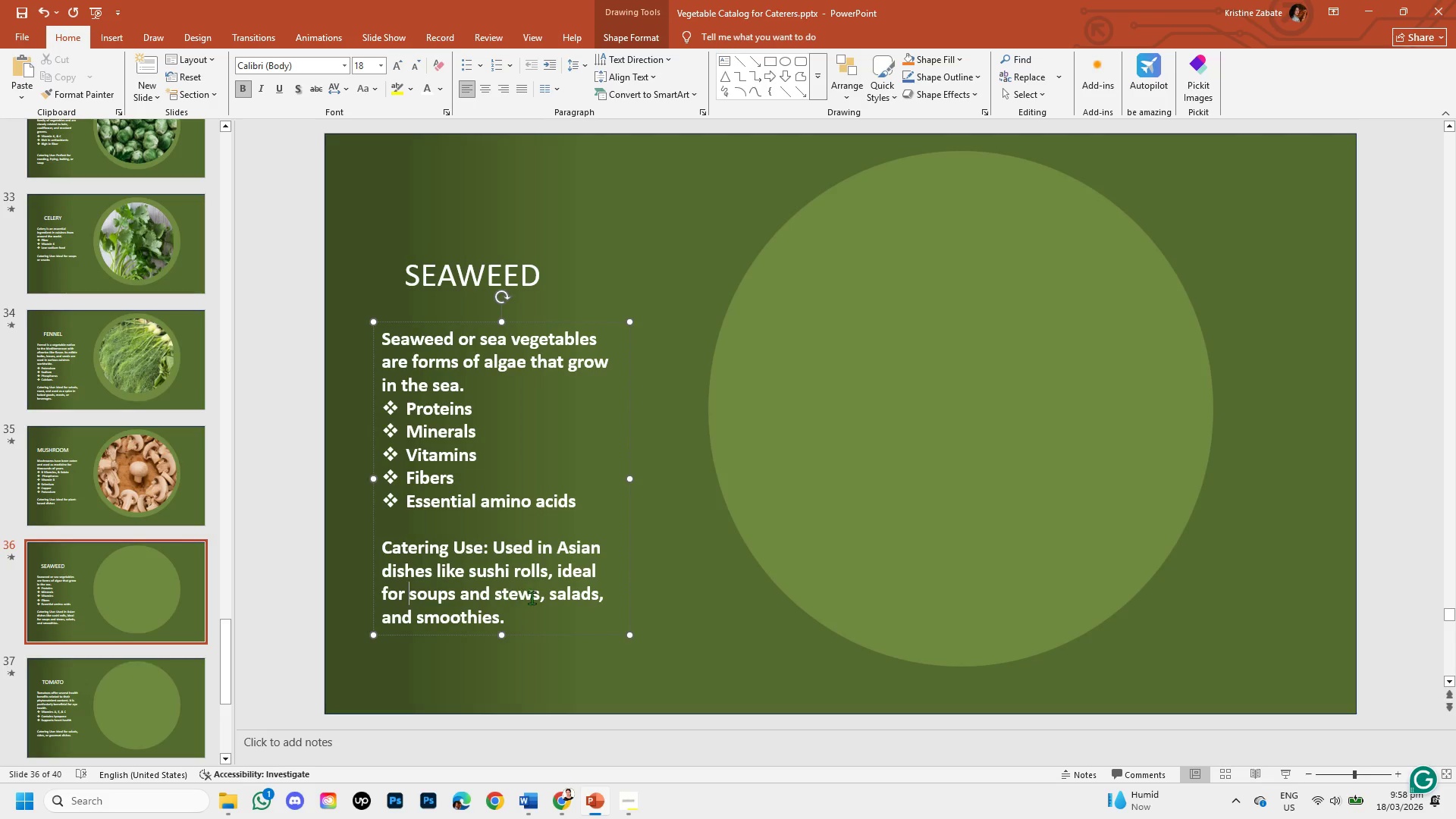 
wait(6.81)
 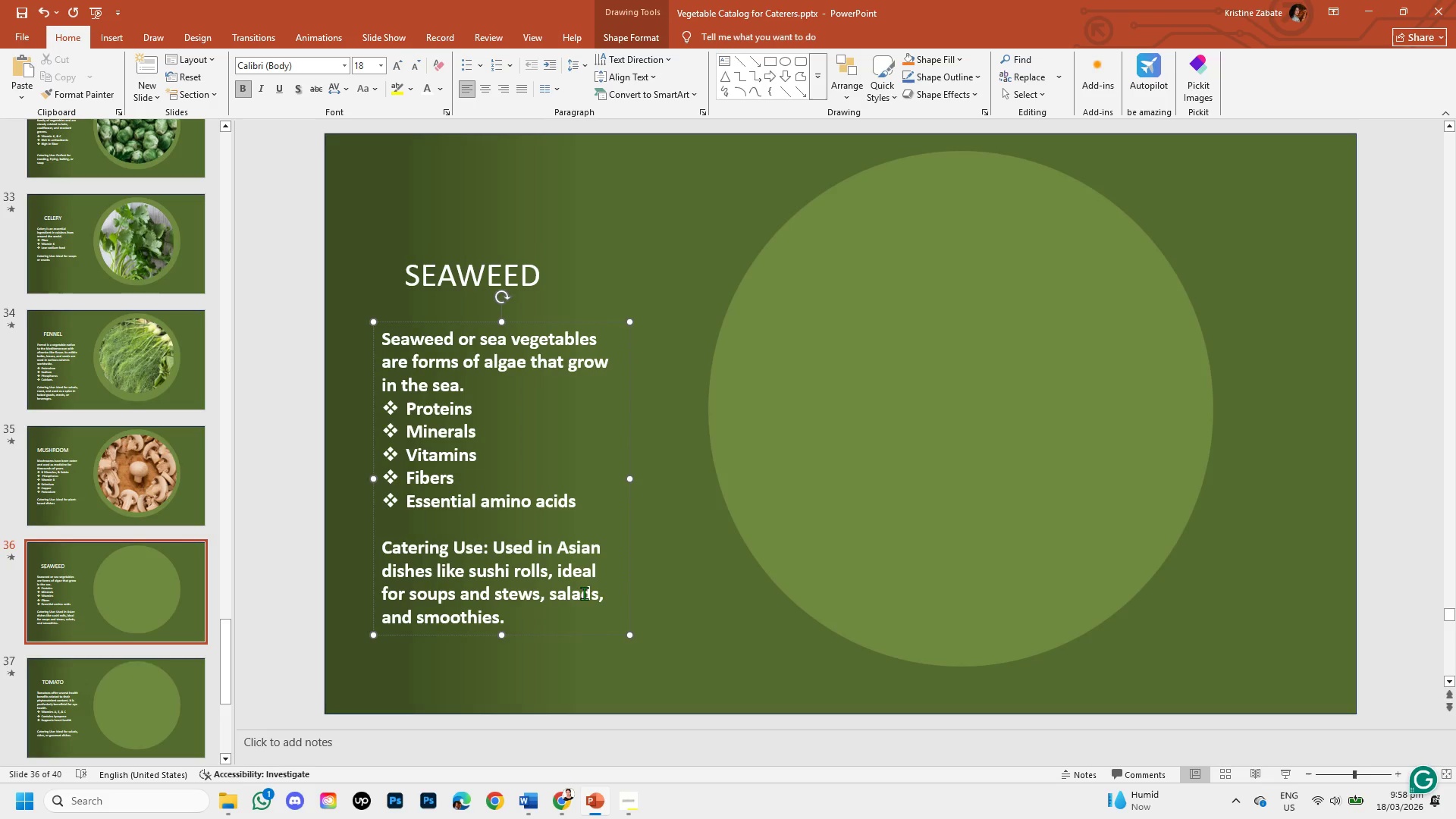 
left_click([526, 652])
 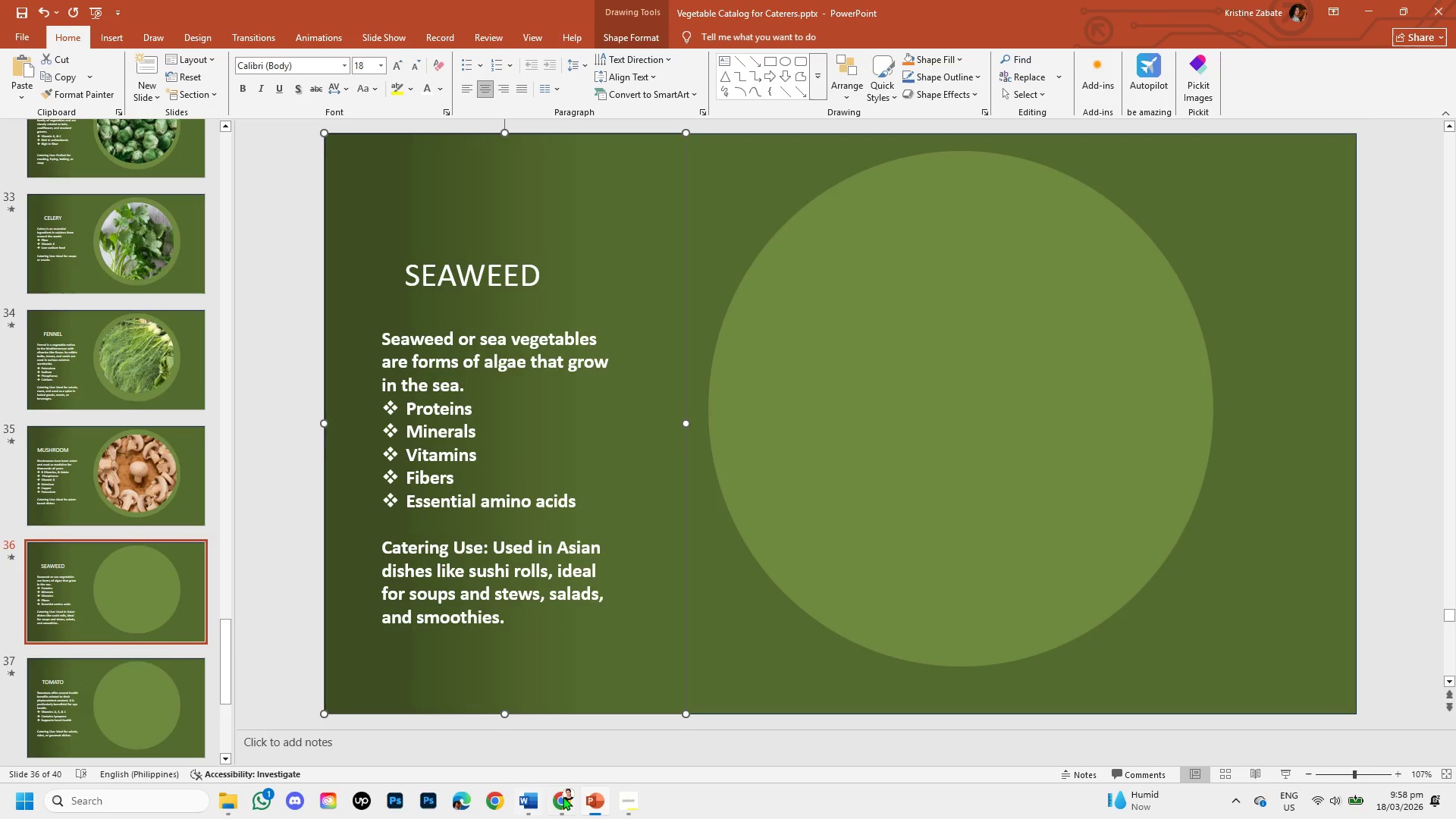 
left_click([565, 797])
 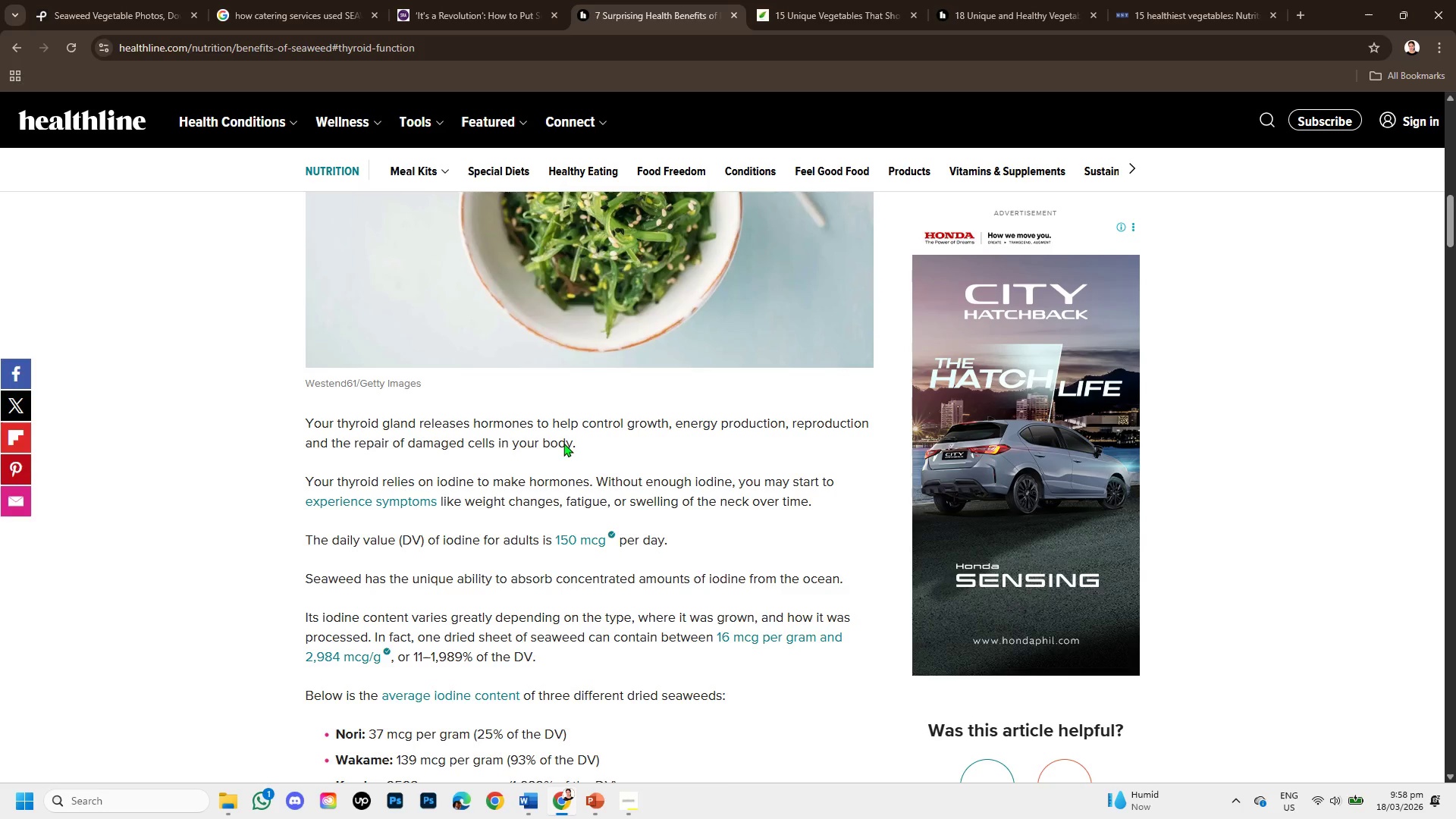 
scroll: coordinate [563, 443], scroll_direction: up, amount: 3.0
 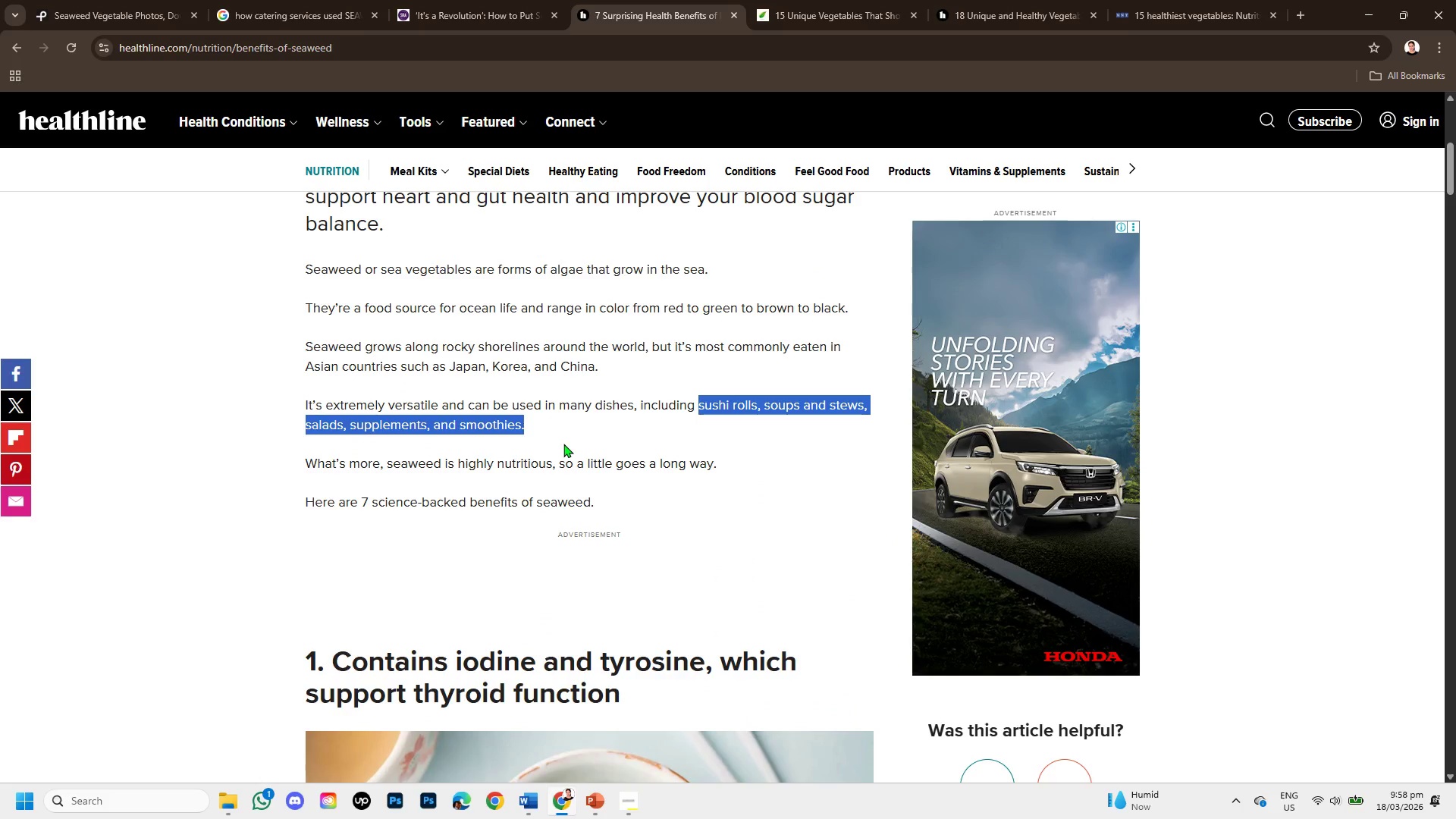 
scroll: coordinate [563, 444], scroll_direction: none, amount: 0.0
 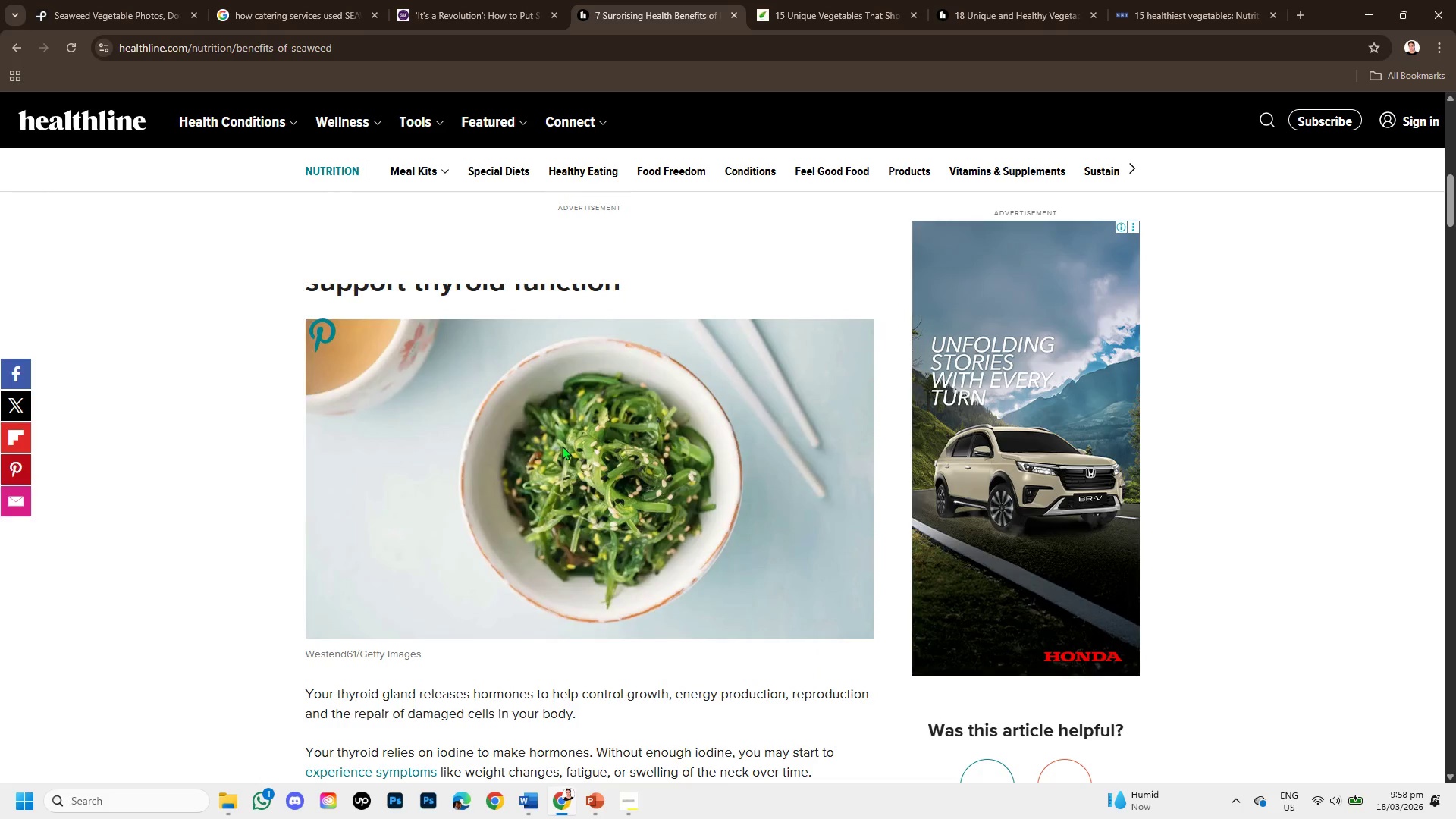 
scroll: coordinate [562, 446], scroll_direction: down, amount: 2.0
 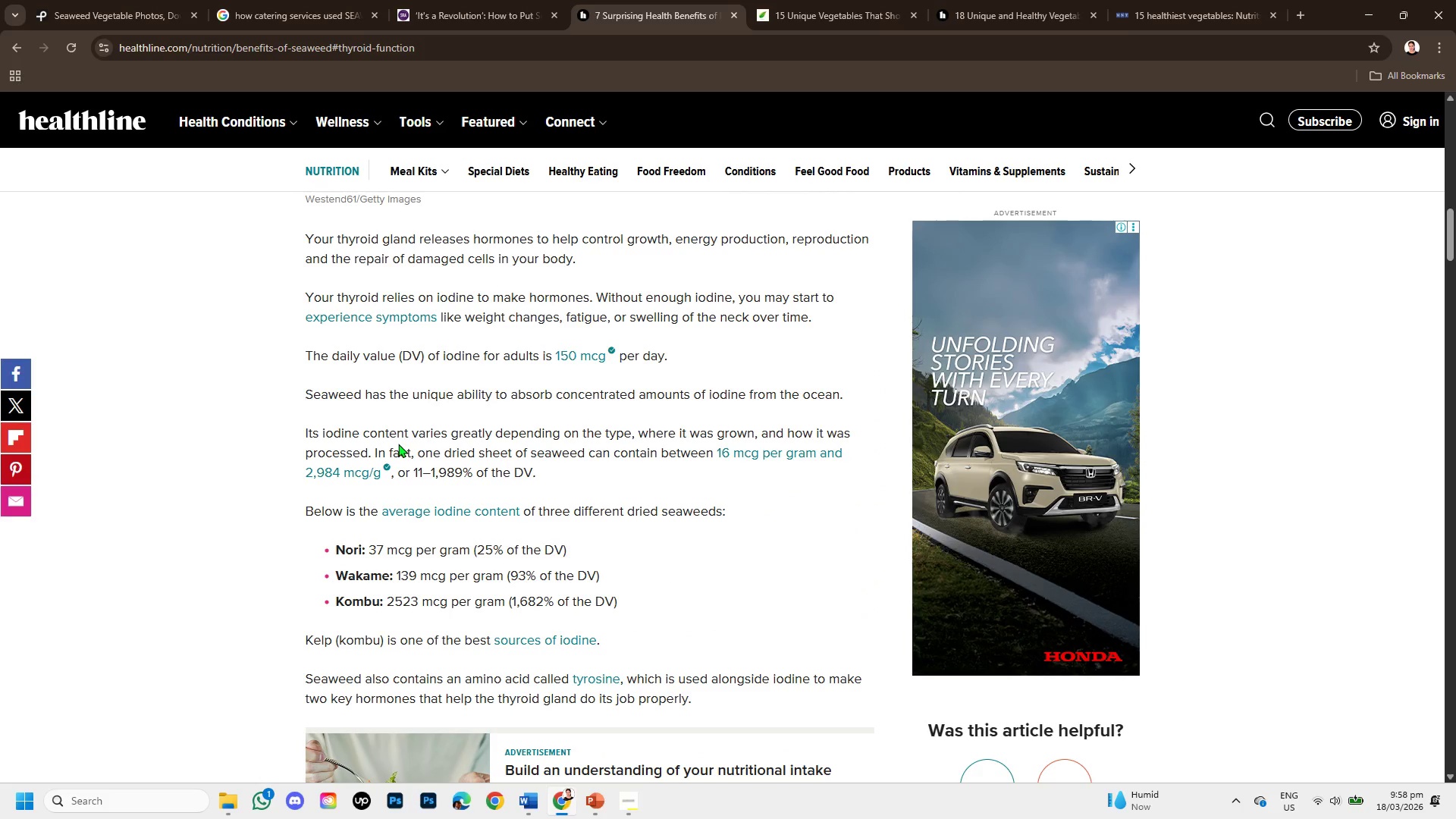 
wait(6.71)
 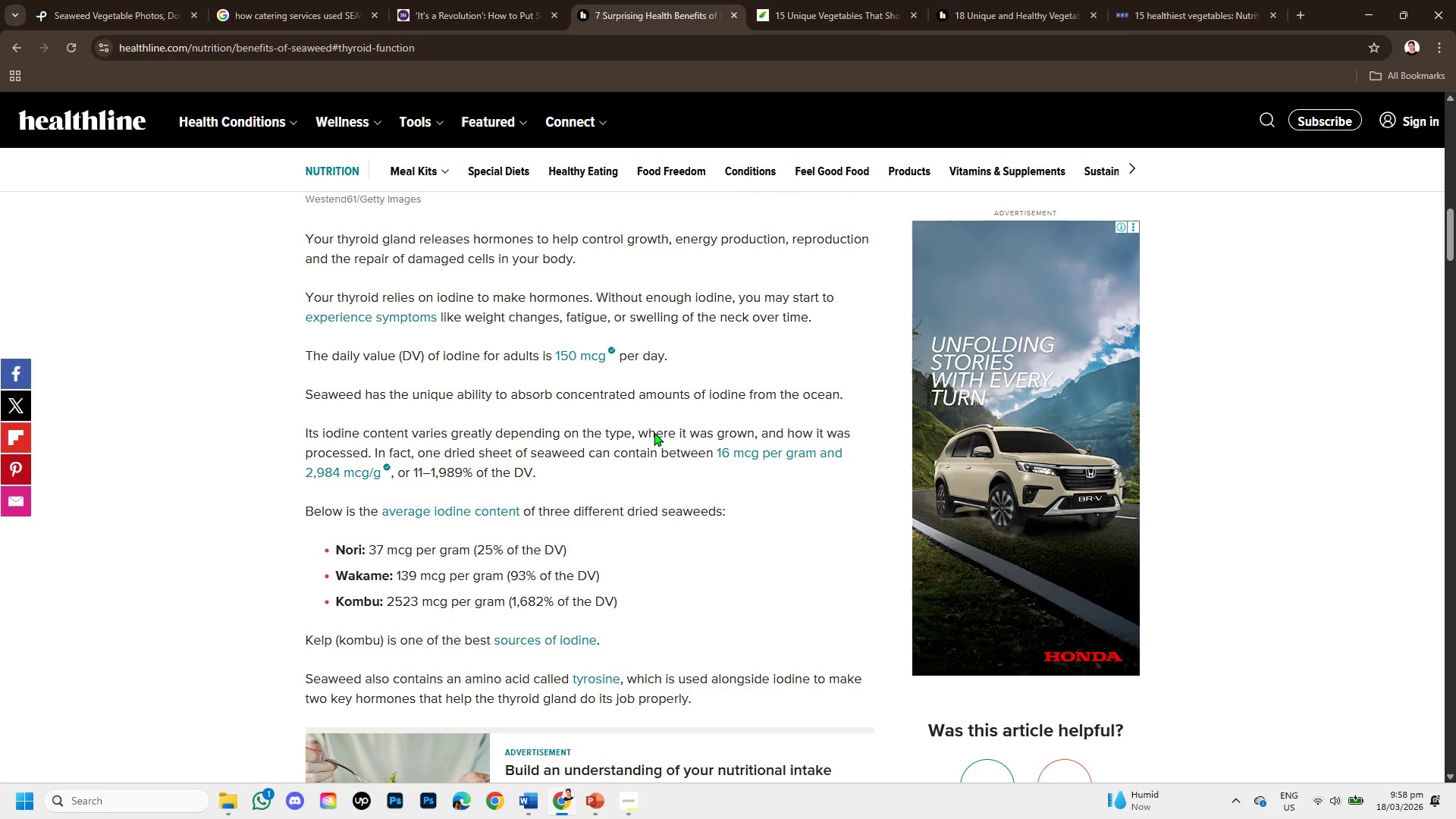 
scroll: coordinate [419, 508], scroll_direction: down, amount: 3.0
 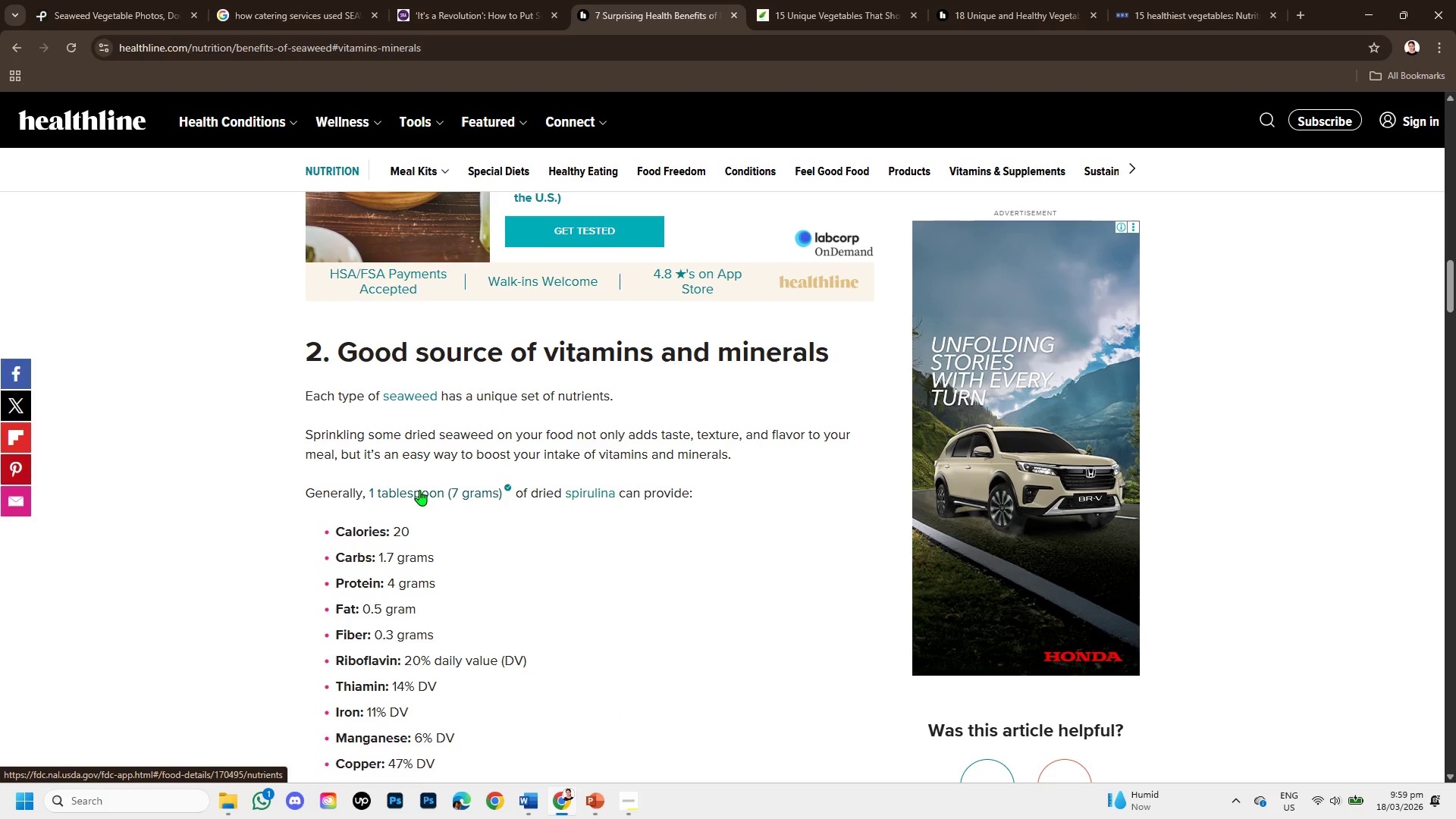 
scroll: coordinate [499, 390], scroll_direction: up, amount: 2.0
 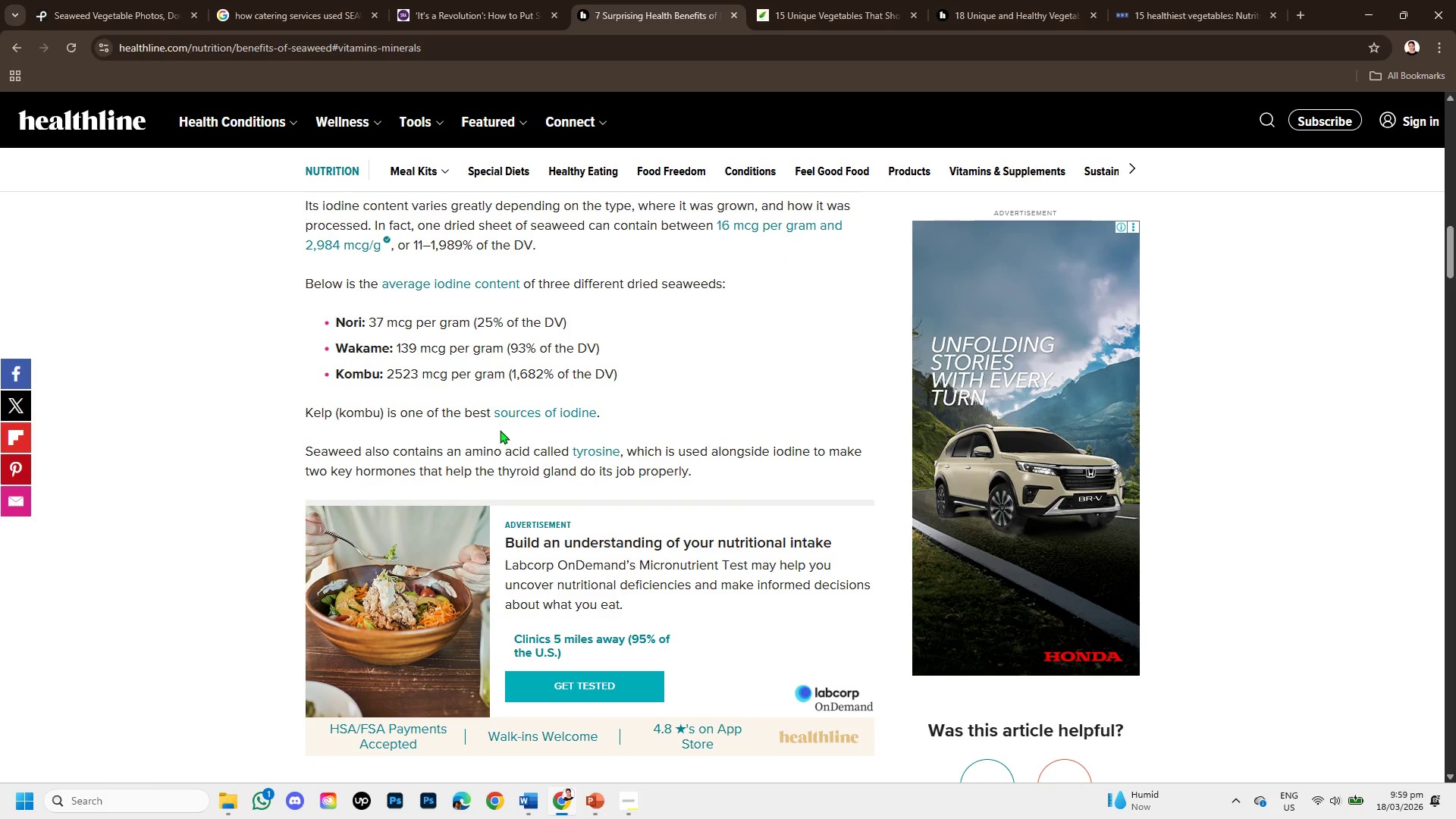 
scroll: coordinate [497, 486], scroll_direction: down, amount: 3.0
 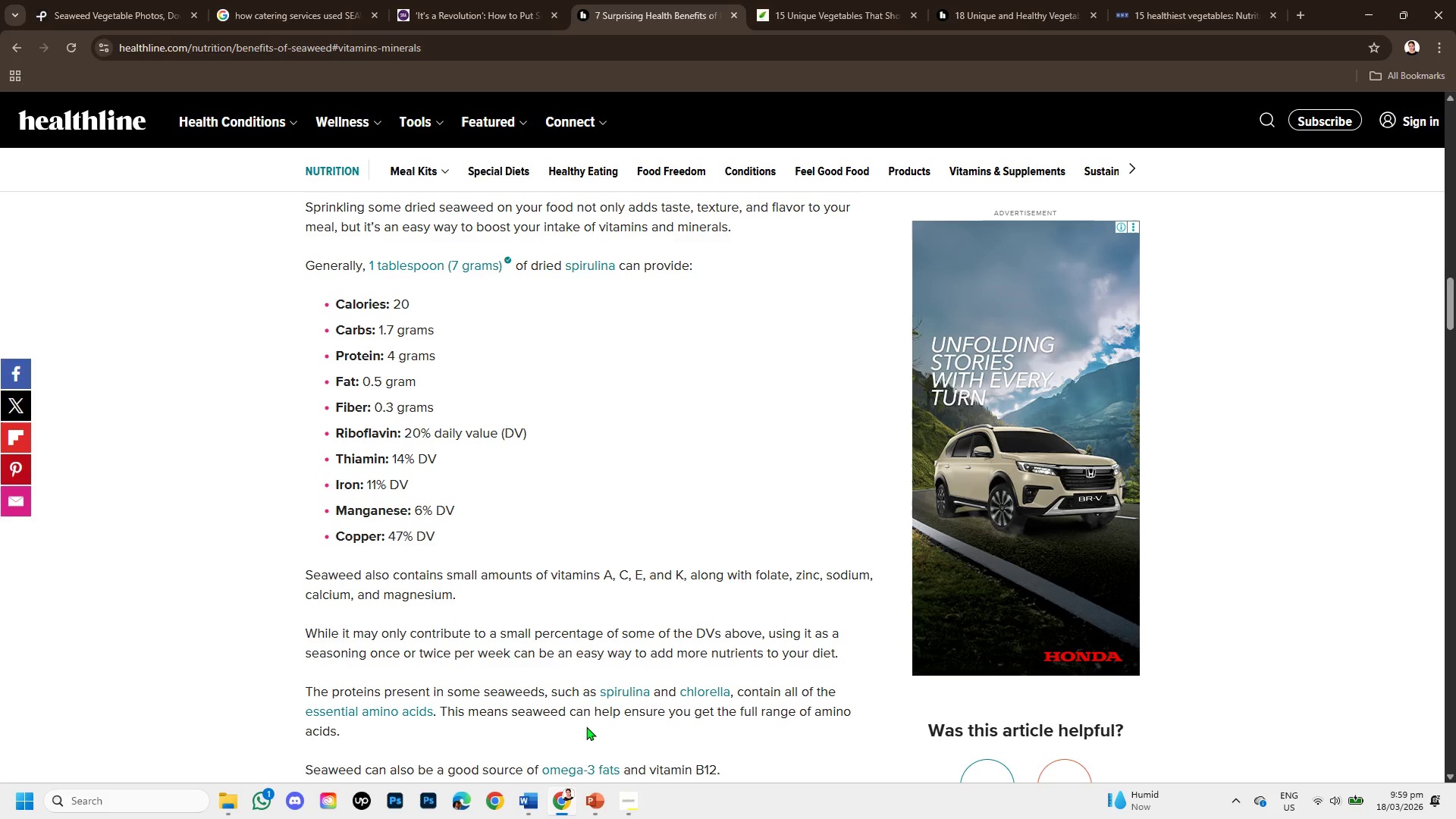 
wait(14.76)
 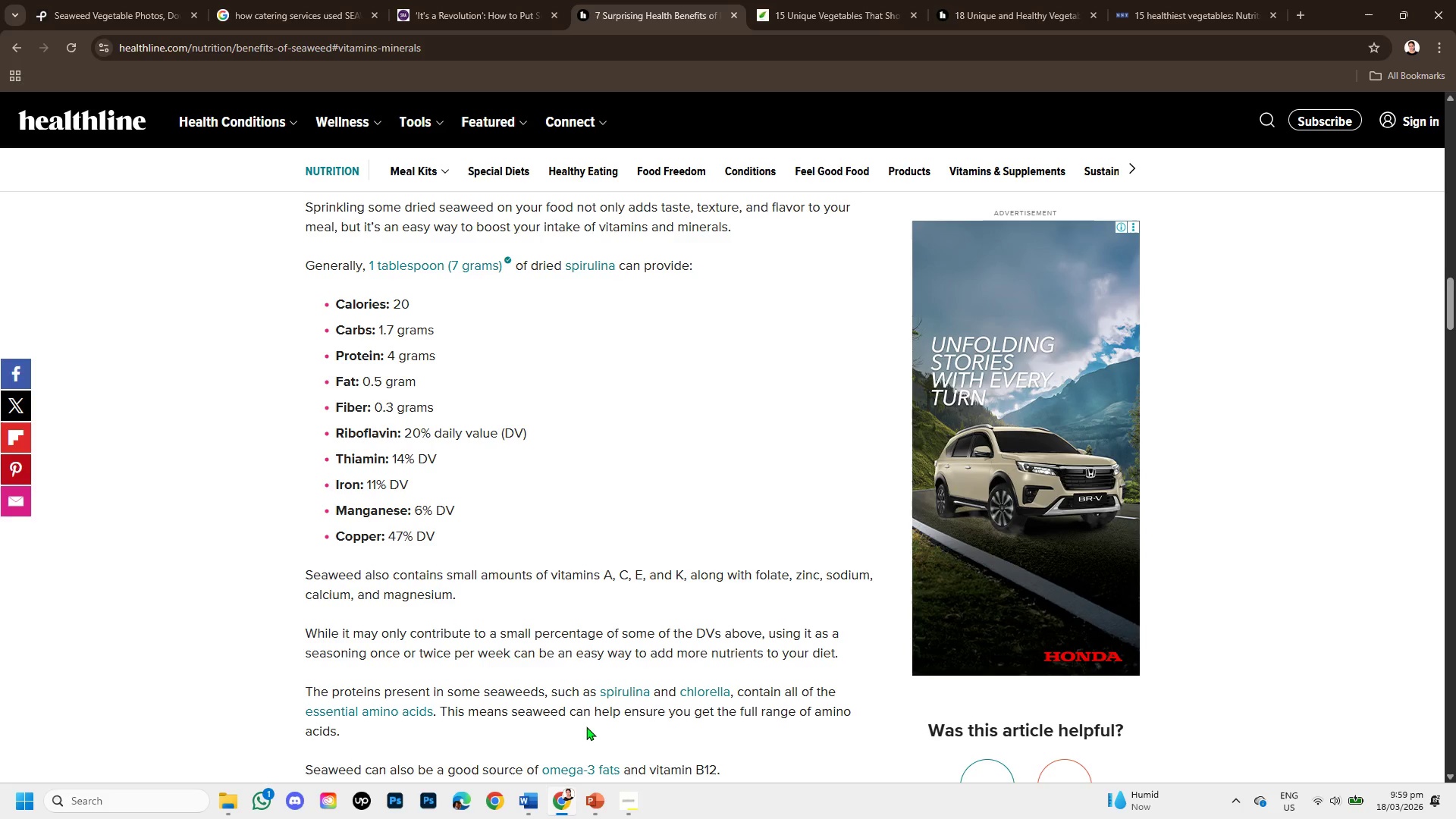 
left_click([85, 0])
 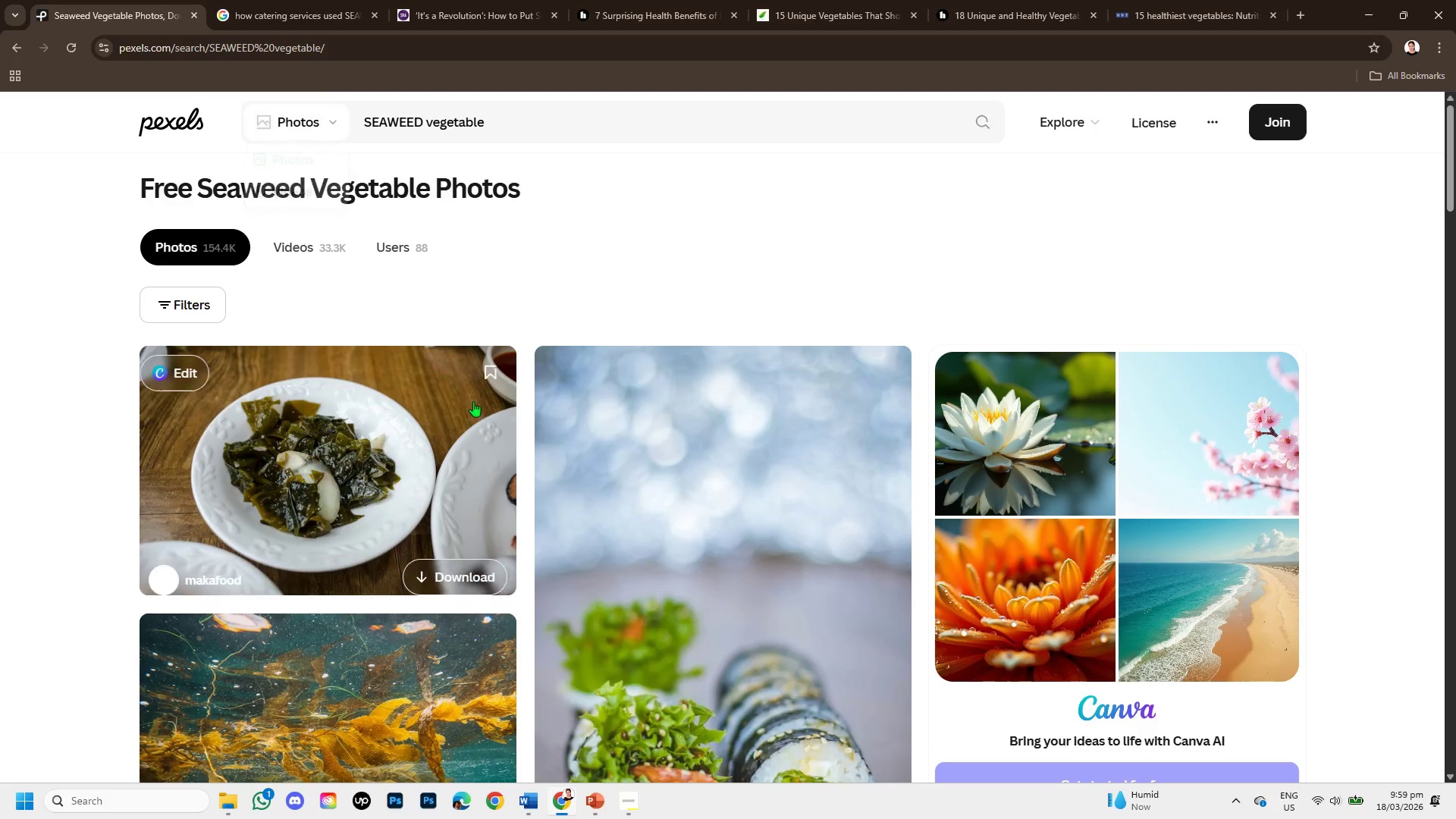 
scroll: coordinate [435, 511], scroll_direction: down, amount: 8.0
 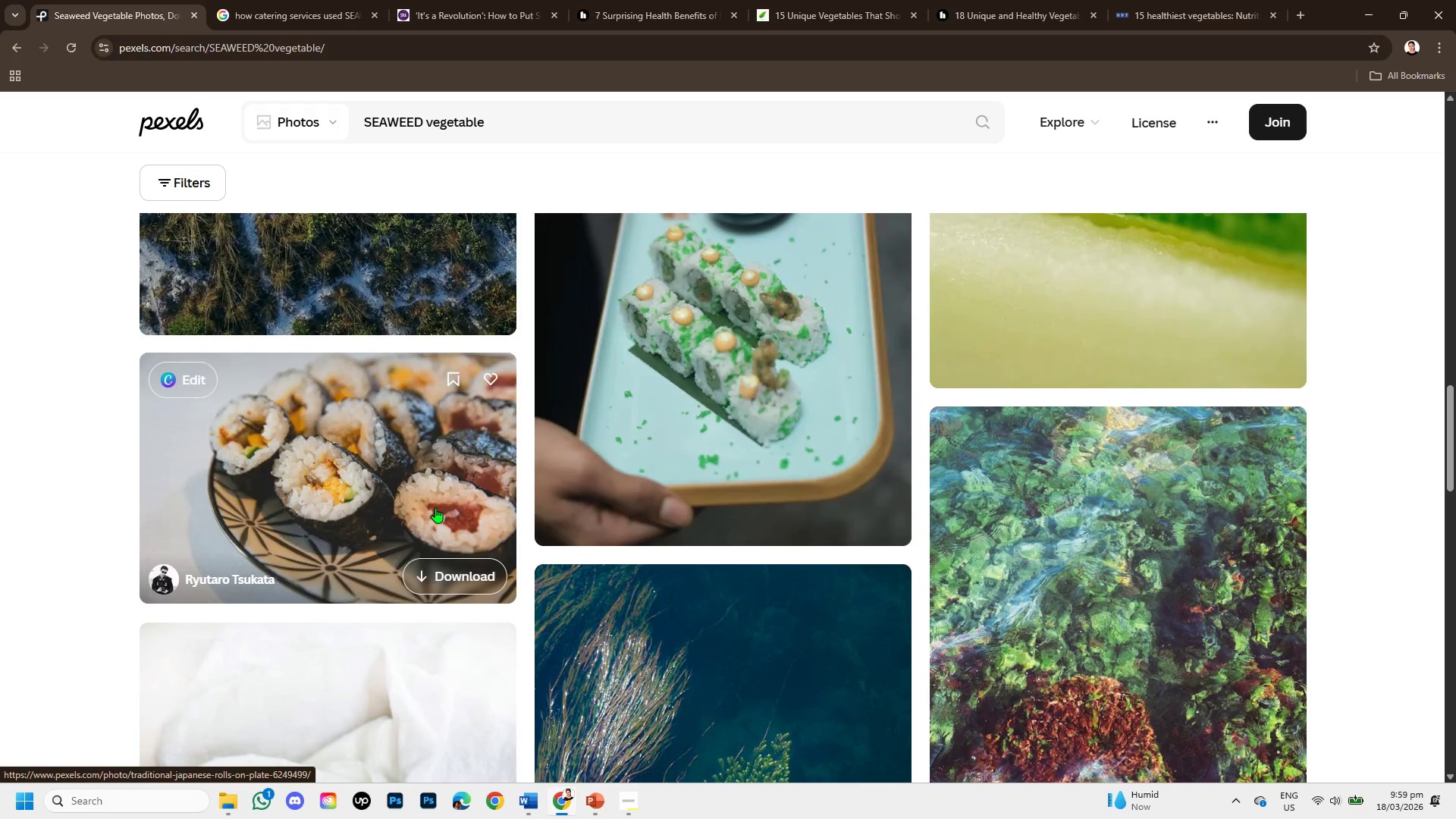 
scroll: coordinate [634, 588], scroll_direction: down, amount: 5.0
 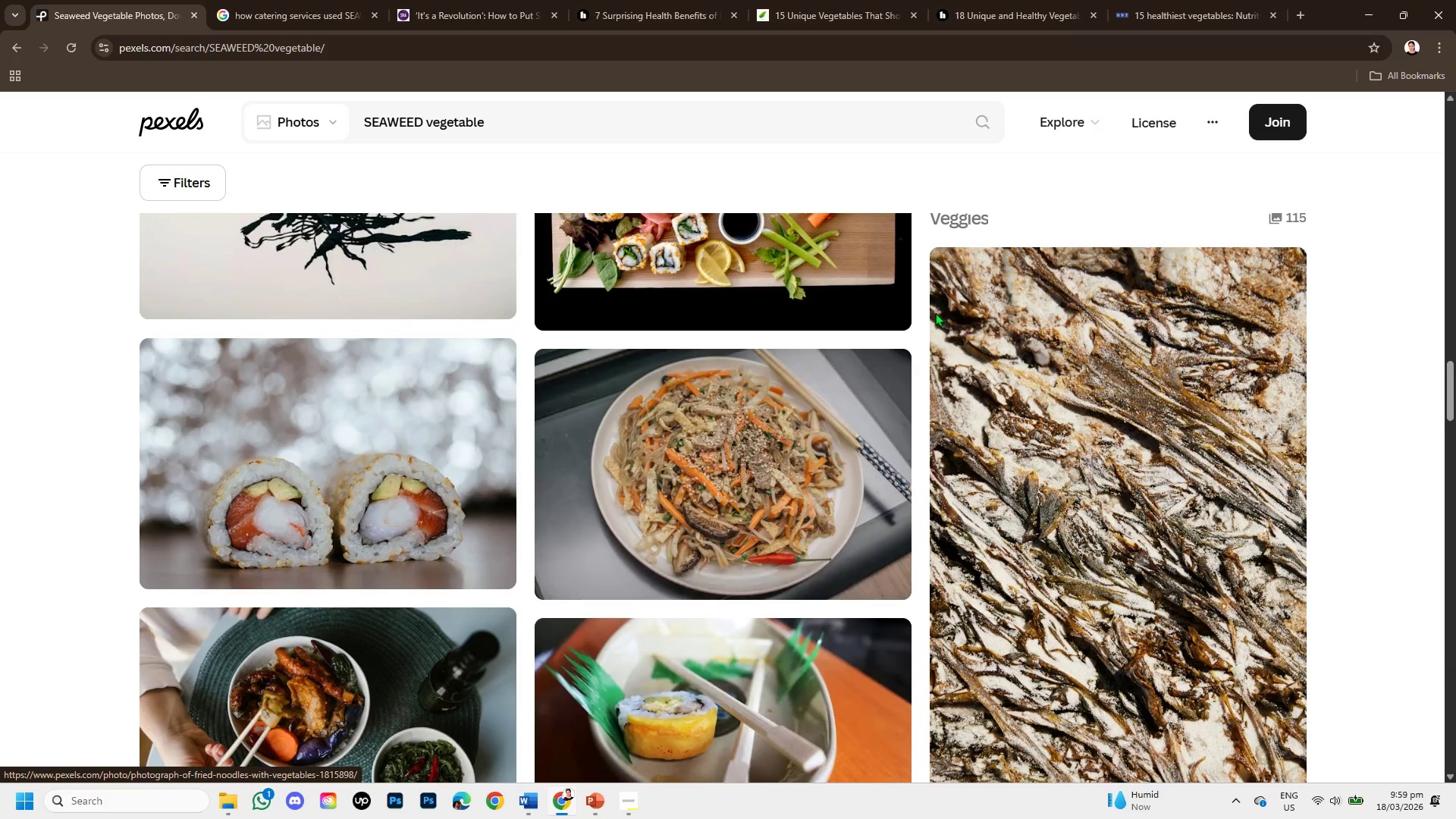 
scroll: coordinate [924, 301], scroll_direction: up, amount: 1.0
 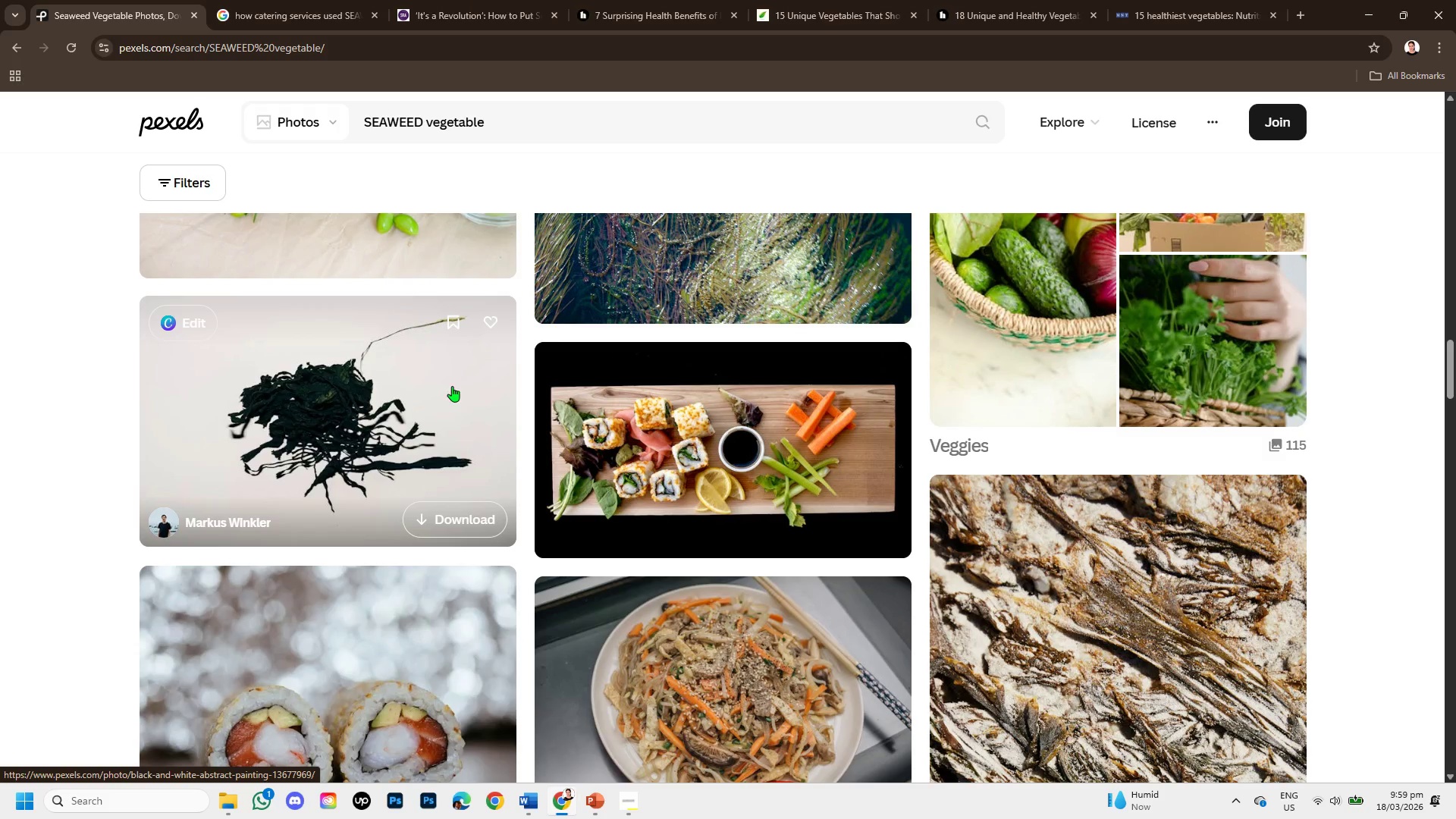 
scroll: coordinate [752, 401], scroll_direction: down, amount: 15.0
 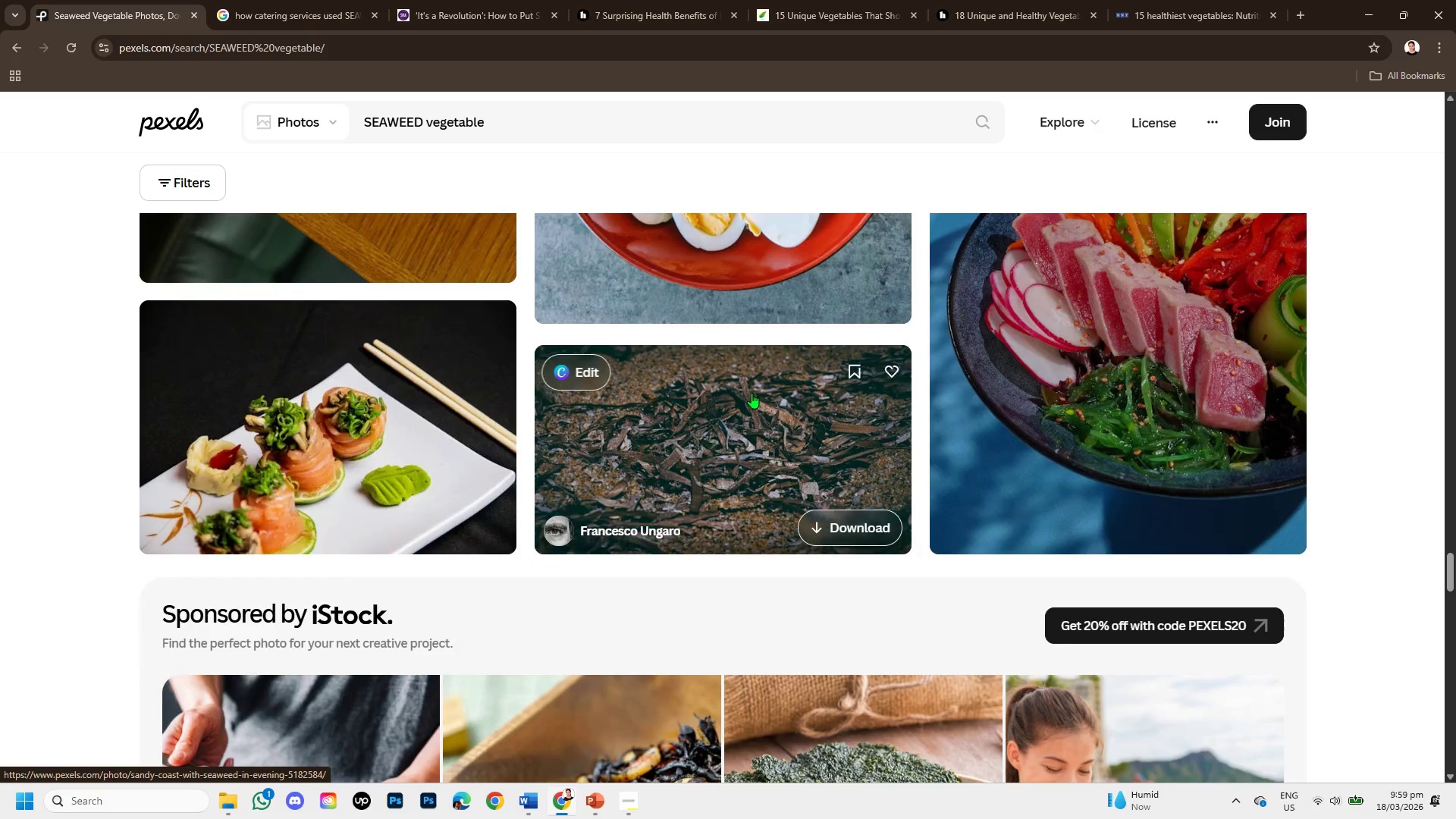 
scroll: coordinate [868, 449], scroll_direction: down, amount: 7.0
 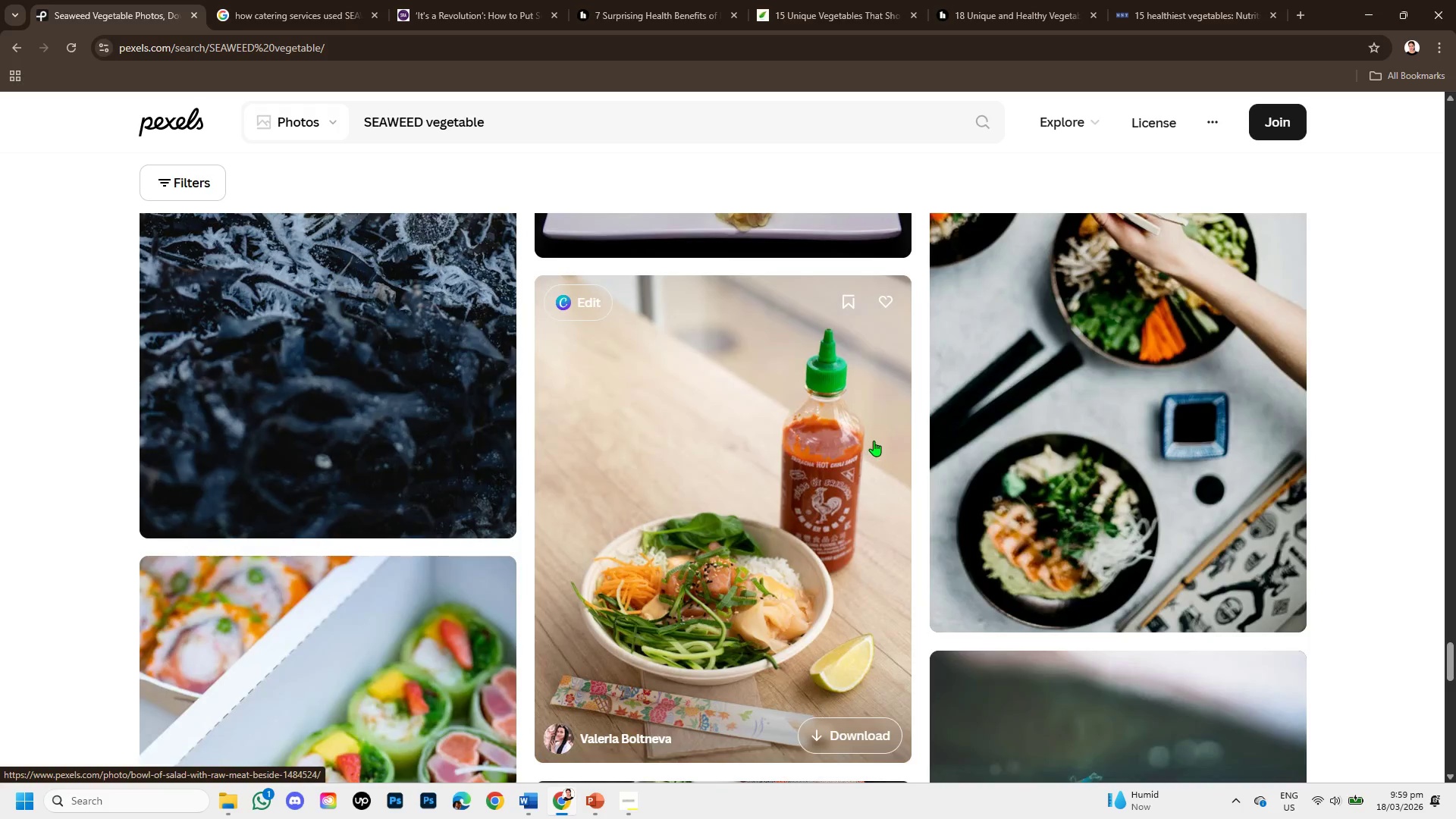 
scroll: coordinate [874, 441], scroll_direction: up, amount: 2.0
 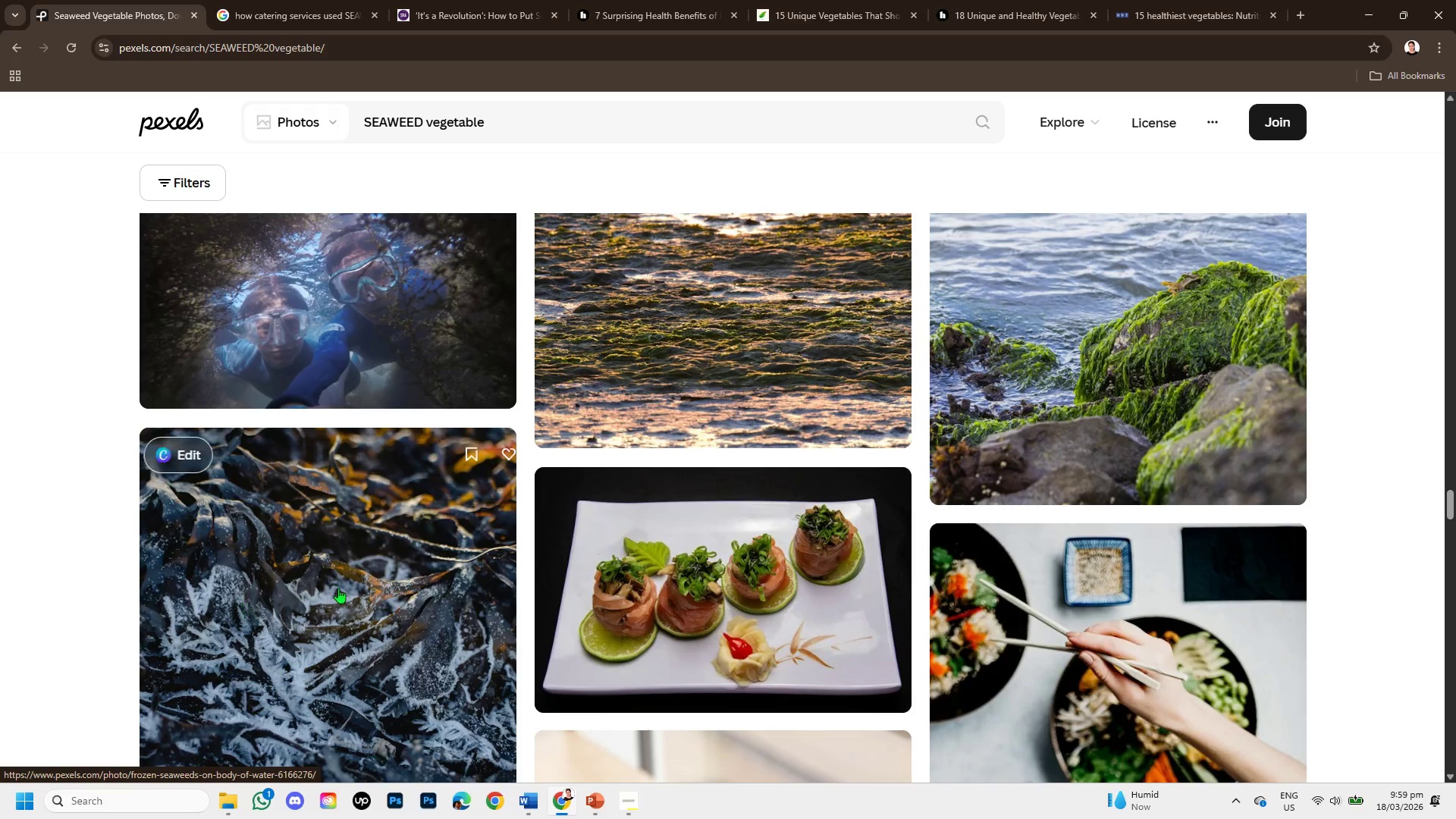 
scroll: coordinate [781, 551], scroll_direction: down, amount: 10.0
 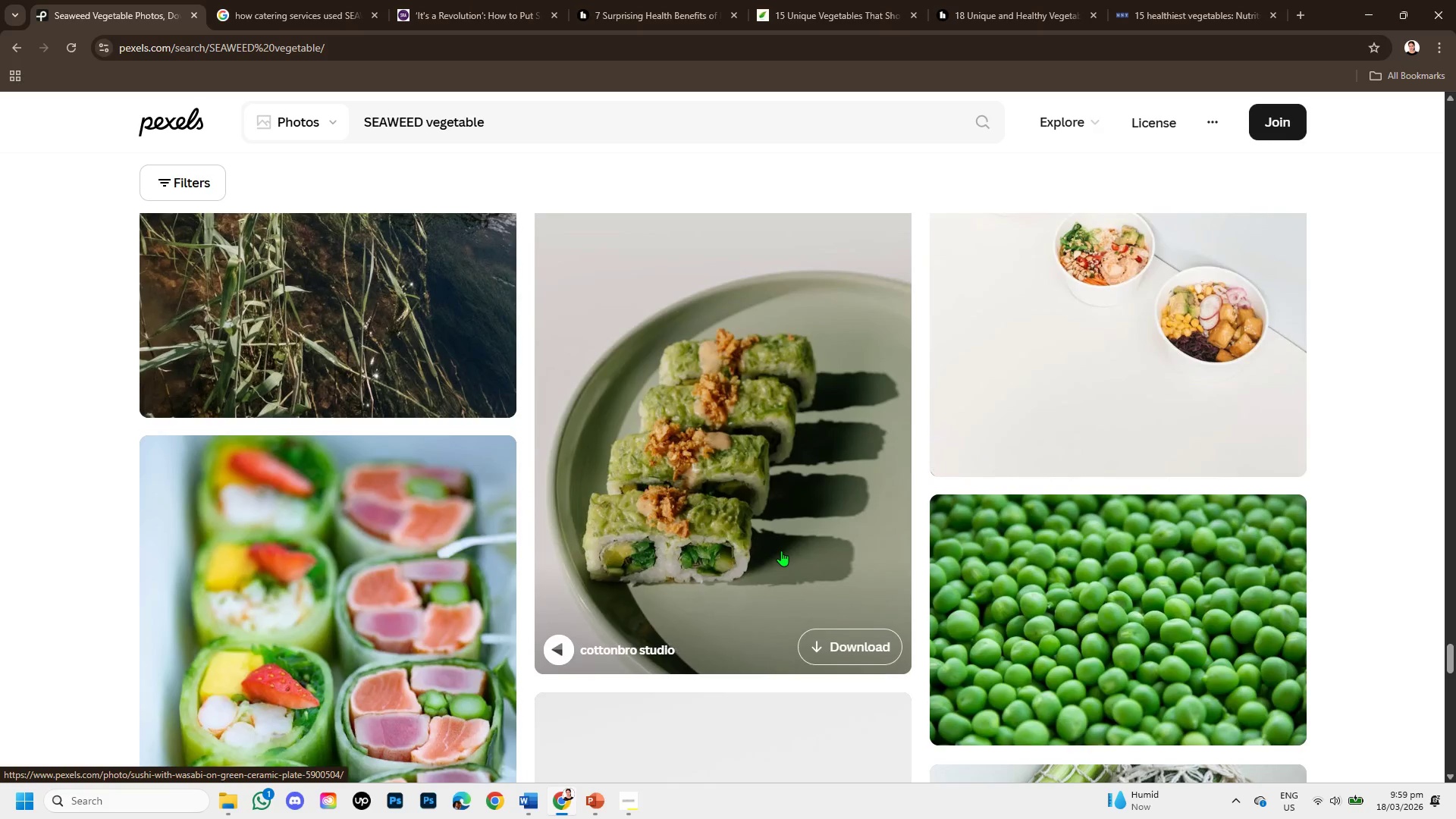 
scroll: coordinate [822, 549], scroll_direction: up, amount: 18.0
 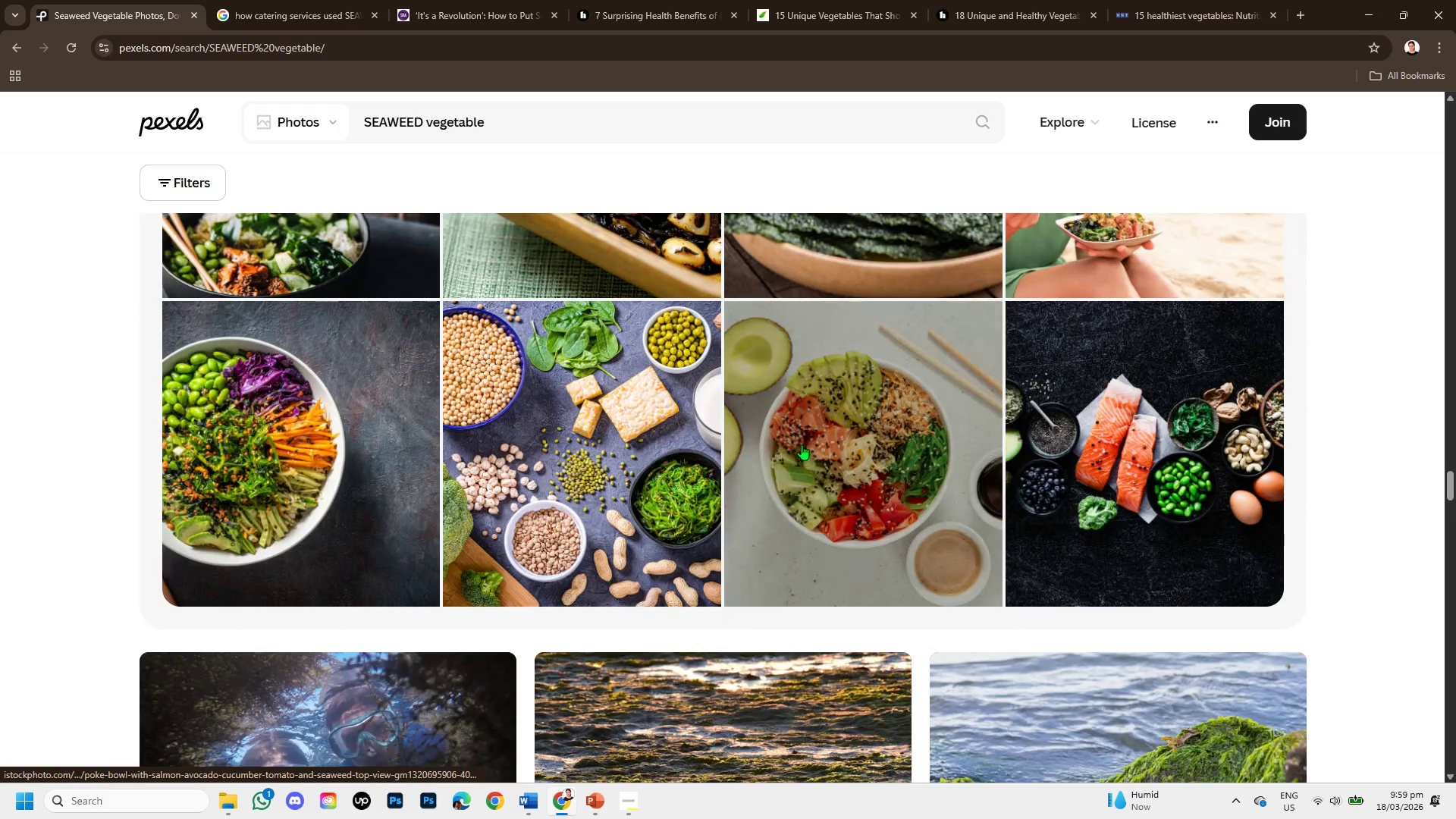 
left_click([846, 551])
 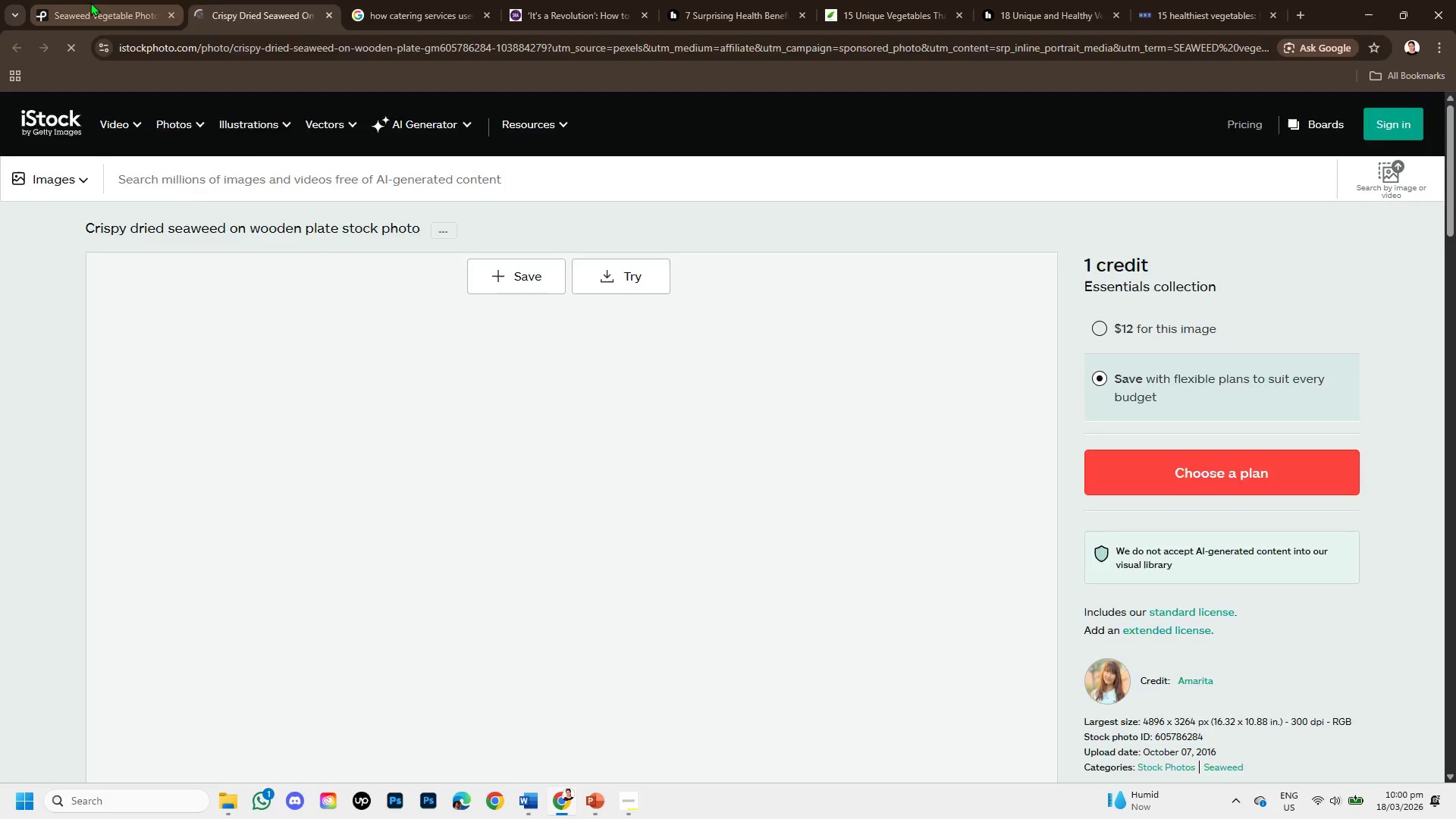 
scroll: coordinate [810, 450], scroll_direction: up, amount: 2.0
 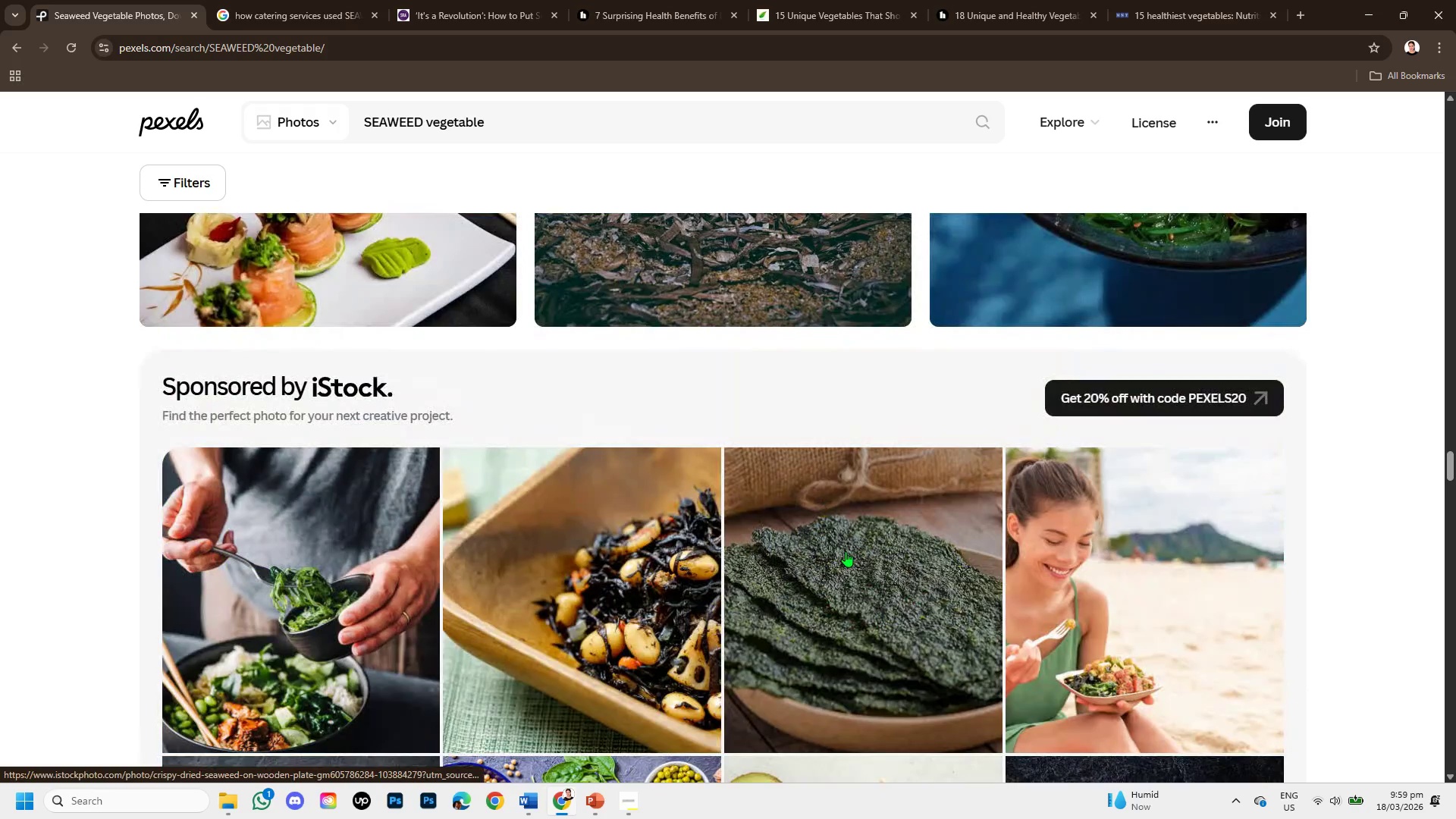 
scroll: coordinate [609, 423], scroll_direction: down, amount: 10.0
 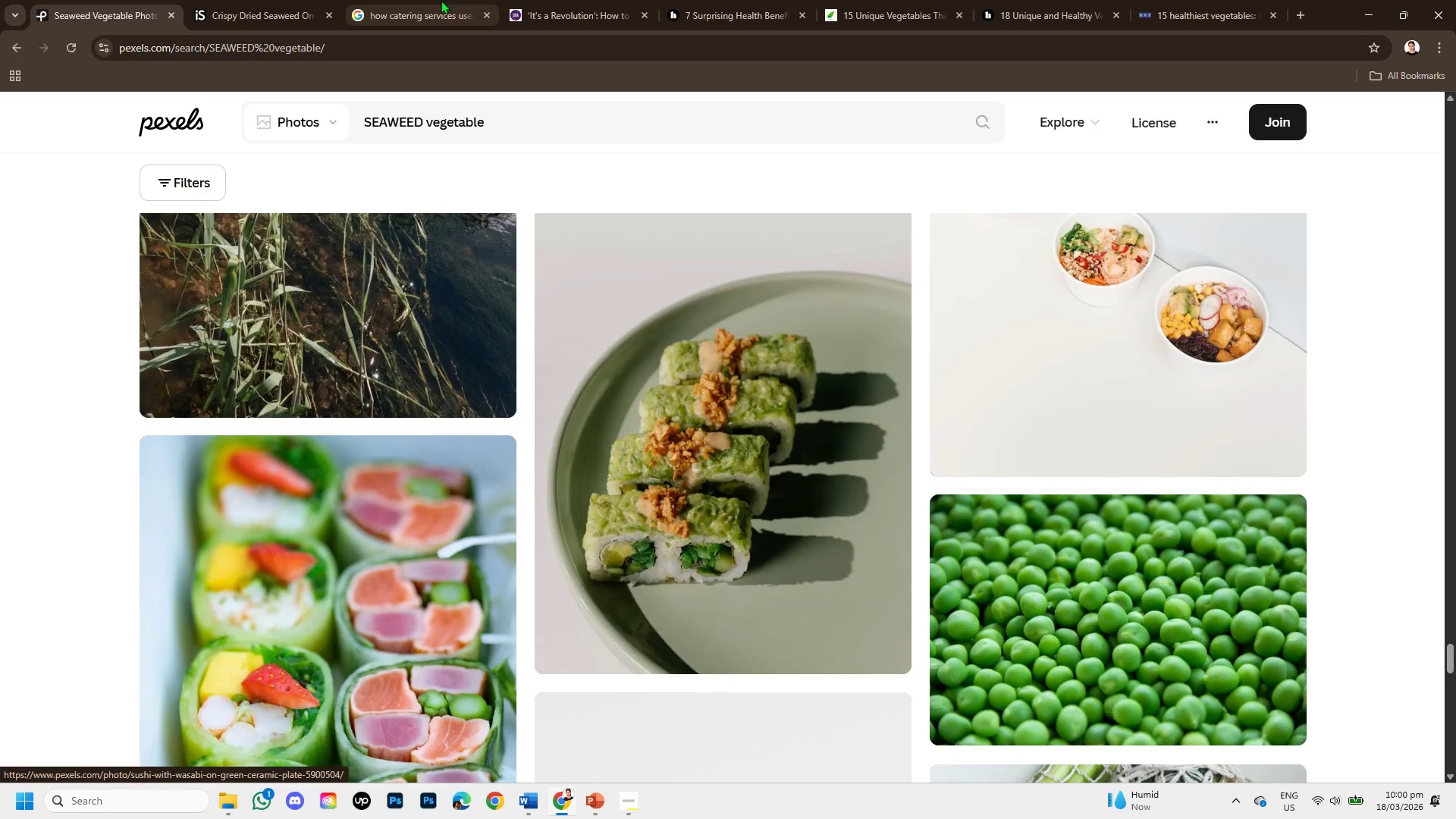 
left_click([240, 0])
 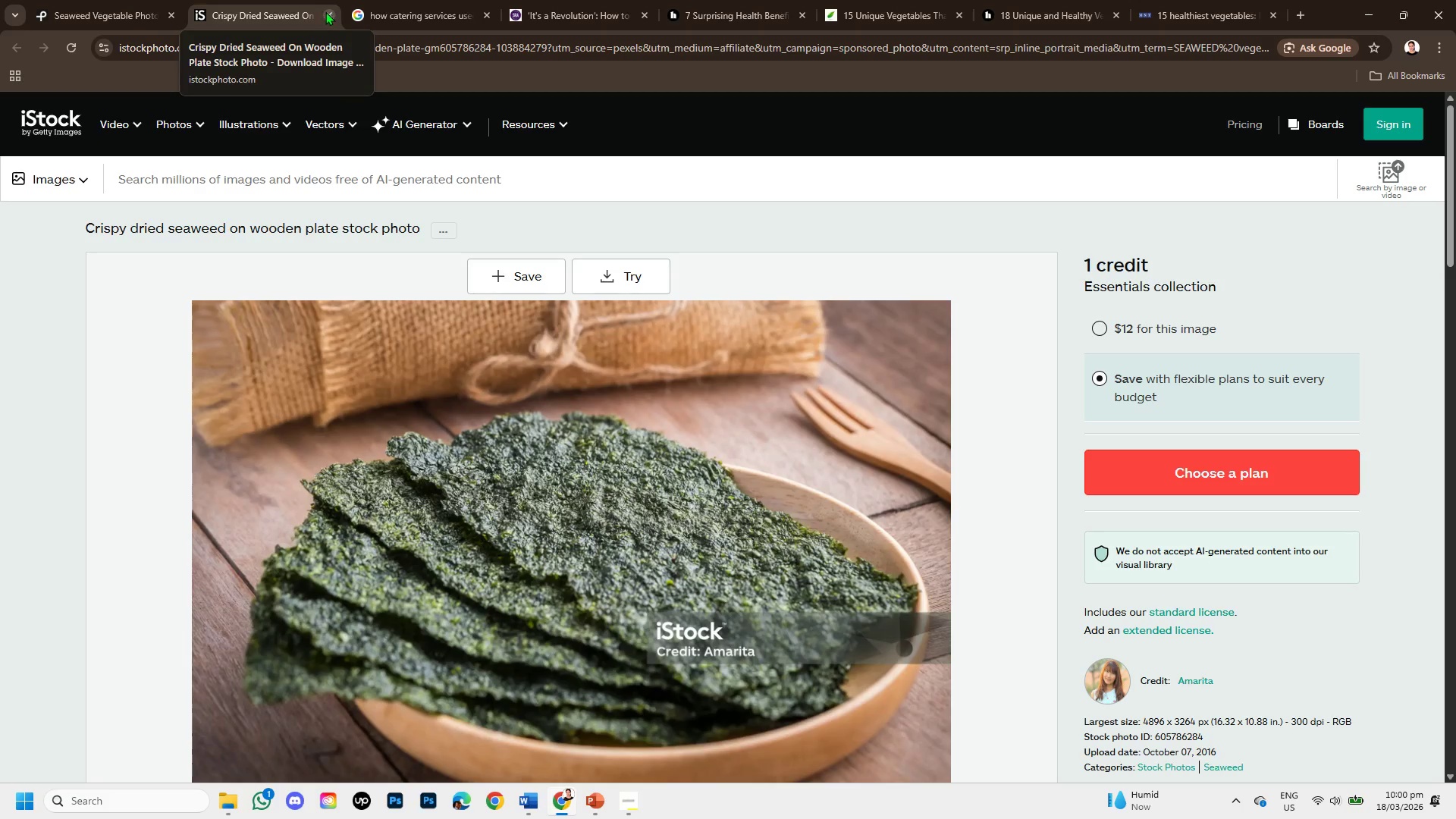 
left_click([325, 11])
 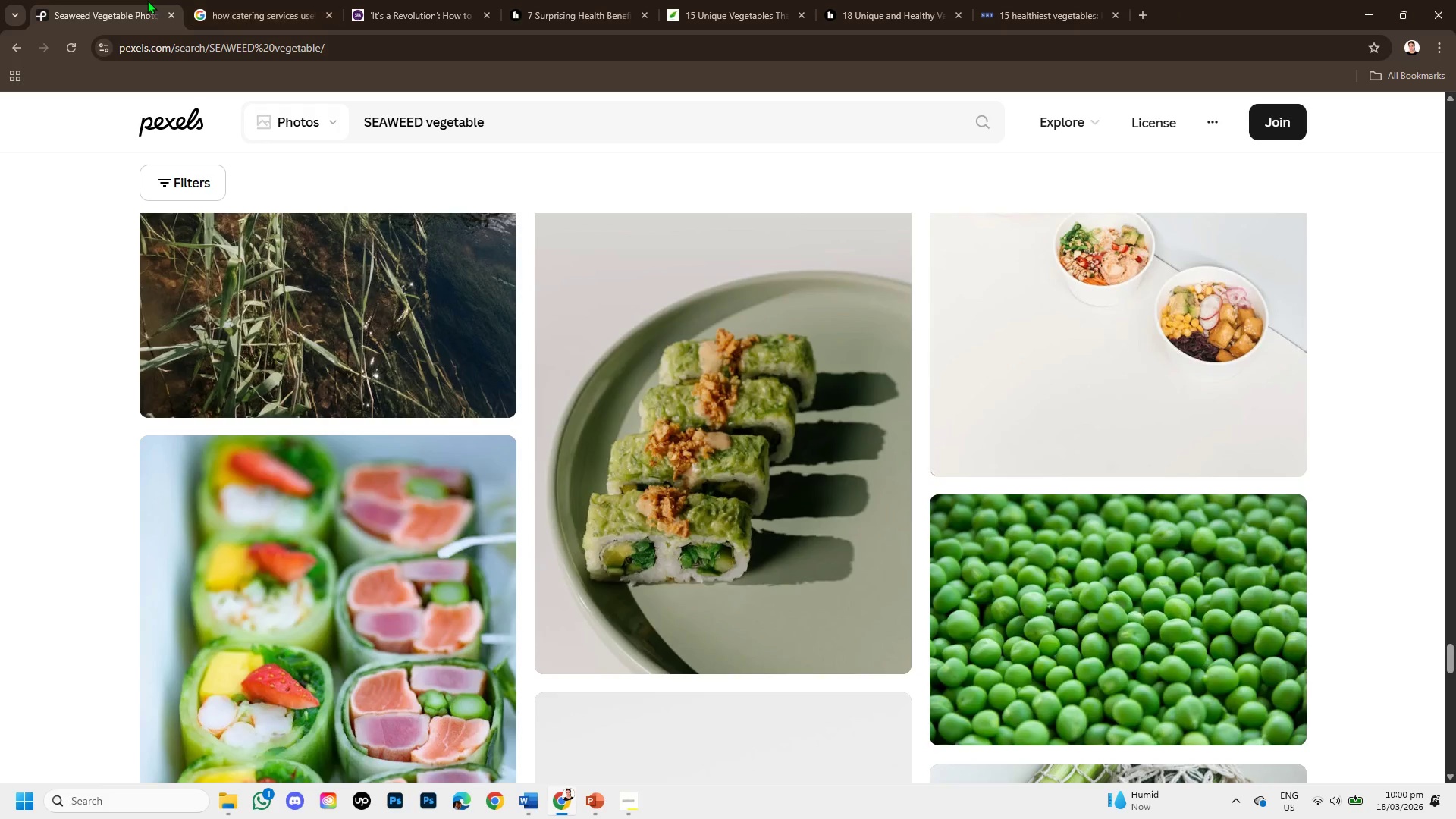 
left_click([147, 0])
 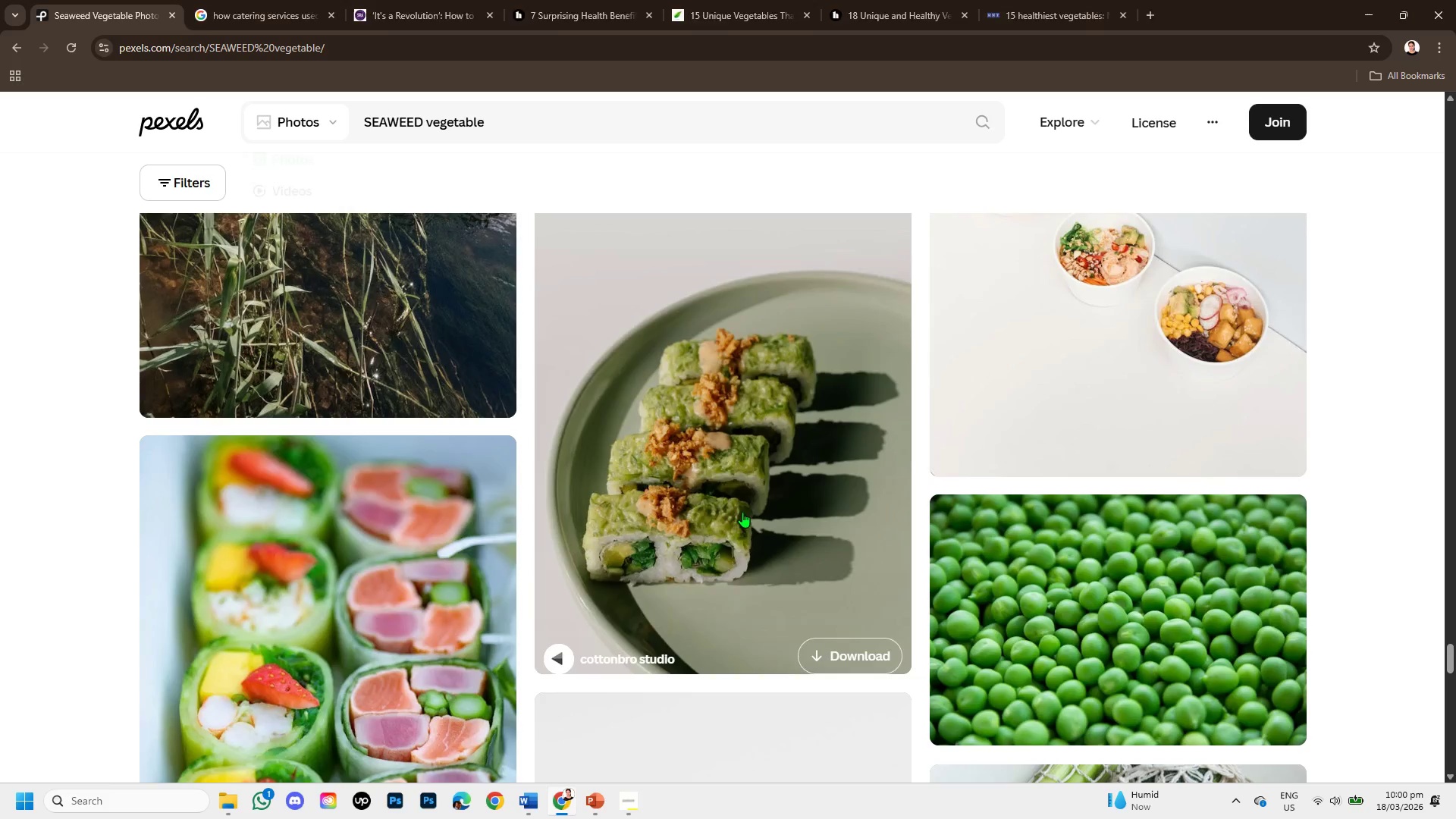 
scroll: coordinate [764, 529], scroll_direction: down, amount: 4.0
 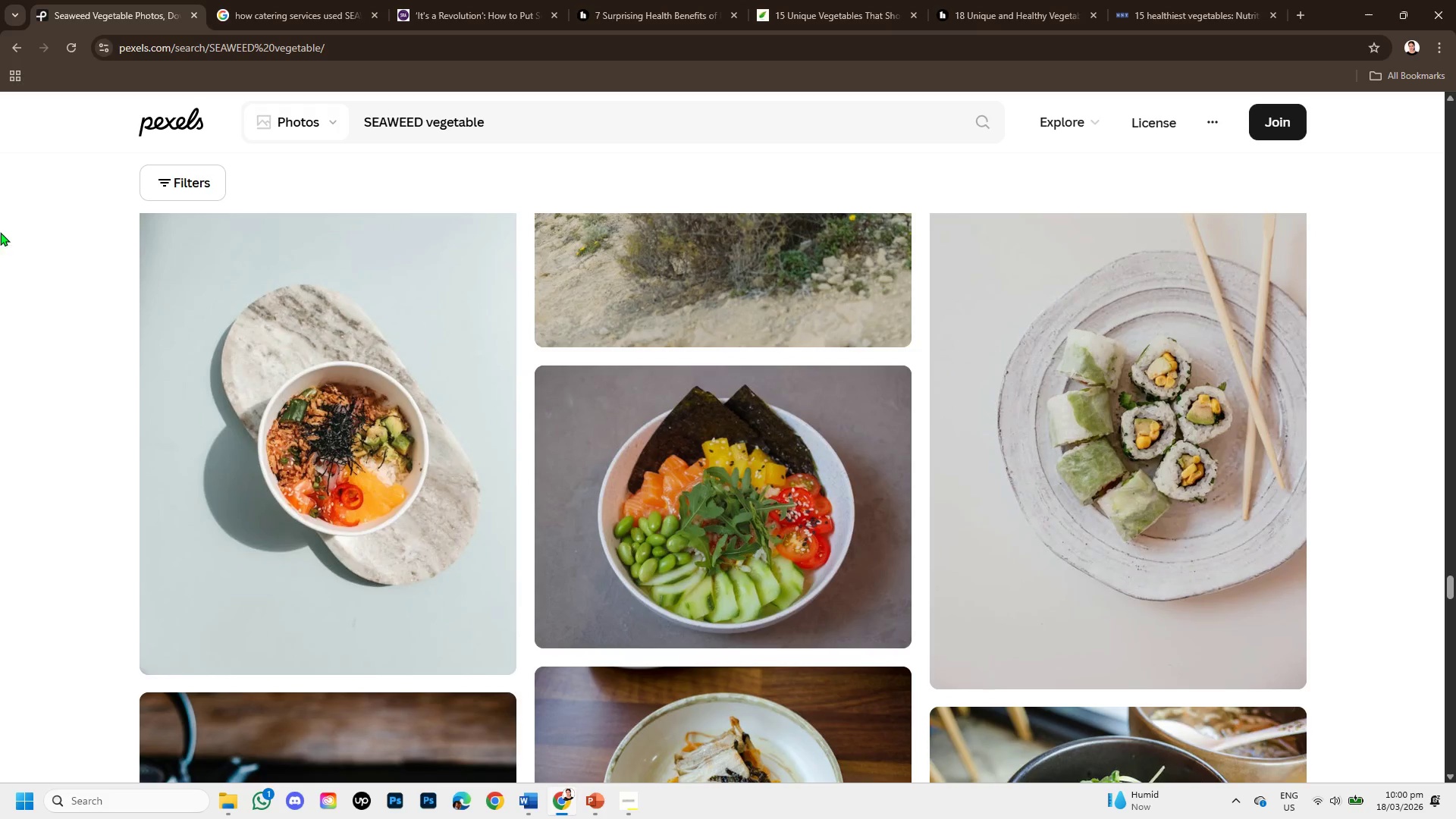 
left_click_drag(start_coordinate=[504, 121], to_coordinate=[427, 111])
 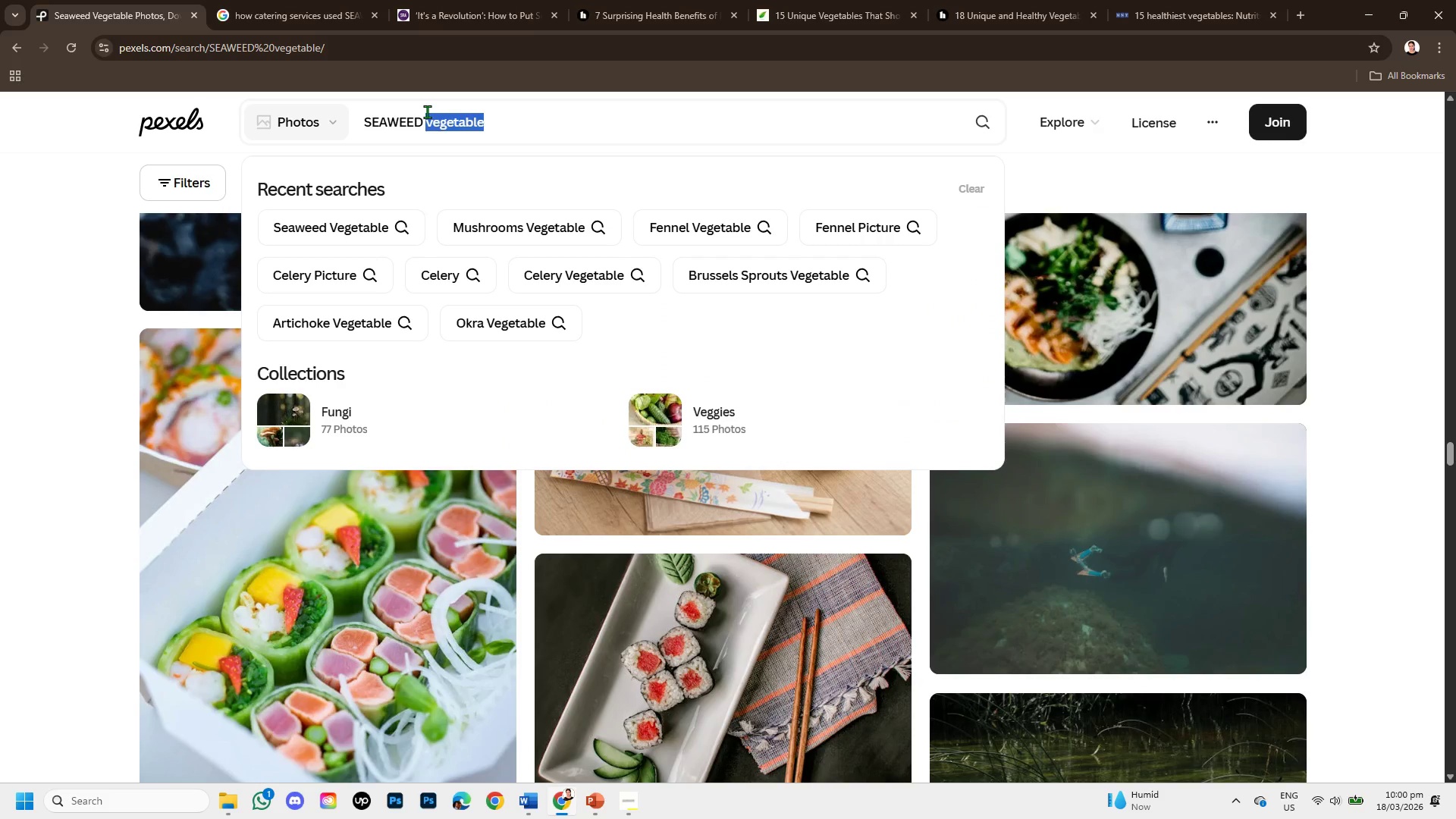 
scroll: coordinate [429, 318], scroll_direction: up, amount: 17.0
 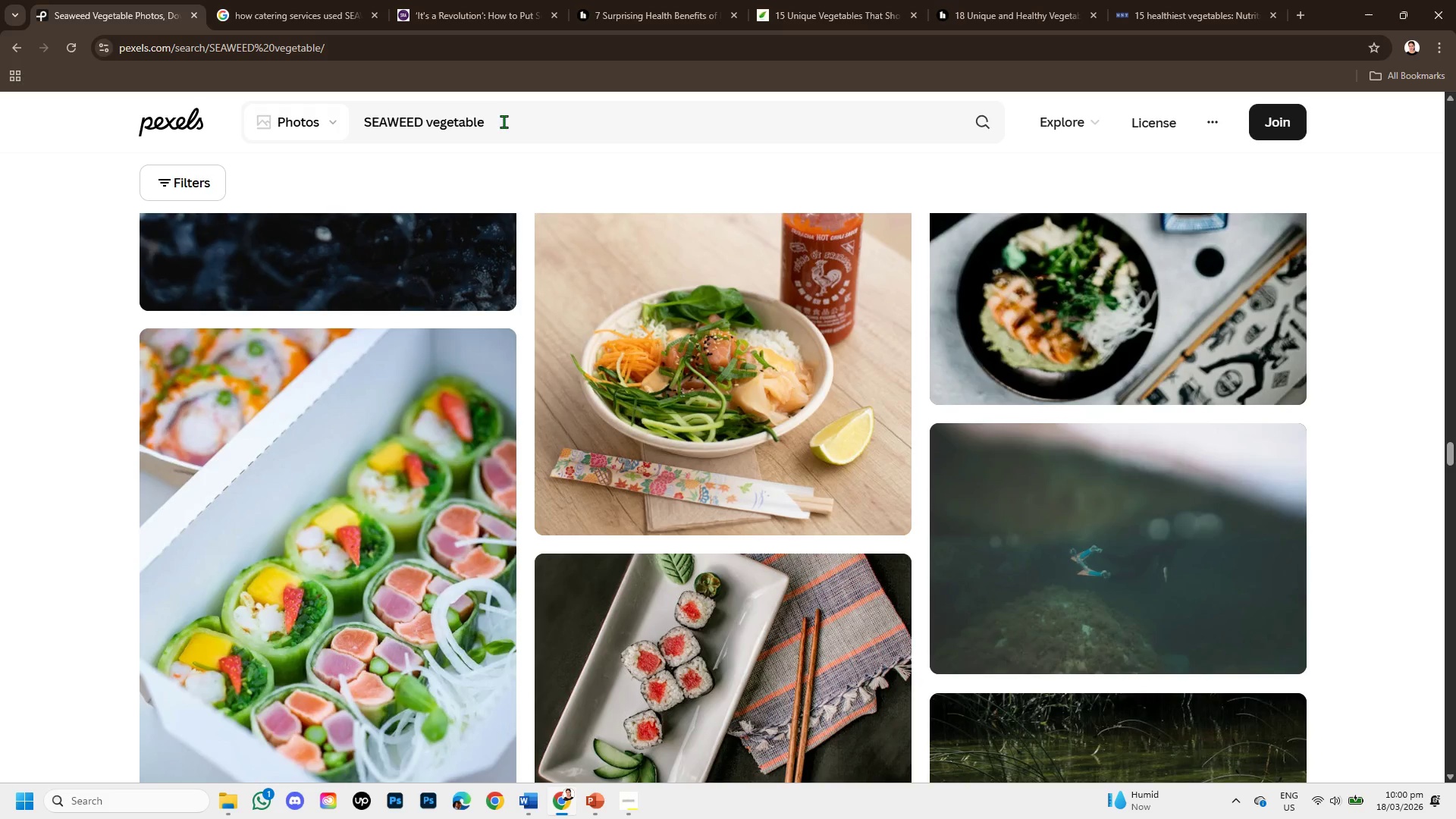 
key(Backspace)
 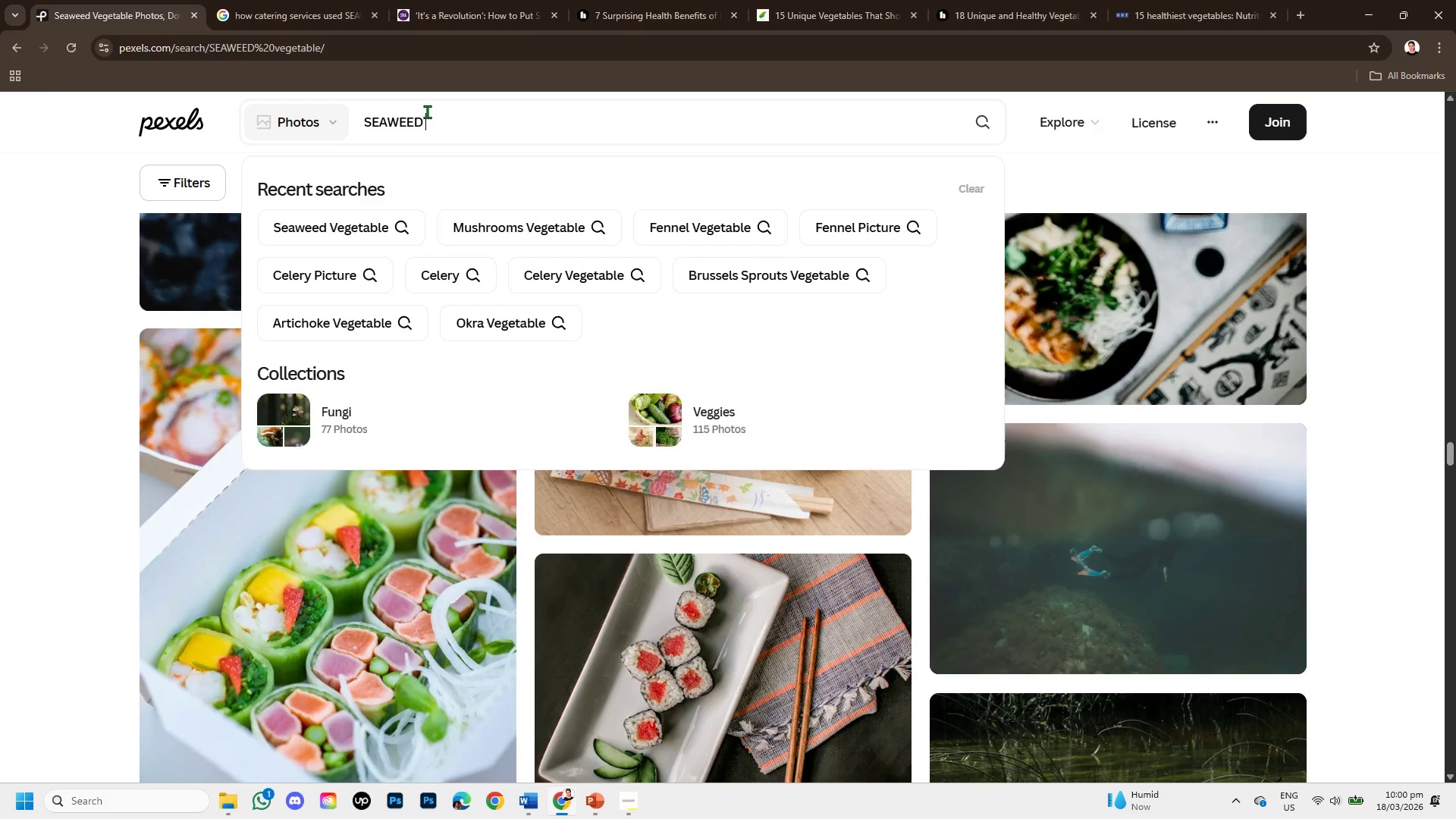 
key(Enter)
 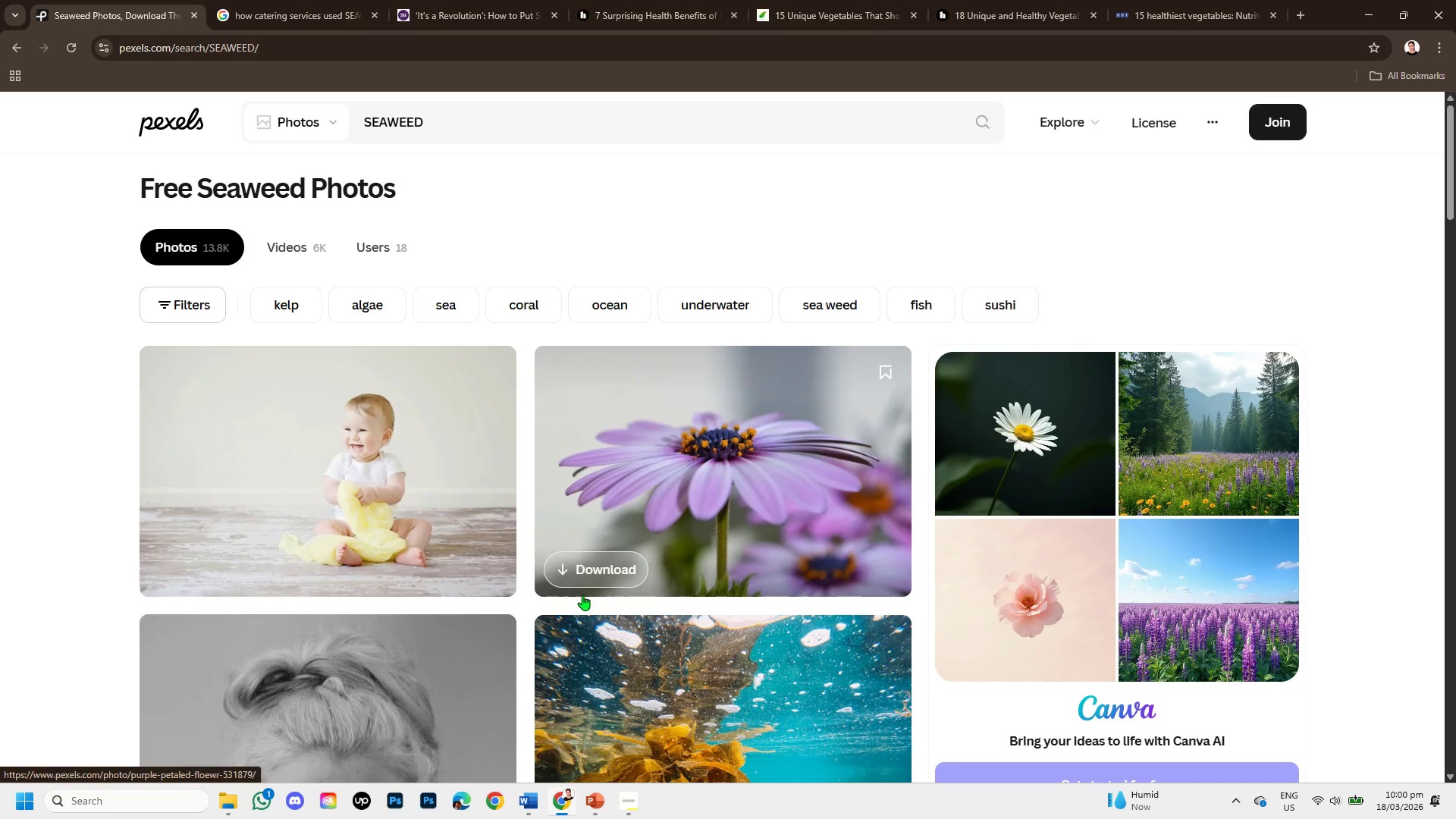 
left_click([466, 109])
 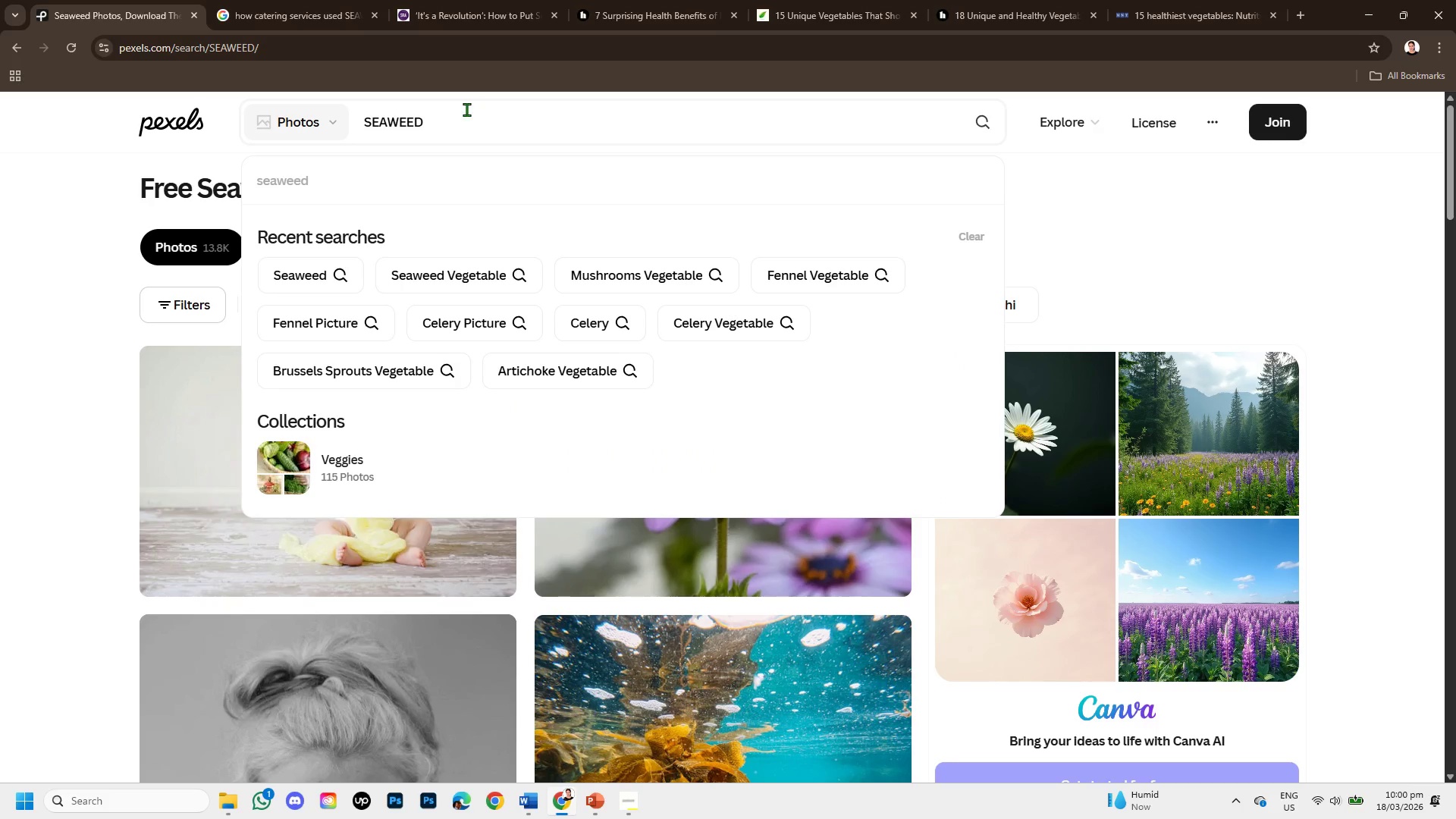 
type( for sushiu )
key(Backspace)
key(Backspace)
 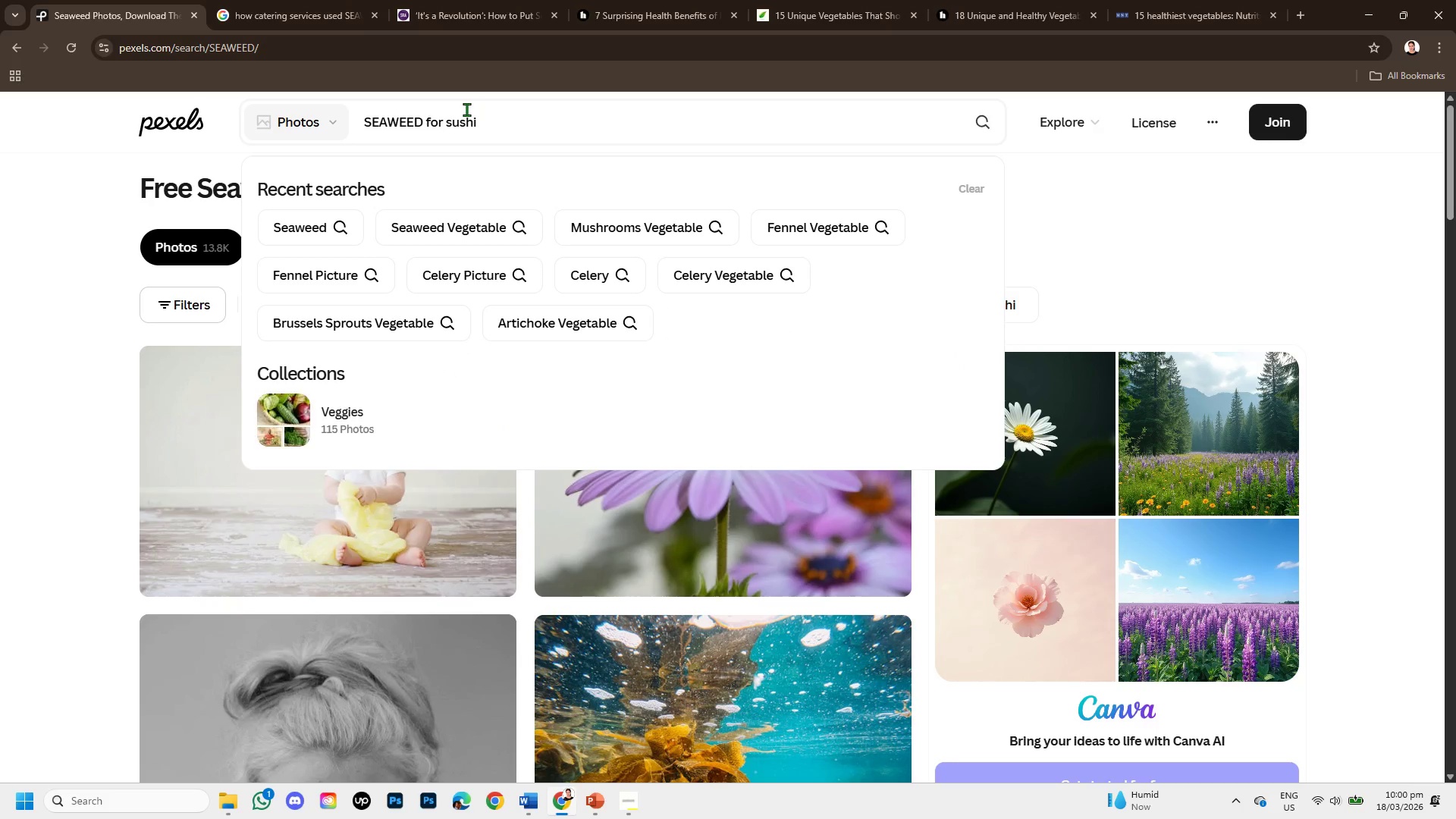 
key(Enter)
 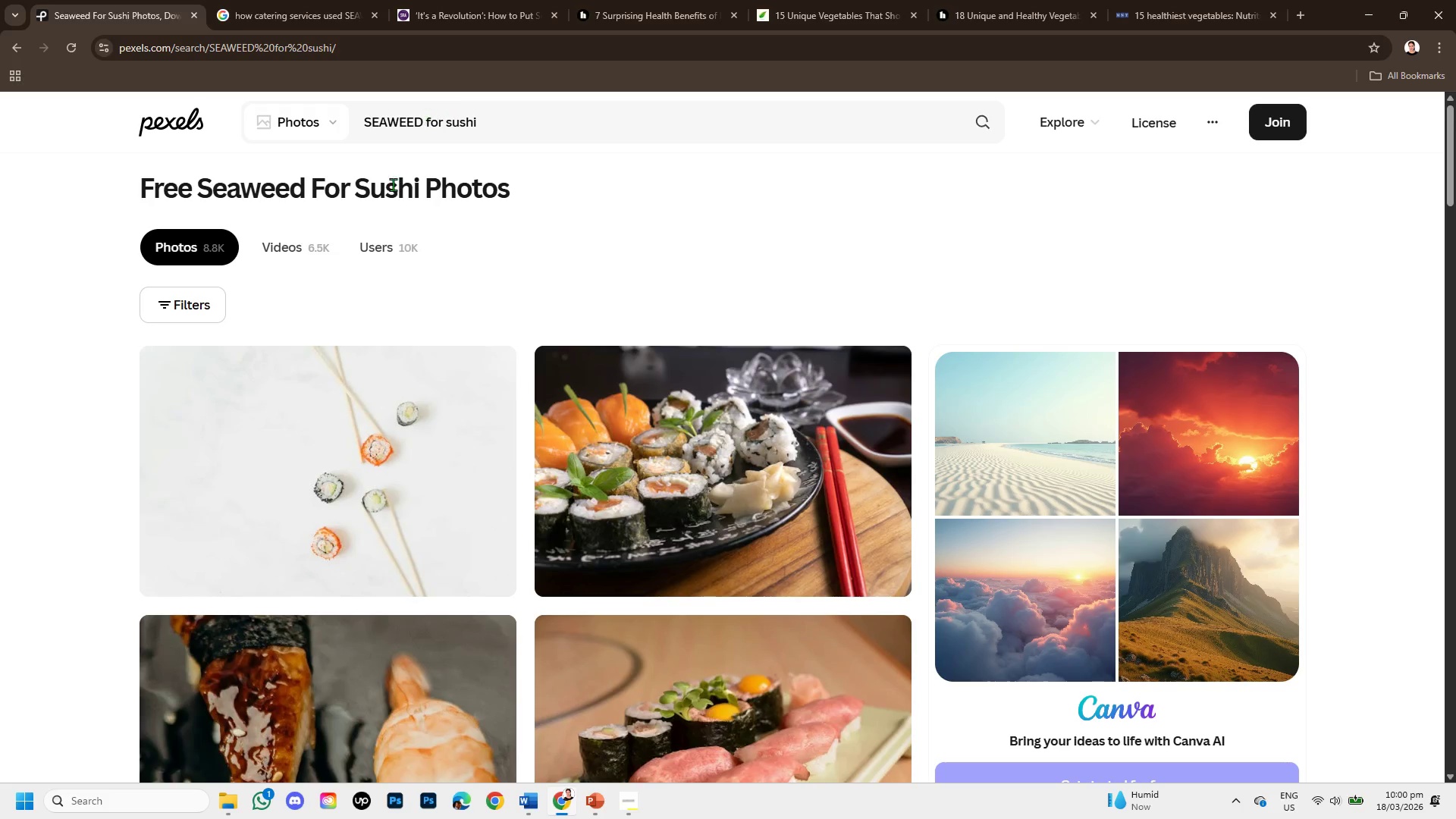 
scroll: coordinate [661, 598], scroll_direction: down, amount: 7.0
 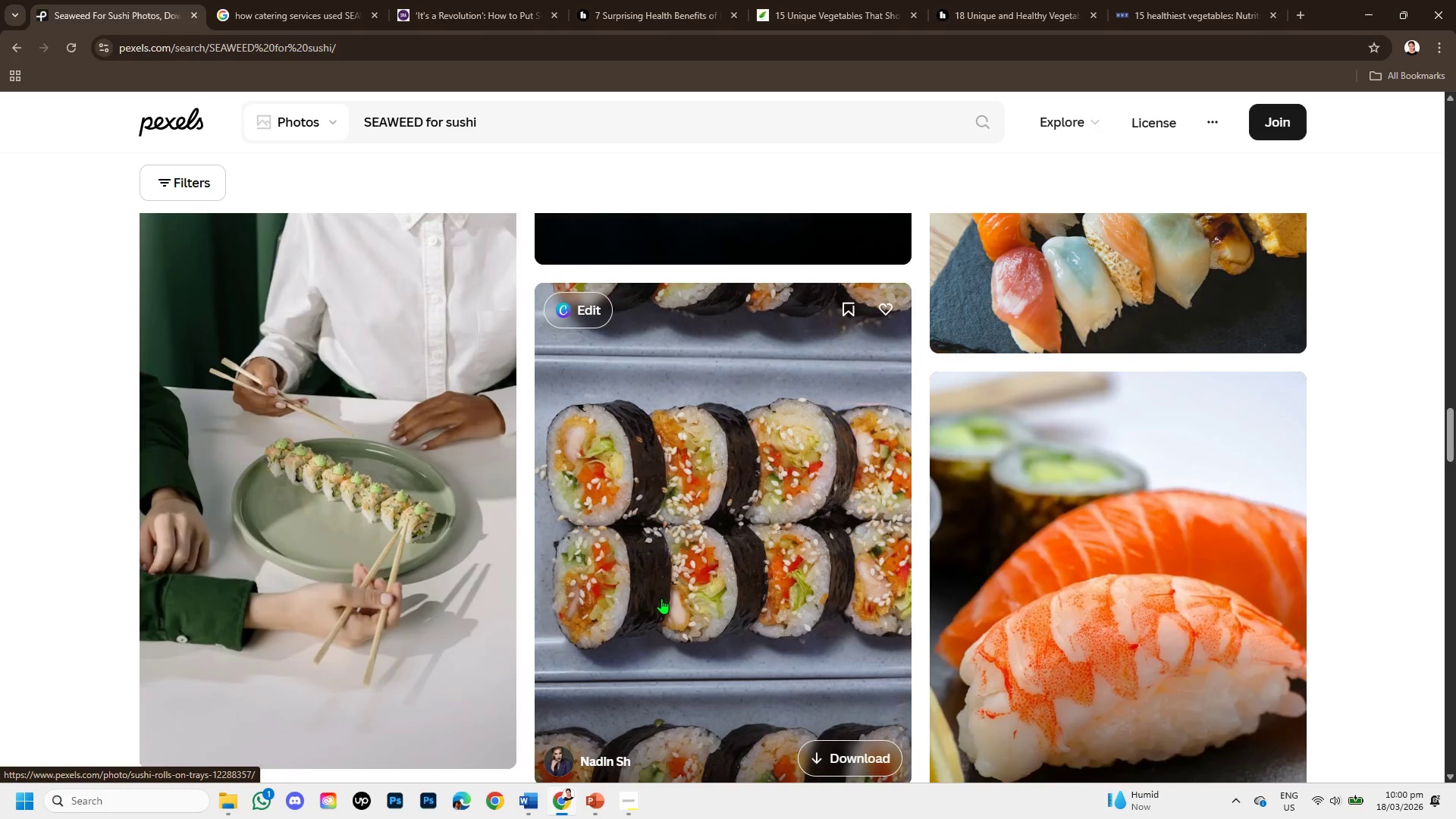 
scroll: coordinate [661, 593], scroll_direction: down, amount: 5.0
 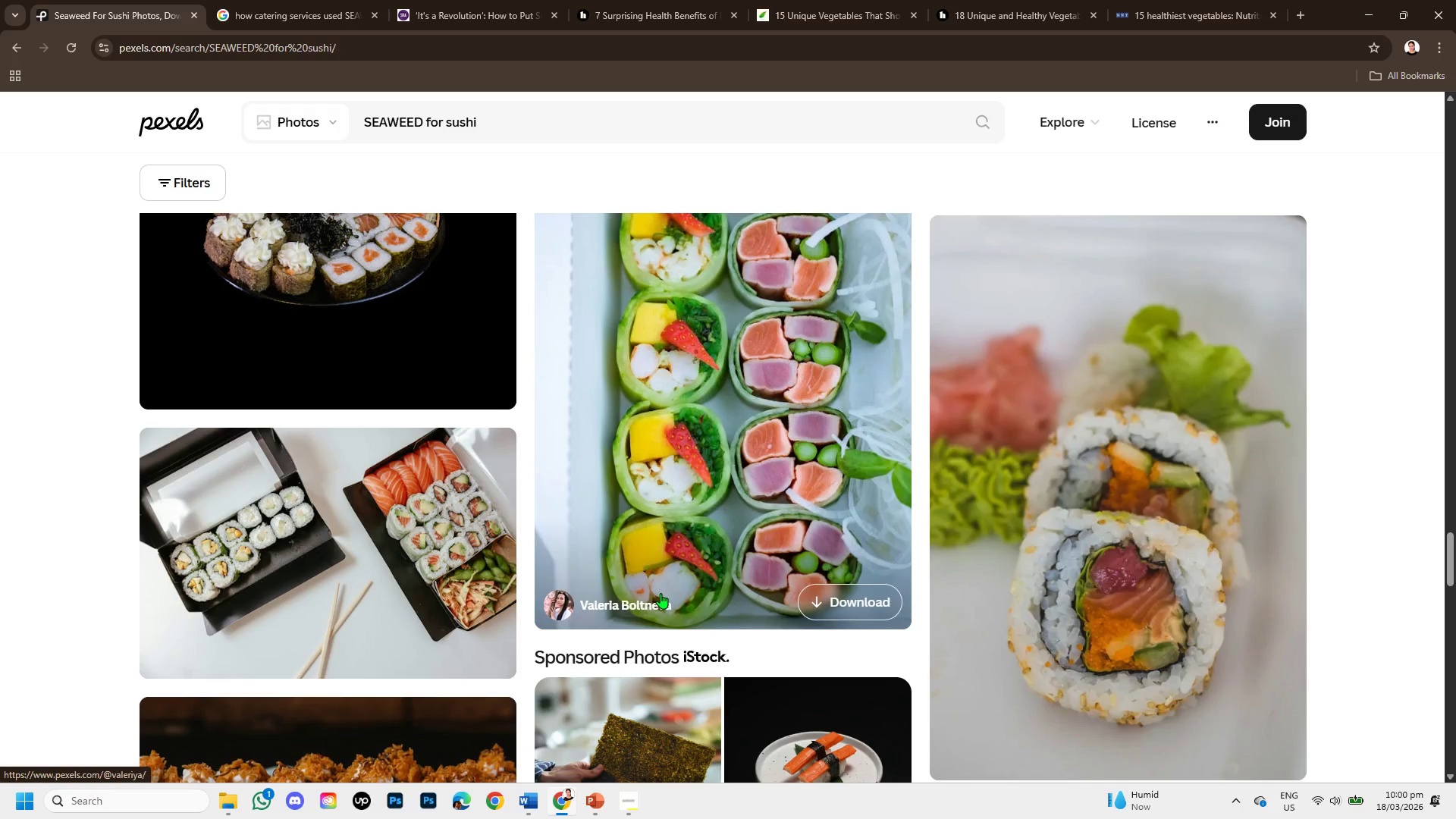 
scroll: coordinate [661, 593], scroll_direction: up, amount: 1.0
 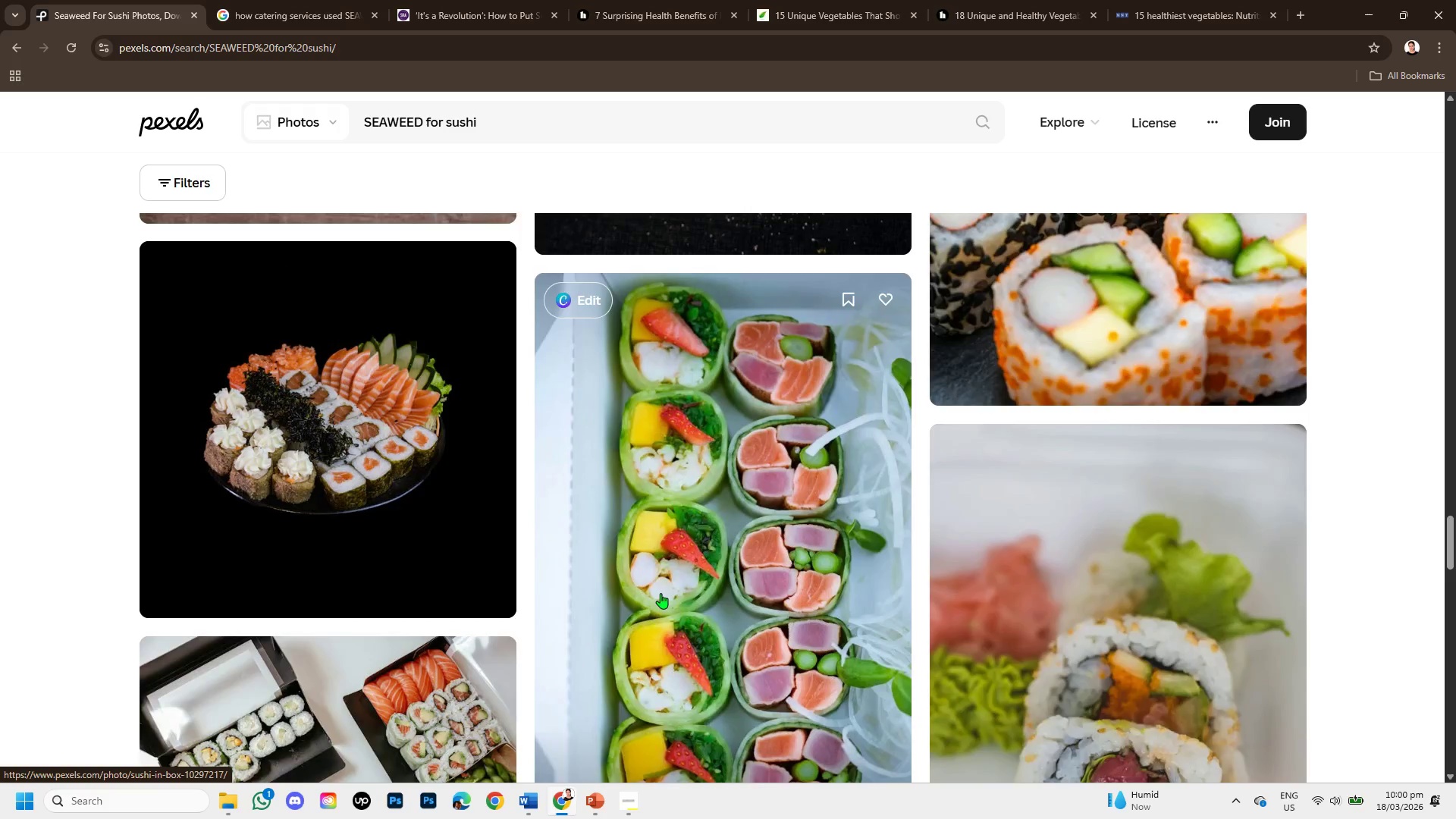 
scroll: coordinate [641, 577], scroll_direction: down, amount: 3.0
 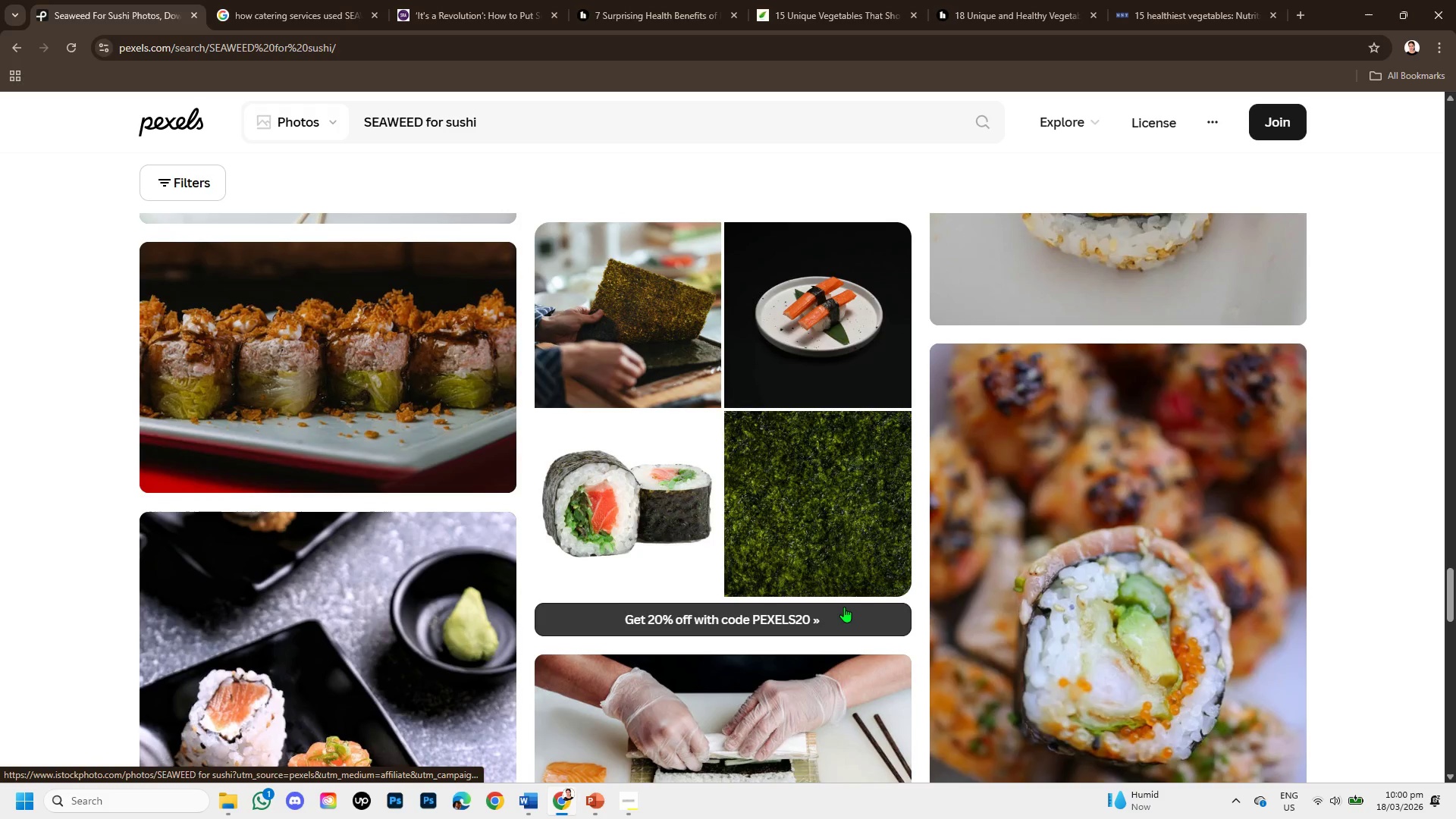 
scroll: coordinate [844, 607], scroll_direction: up, amount: 1.0
 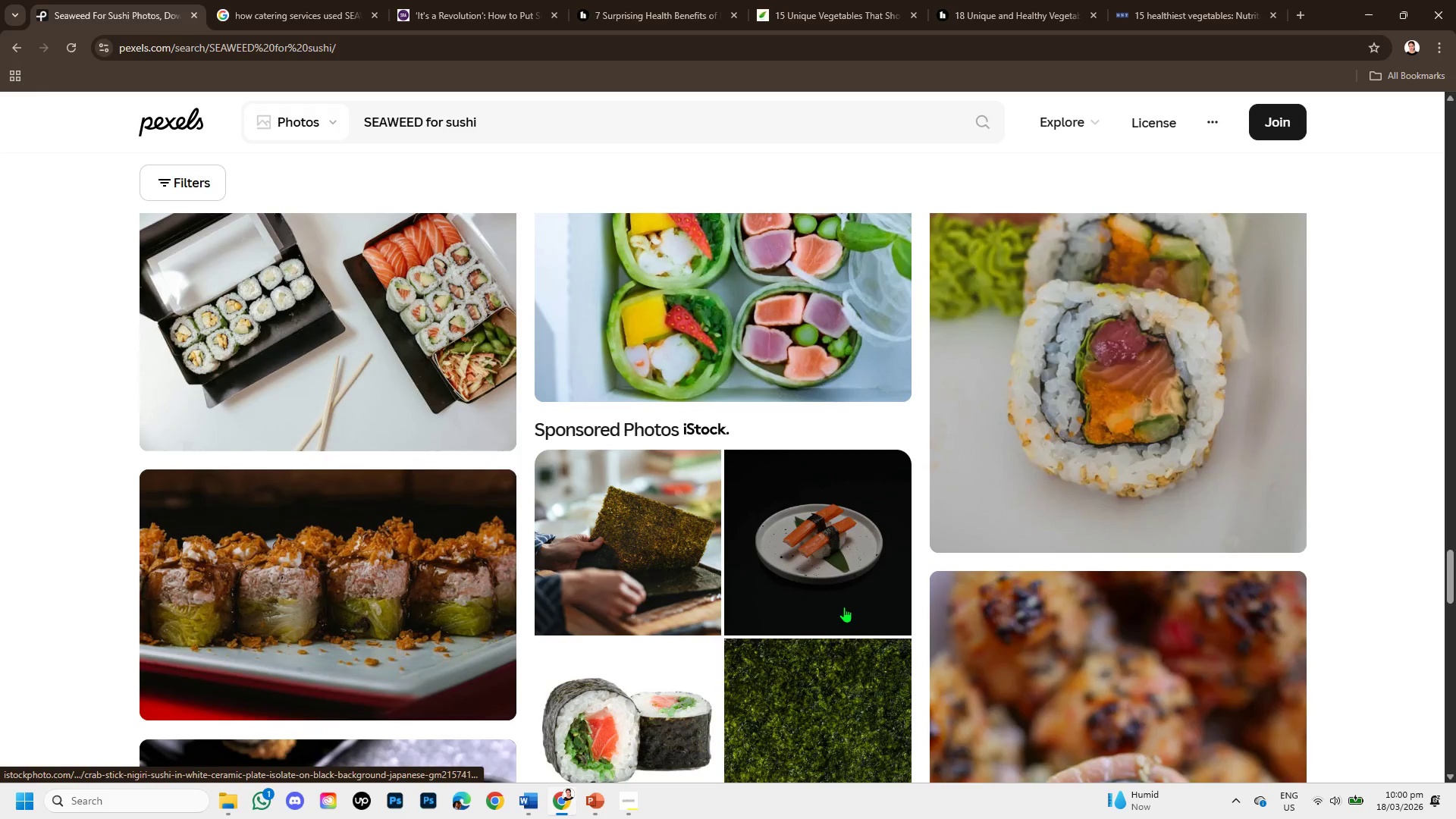 
scroll: coordinate [844, 607], scroll_direction: down, amount: 3.0
 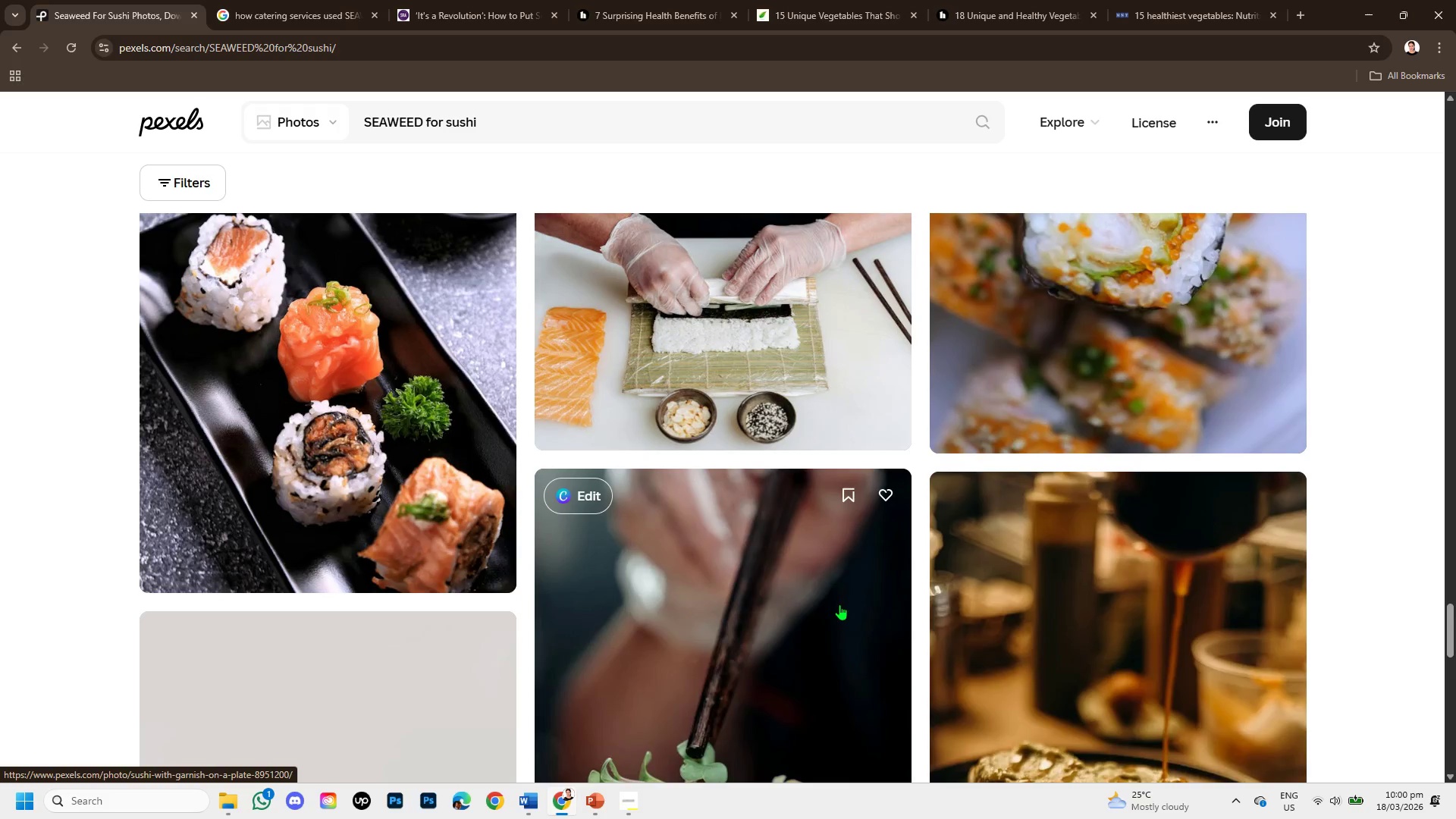 
scroll: coordinate [839, 604], scroll_direction: up, amount: 1.0
 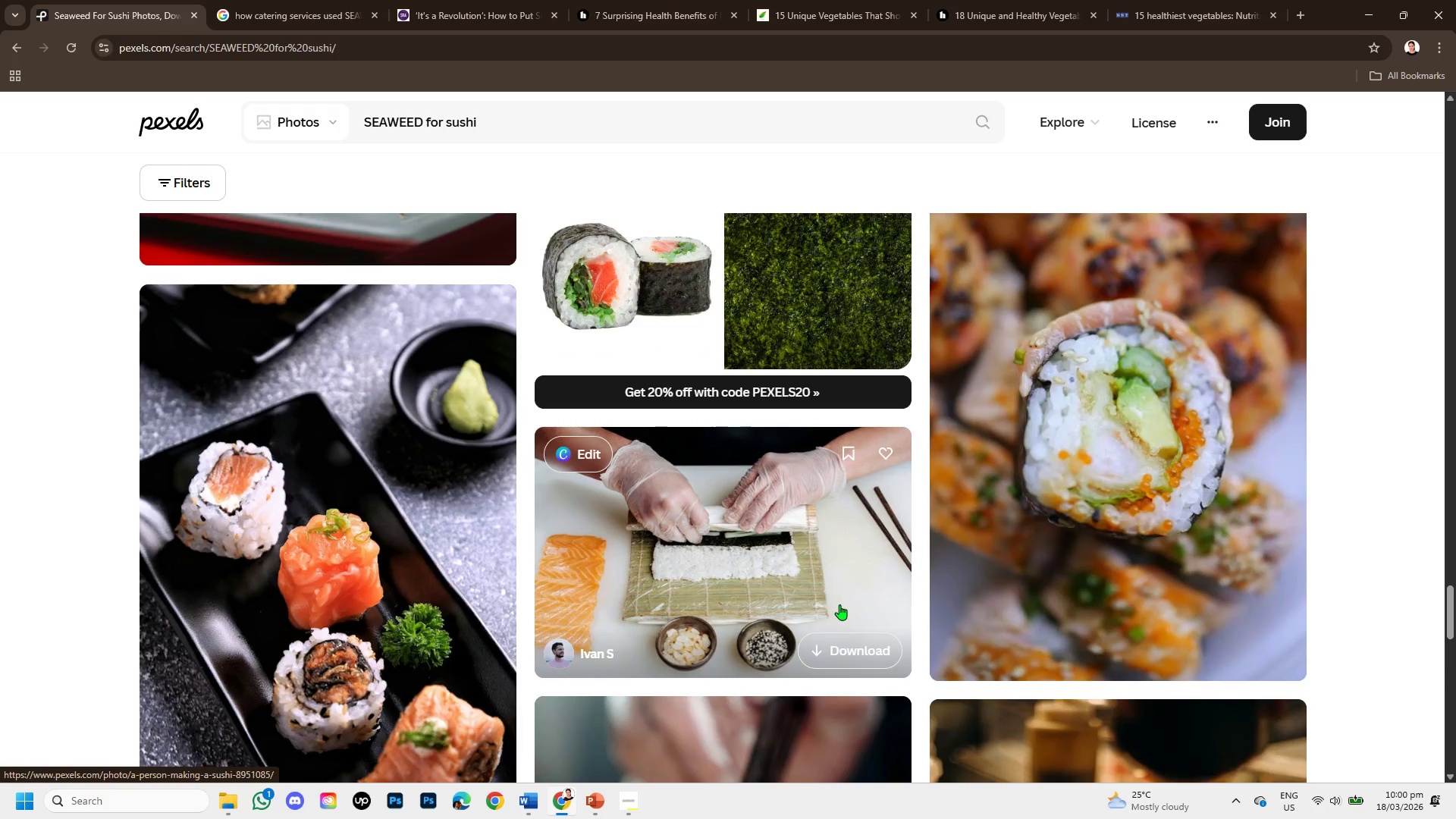 
scroll: coordinate [836, 602], scroll_direction: down, amount: 5.0
 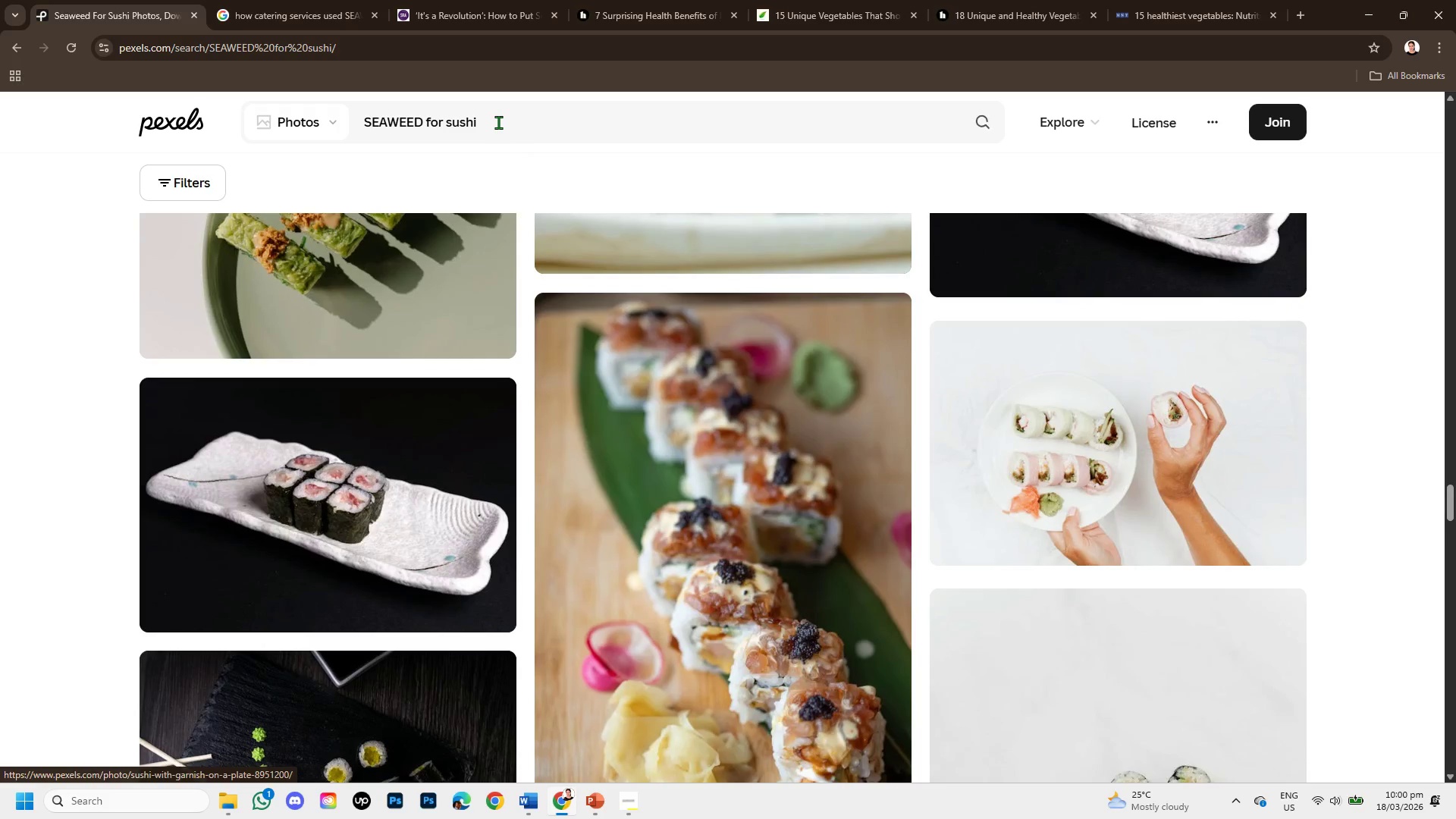 
left_click_drag(start_coordinate=[498, 122], to_coordinate=[356, 96])
 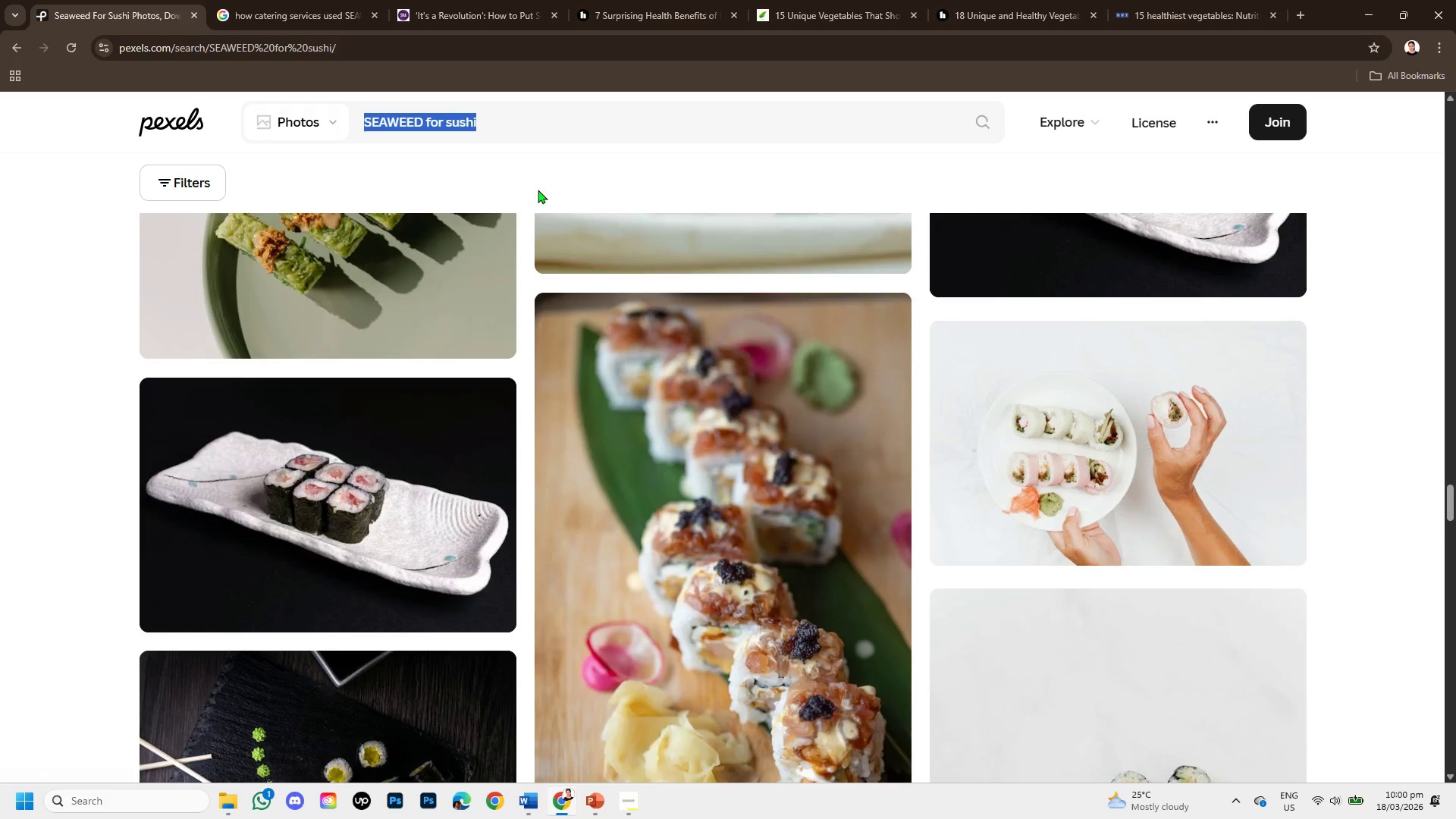 
left_click([516, 121])
 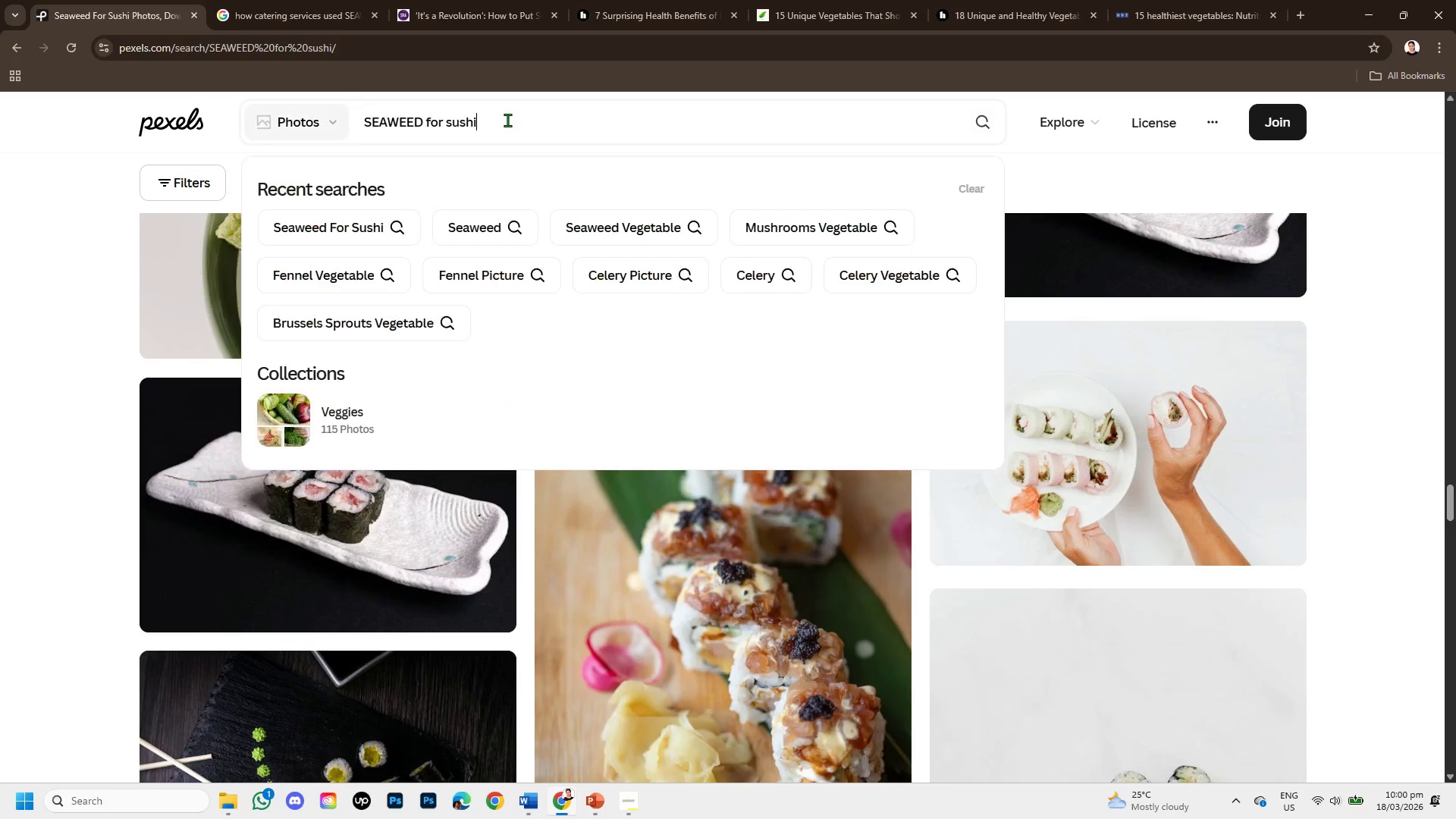 
left_click_drag(start_coordinate=[507, 120], to_coordinate=[426, 119])
 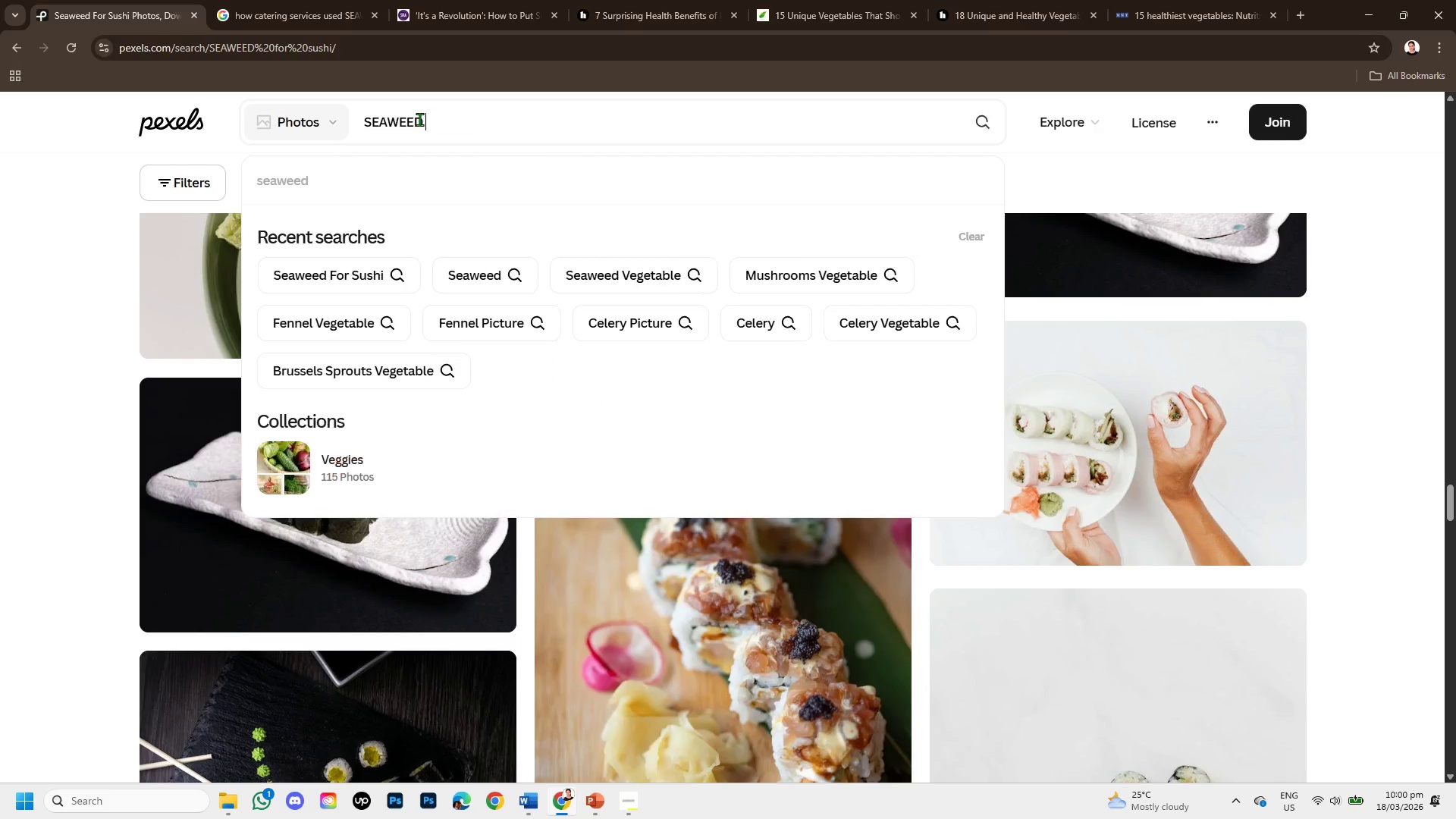 
key(Backspace)
 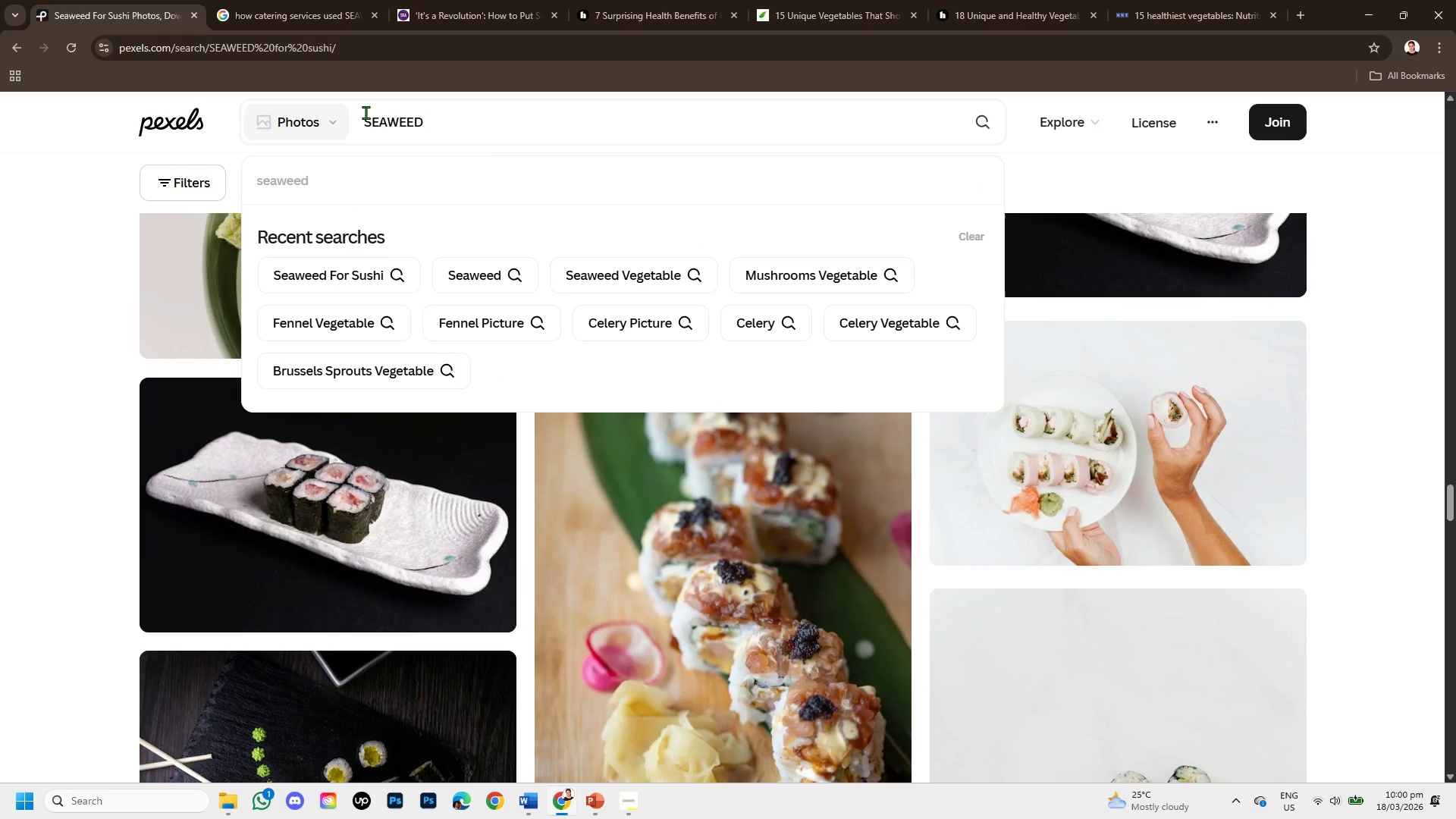 
left_click([366, 112])
 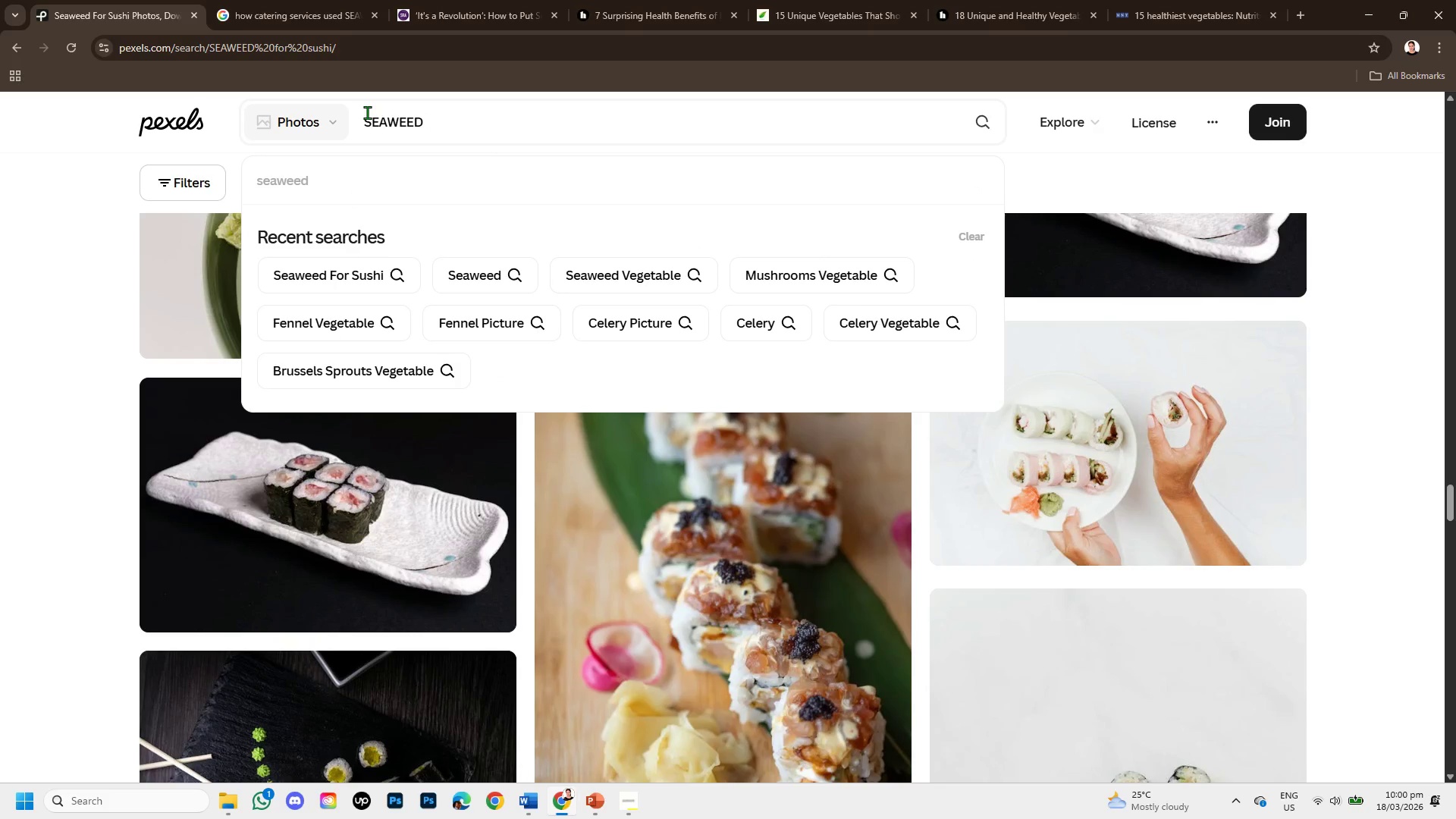 
type(dried )
 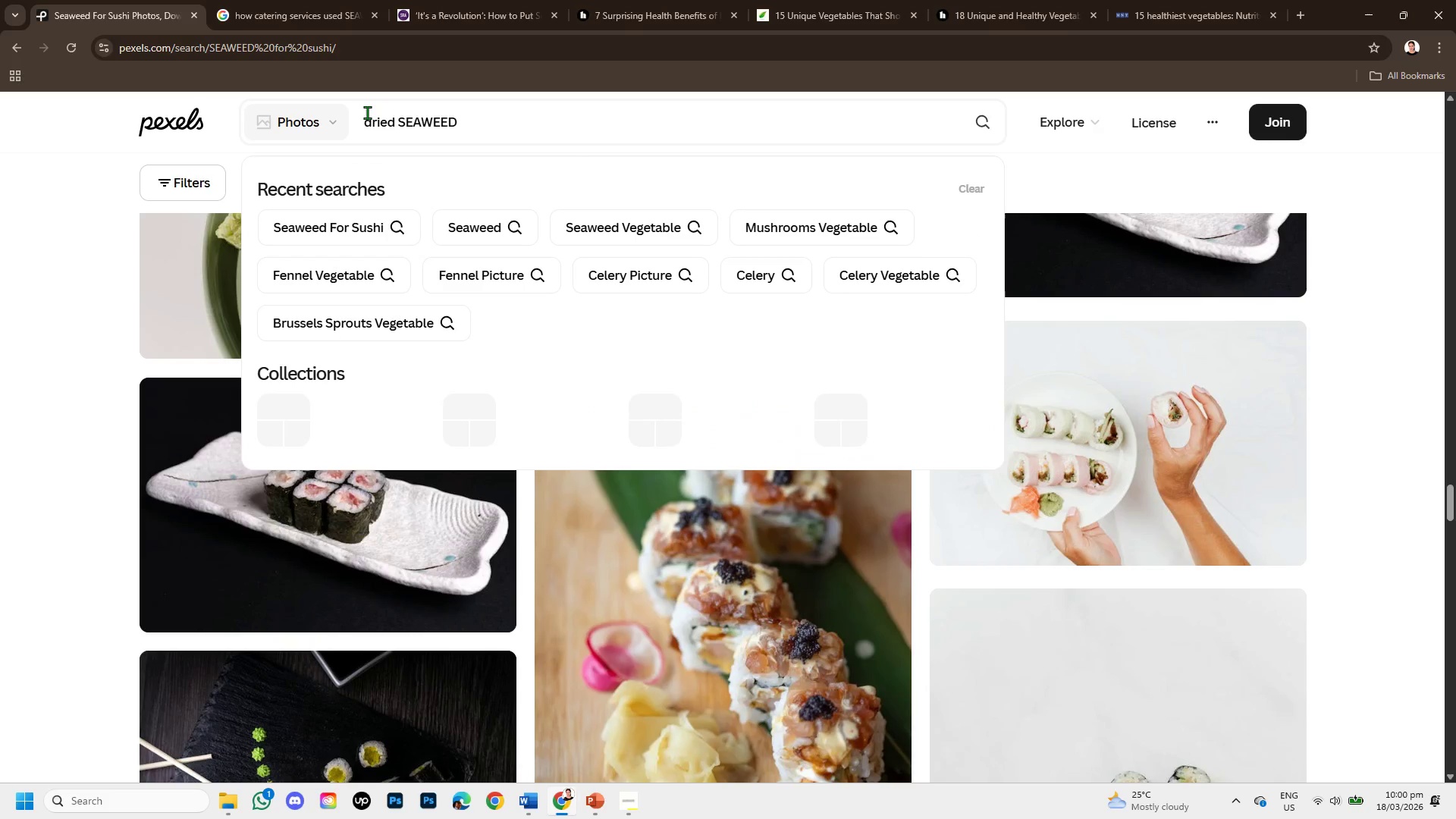 
key(Enter)
 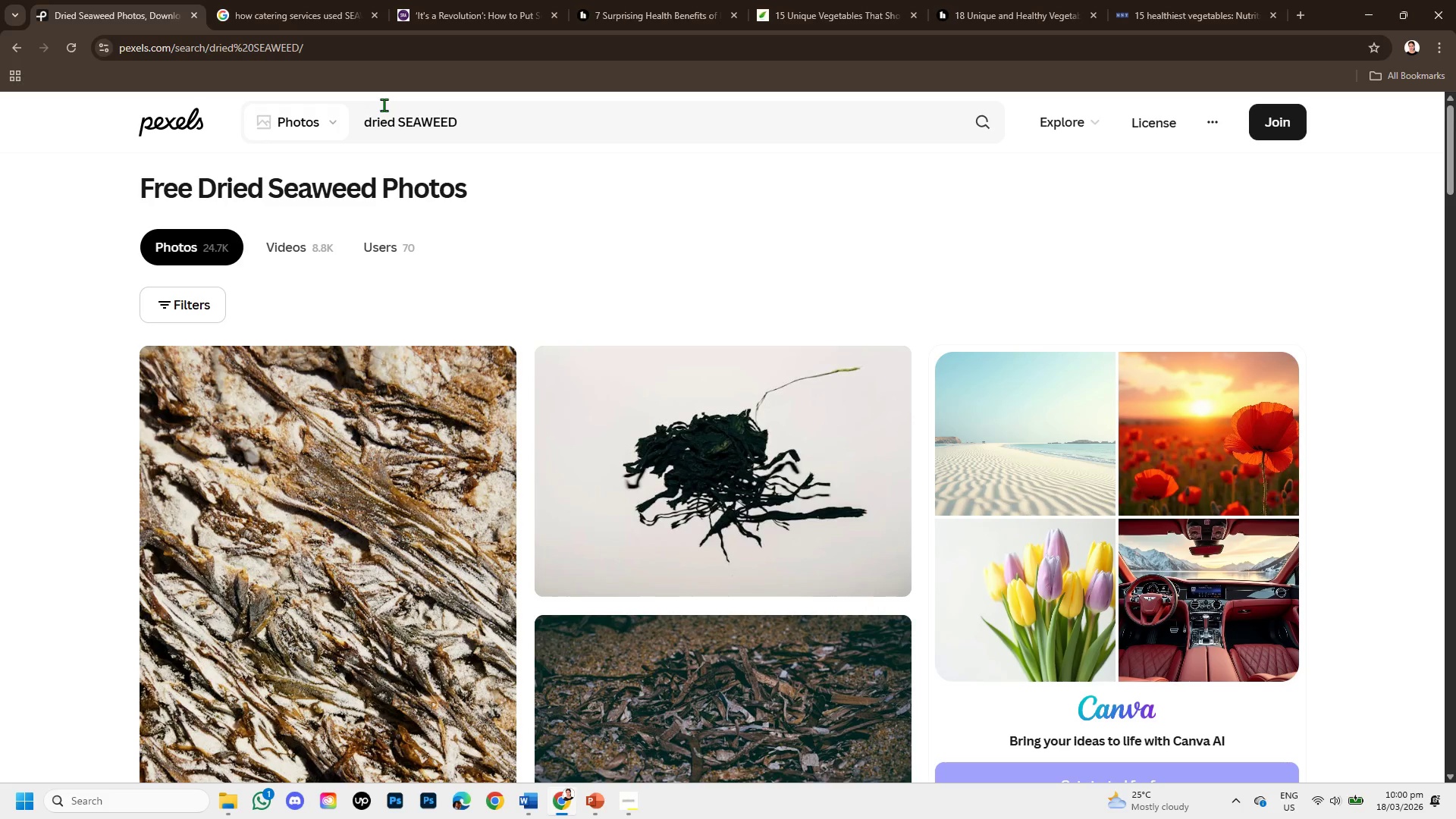 
scroll: coordinate [596, 430], scroll_direction: down, amount: 3.0
 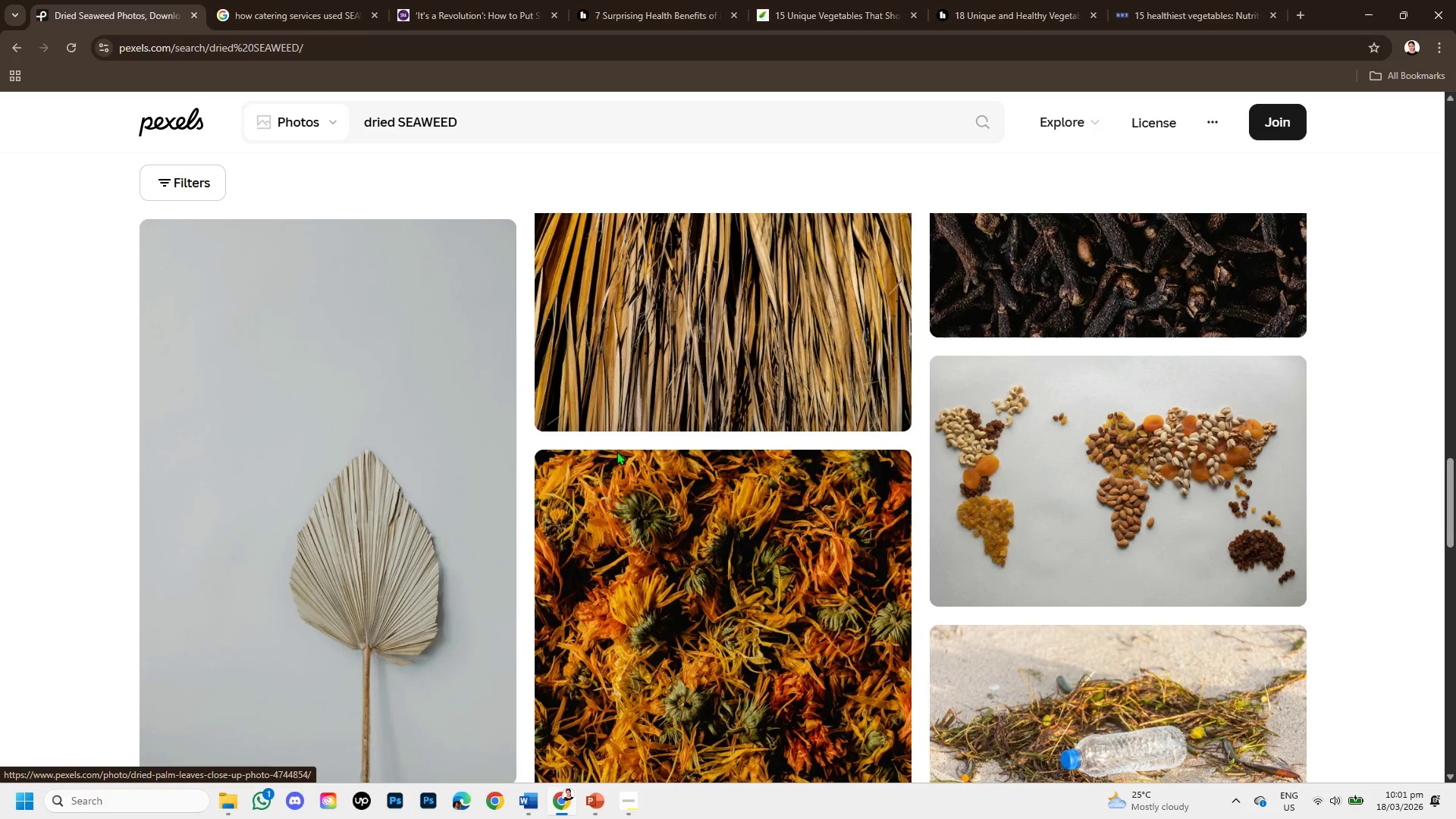 
left_click([667, 467])
 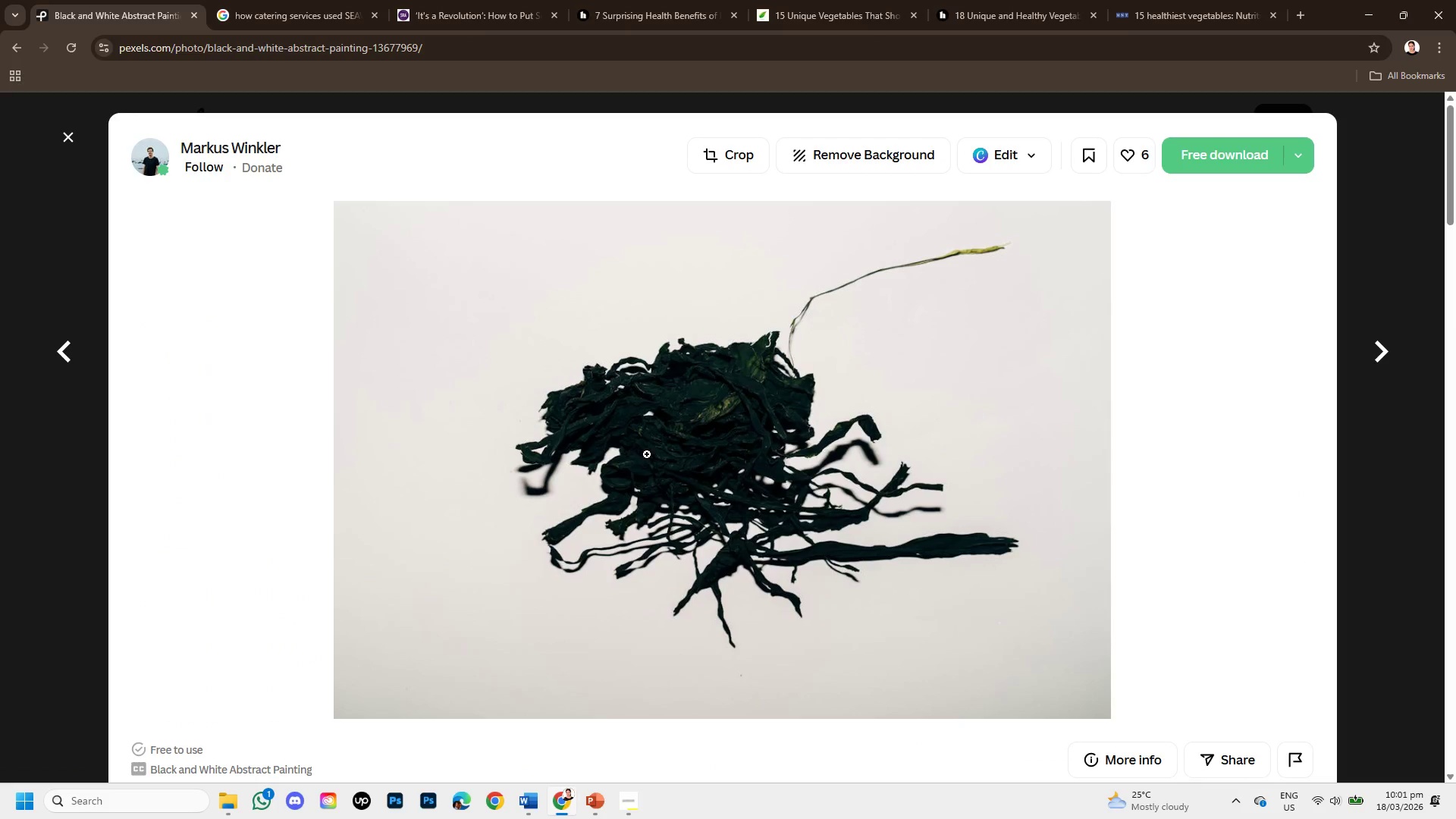 
scroll: coordinate [631, 433], scroll_direction: up, amount: 16.0
 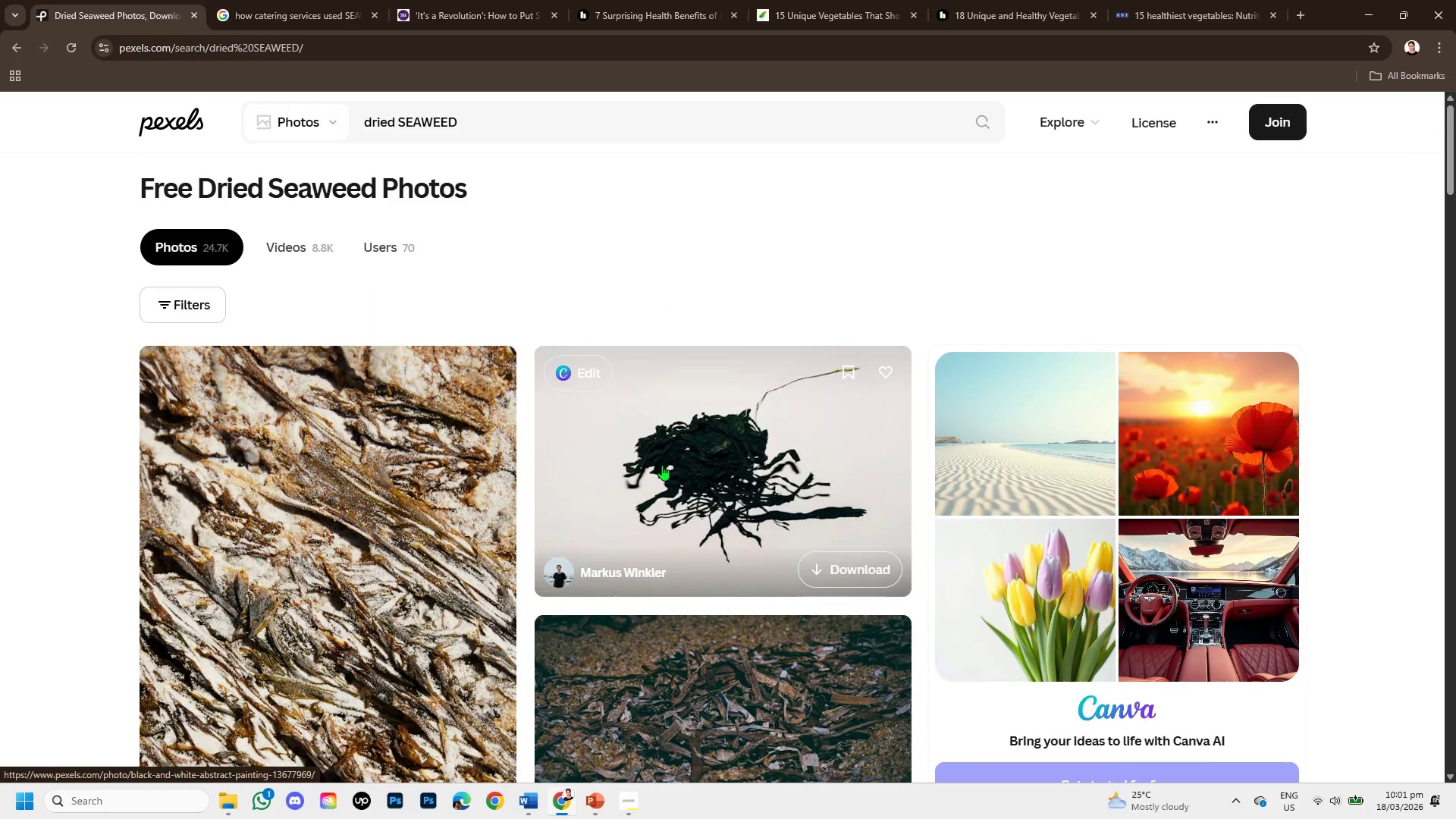 
scroll: coordinate [649, 459], scroll_direction: down, amount: 3.0
 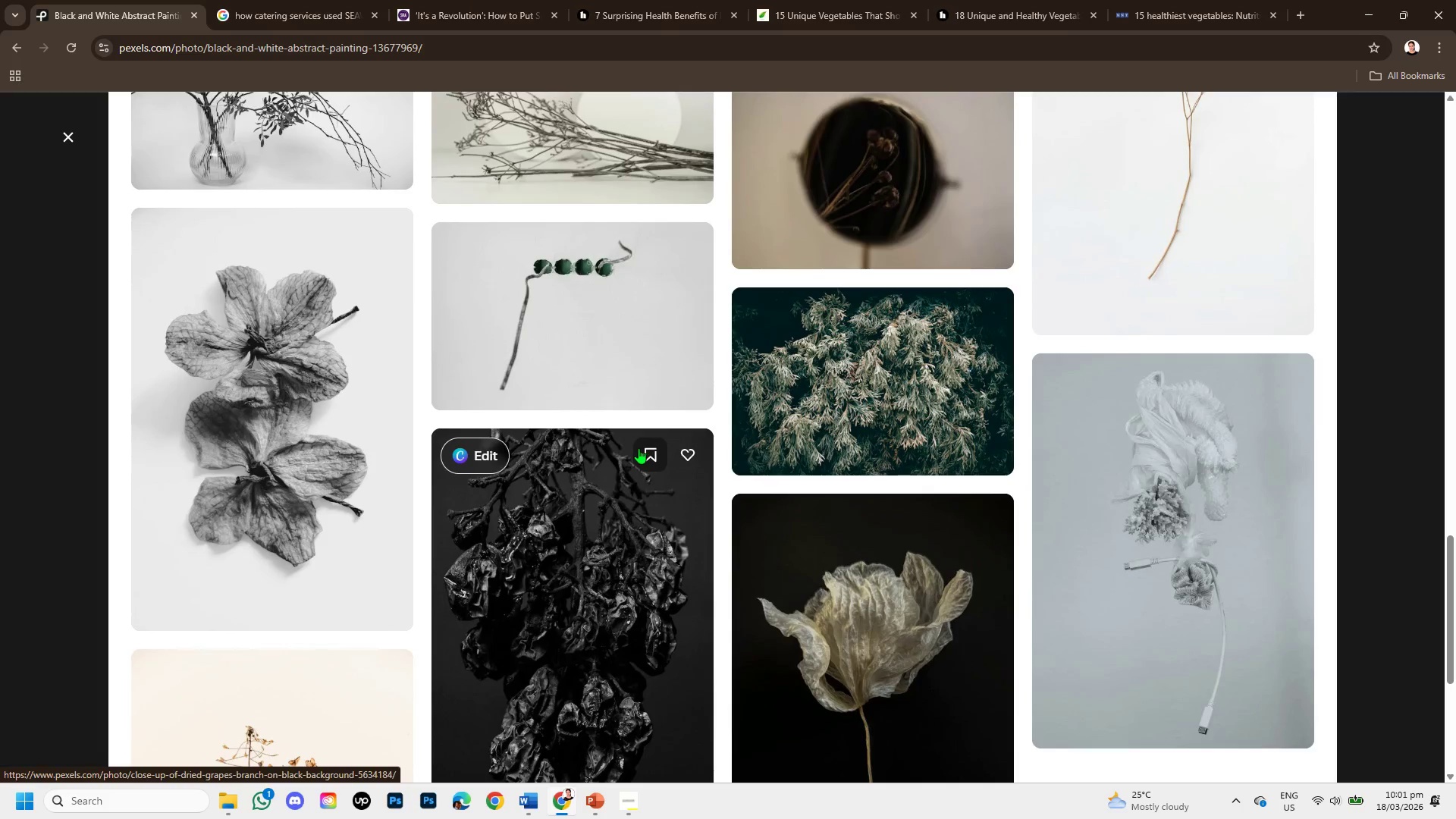 
scroll: coordinate [639, 447], scroll_direction: up, amount: 12.0
 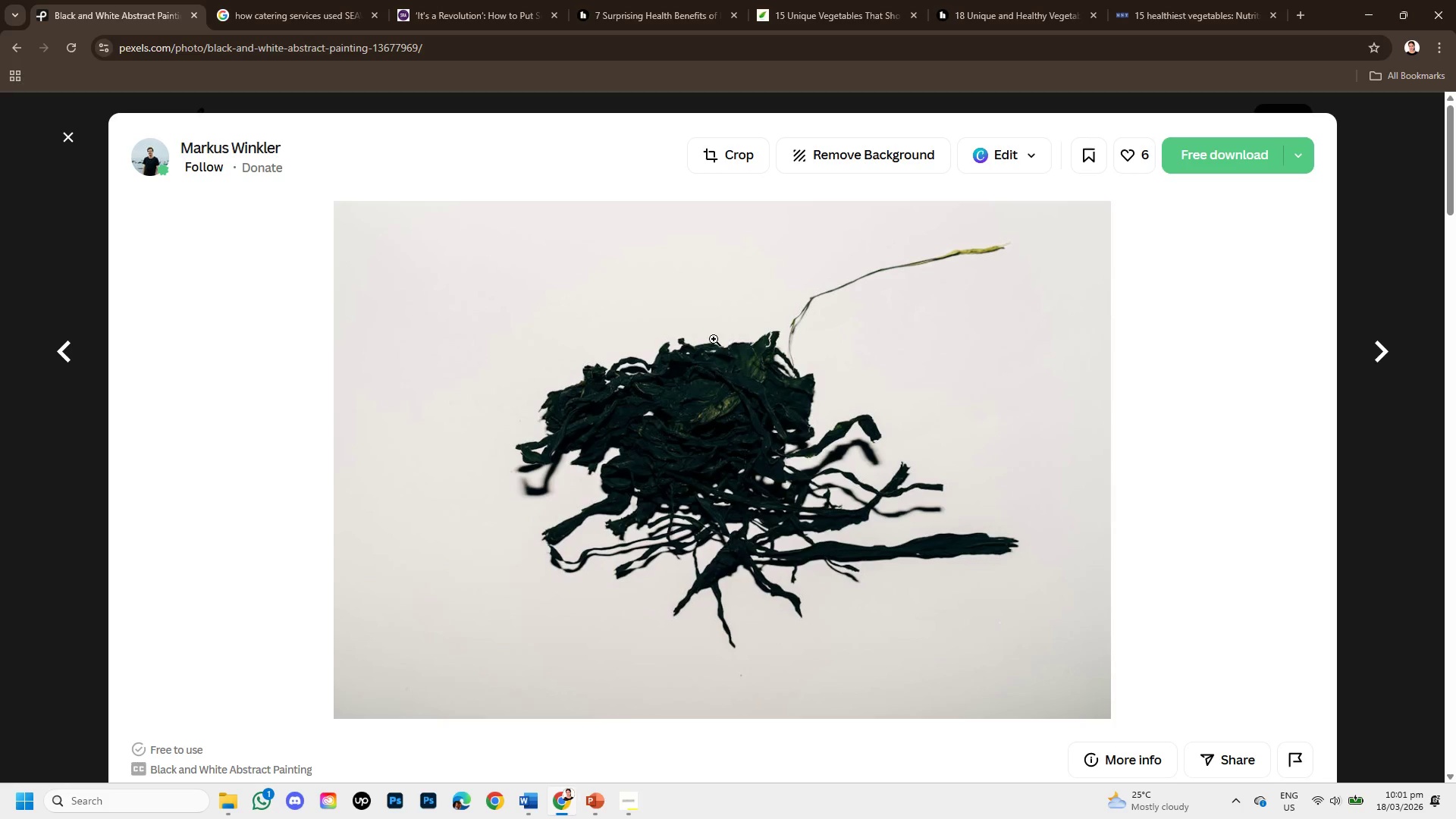 
right_click([677, 384])
 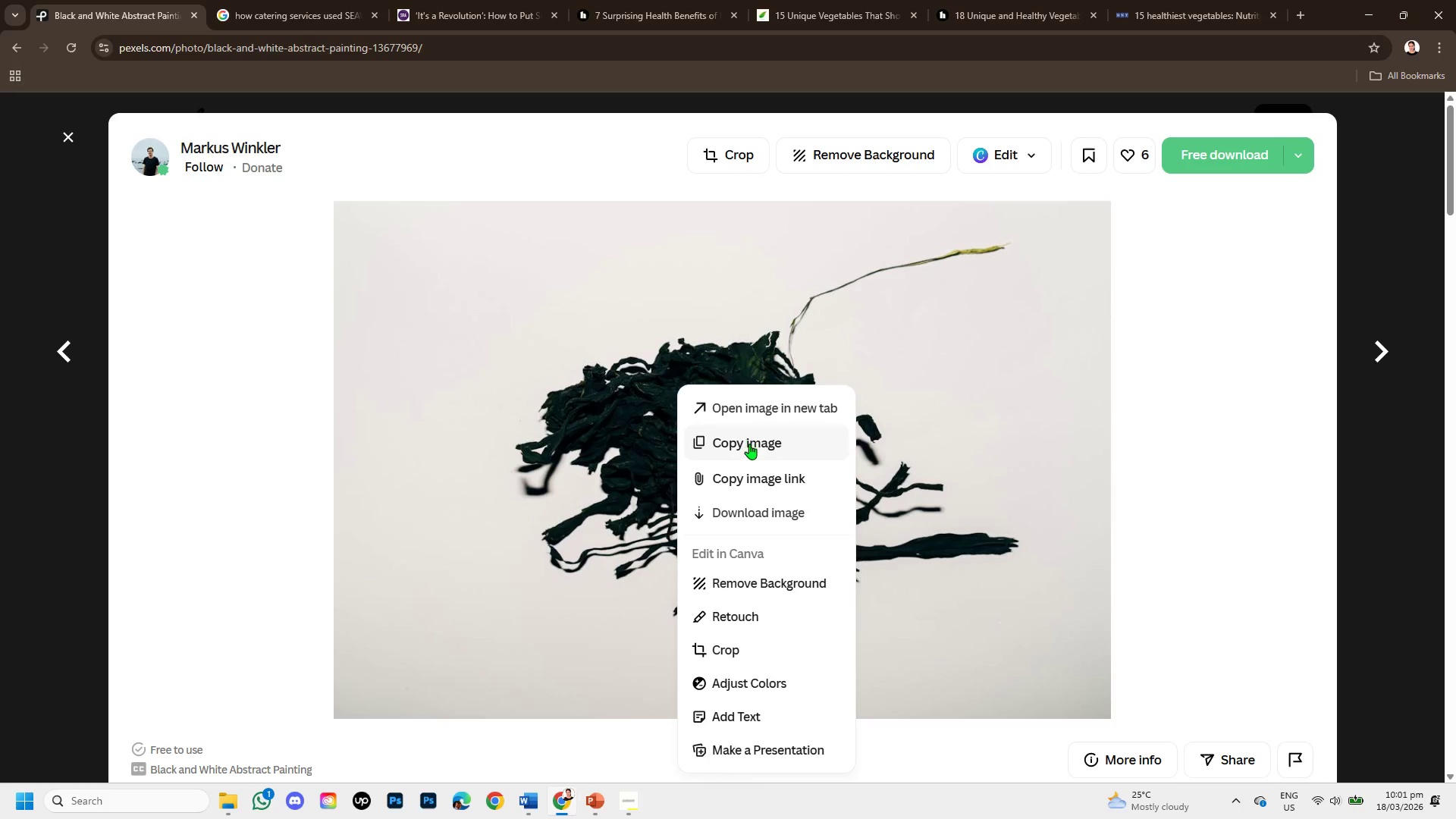 
left_click([750, 444])
 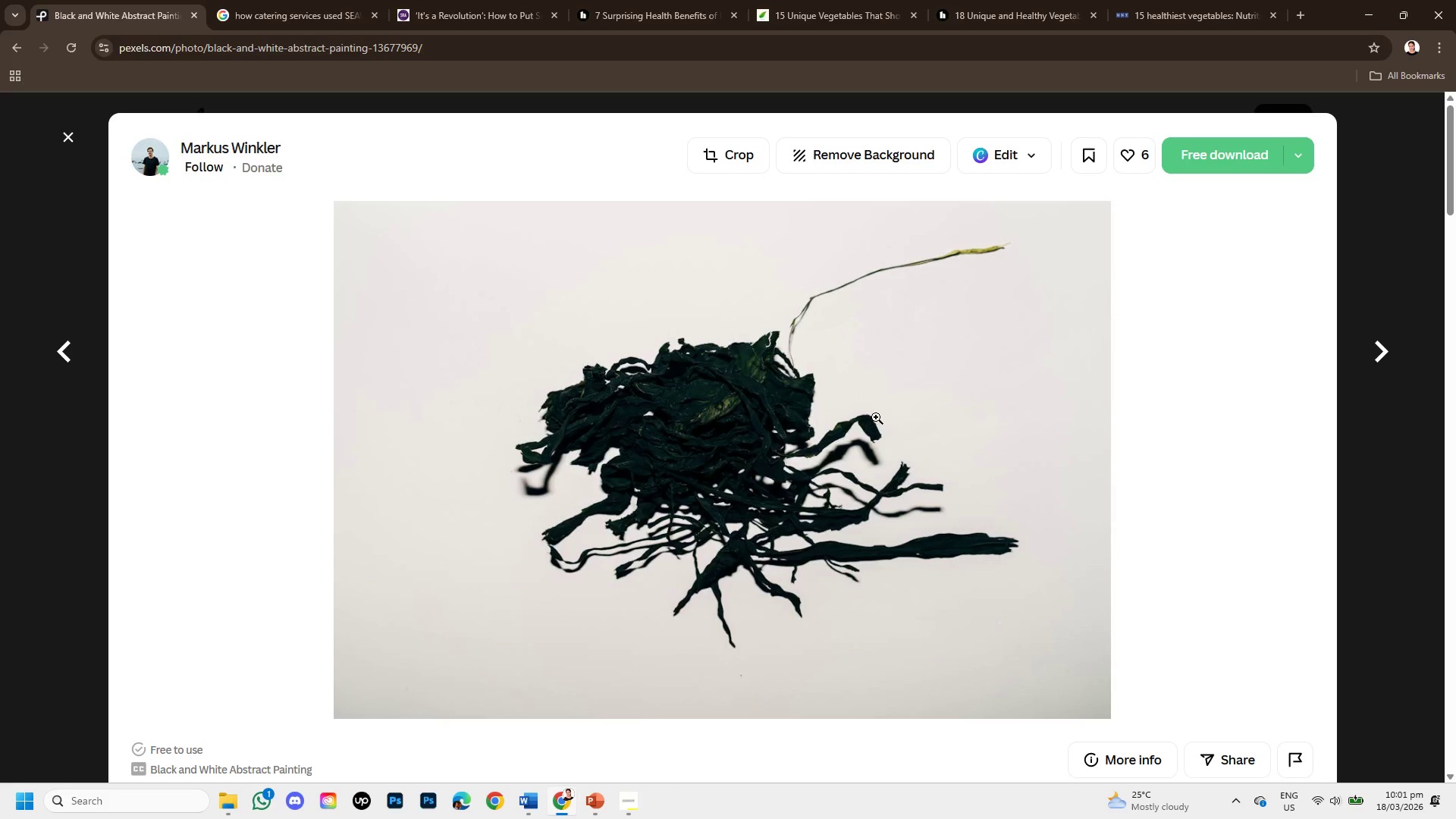 
scroll: coordinate [810, 381], scroll_direction: down, amount: 3.0
 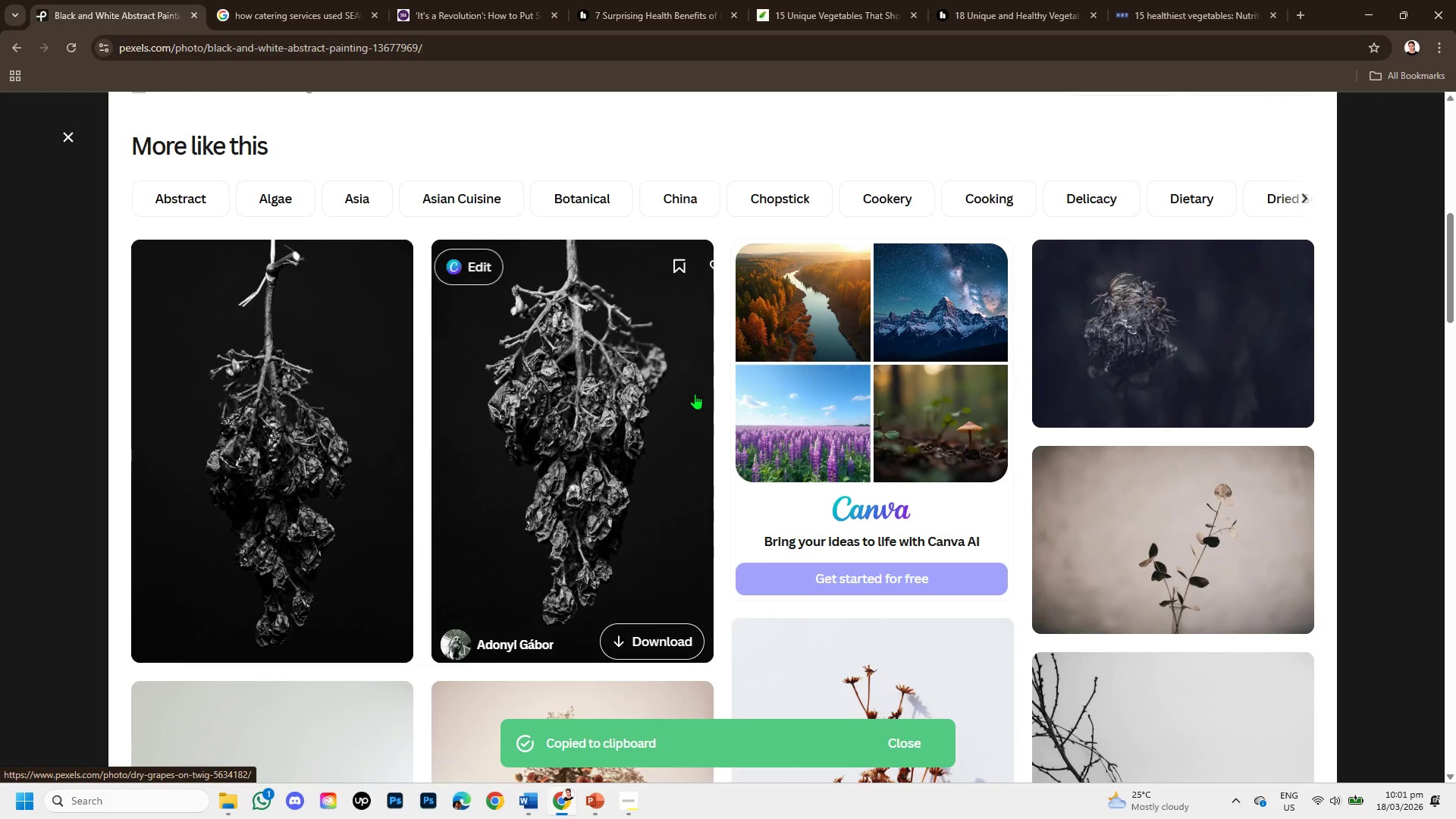 
scroll: coordinate [684, 385], scroll_direction: up, amount: 5.0
 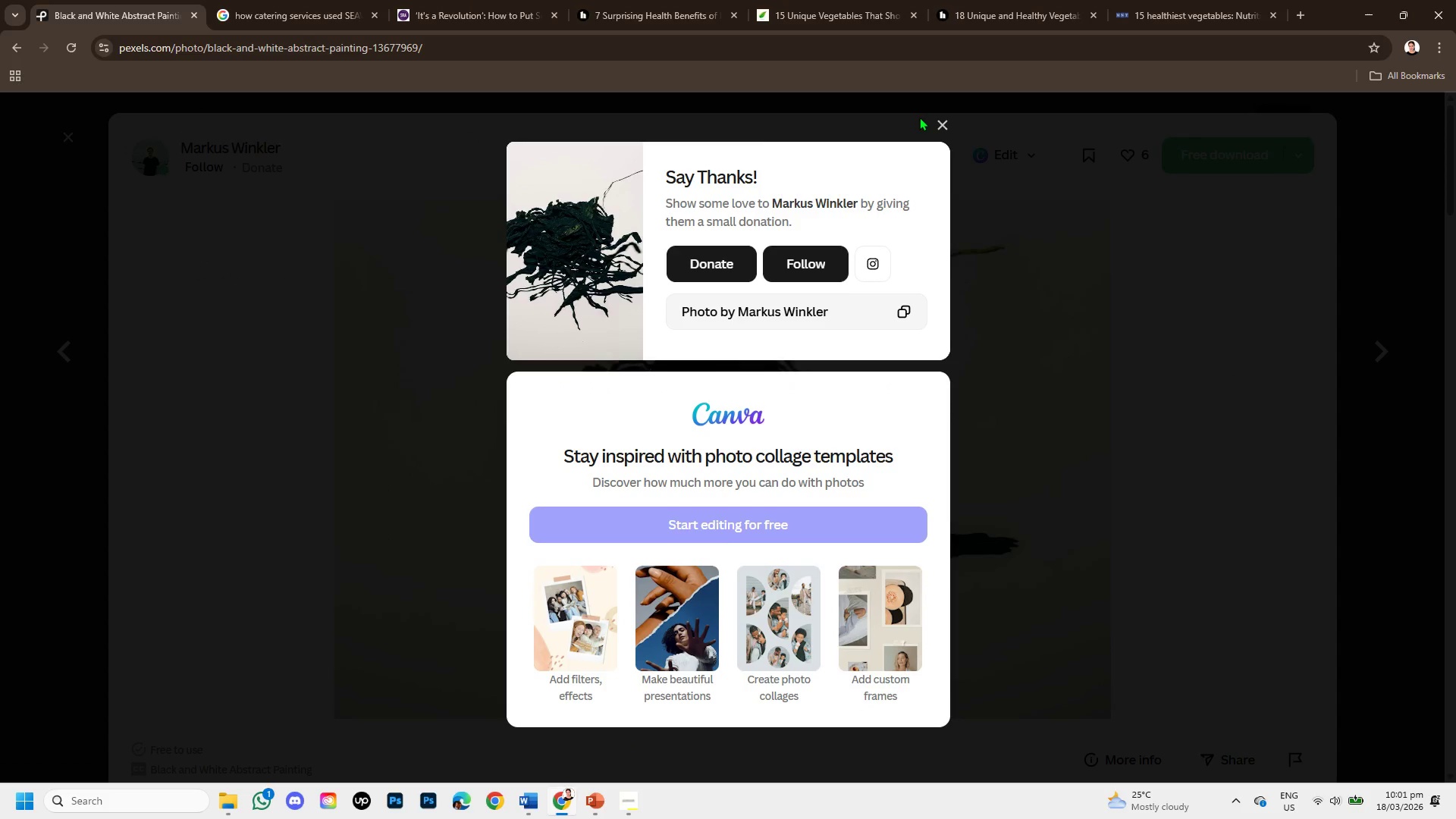 
left_click([940, 115])
 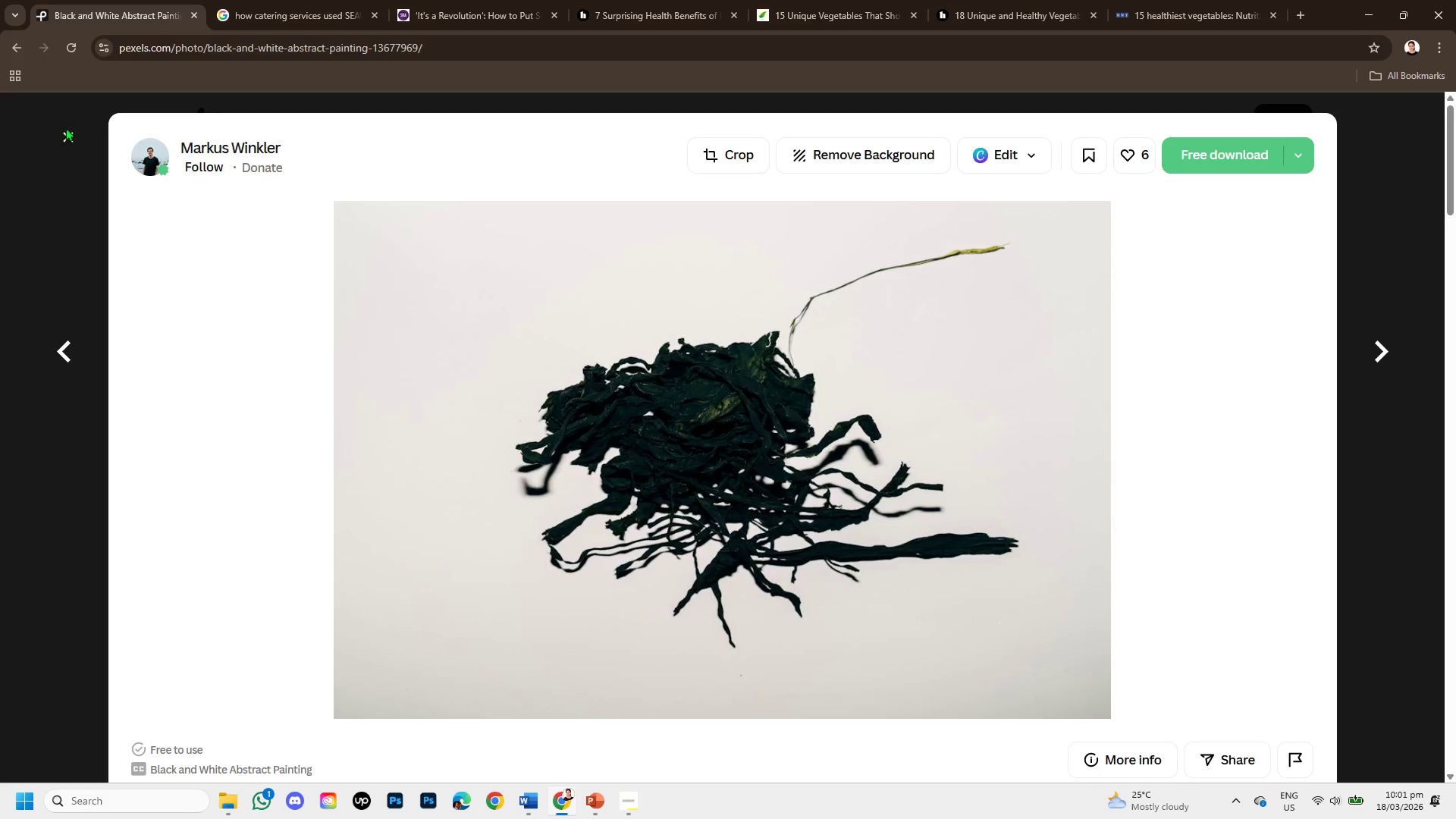 
left_click([70, 133])
 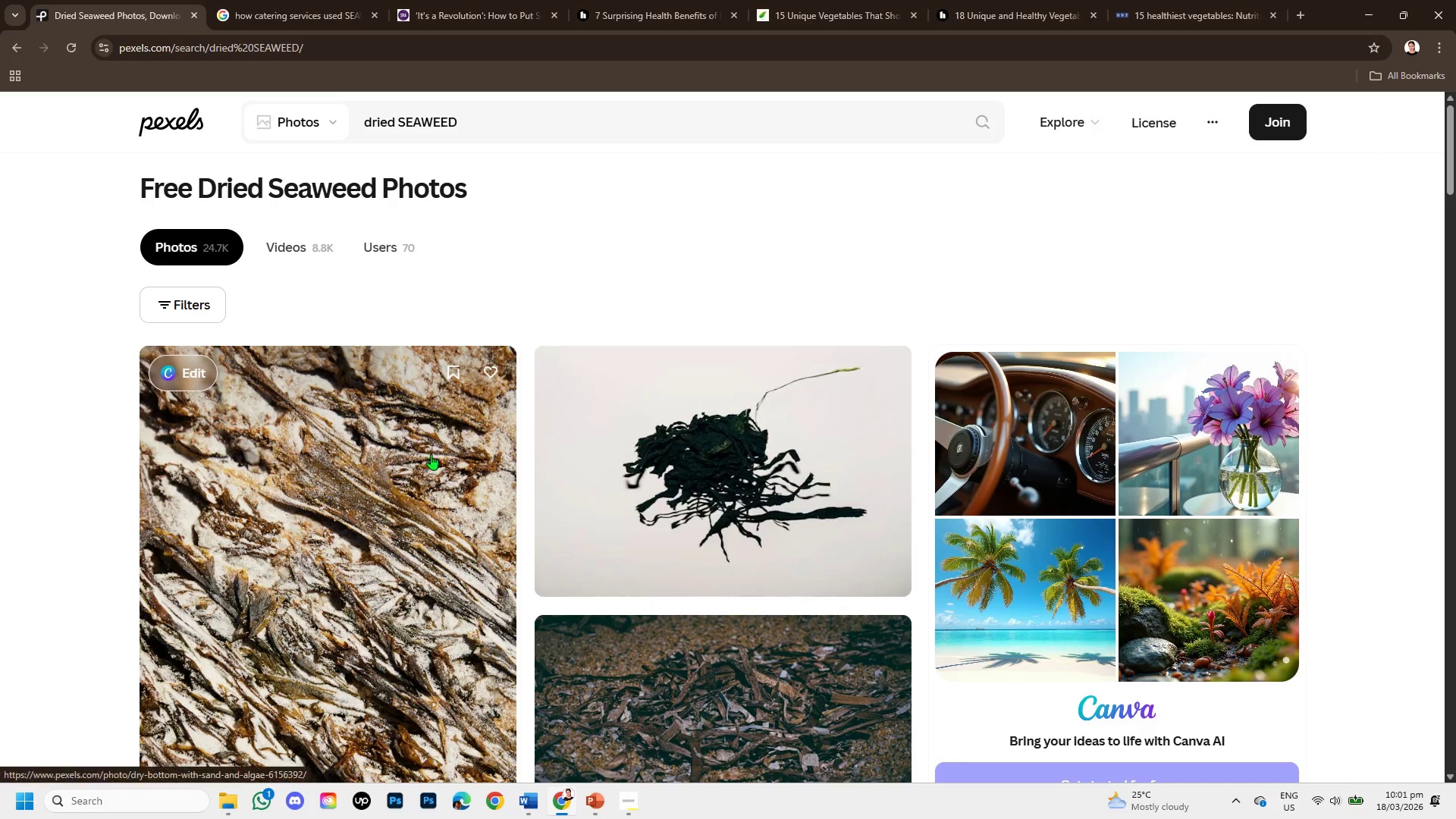 
scroll: coordinate [443, 515], scroll_direction: down, amount: 3.0
 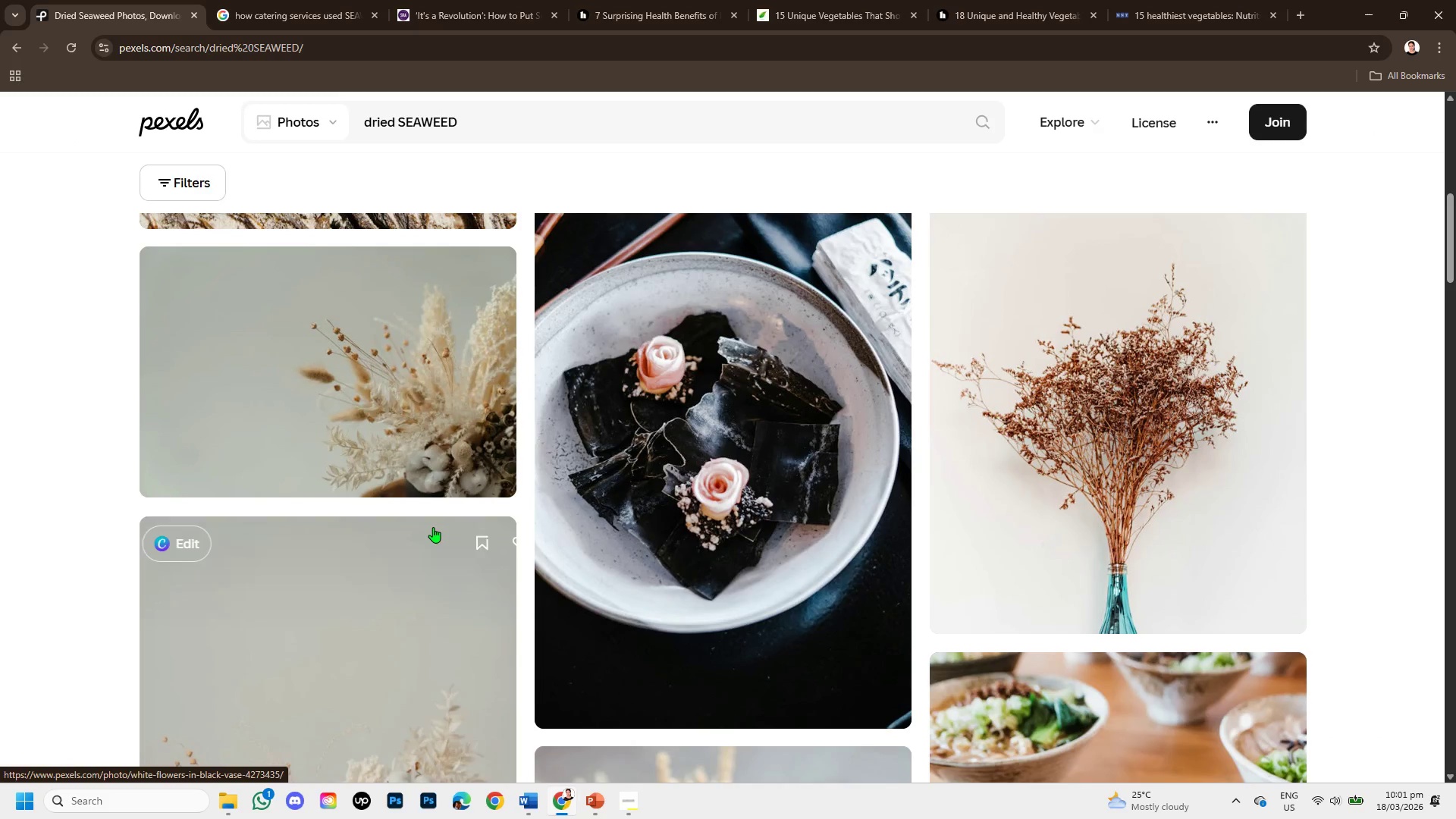 
scroll: coordinate [433, 527], scroll_direction: up, amount: 6.0
 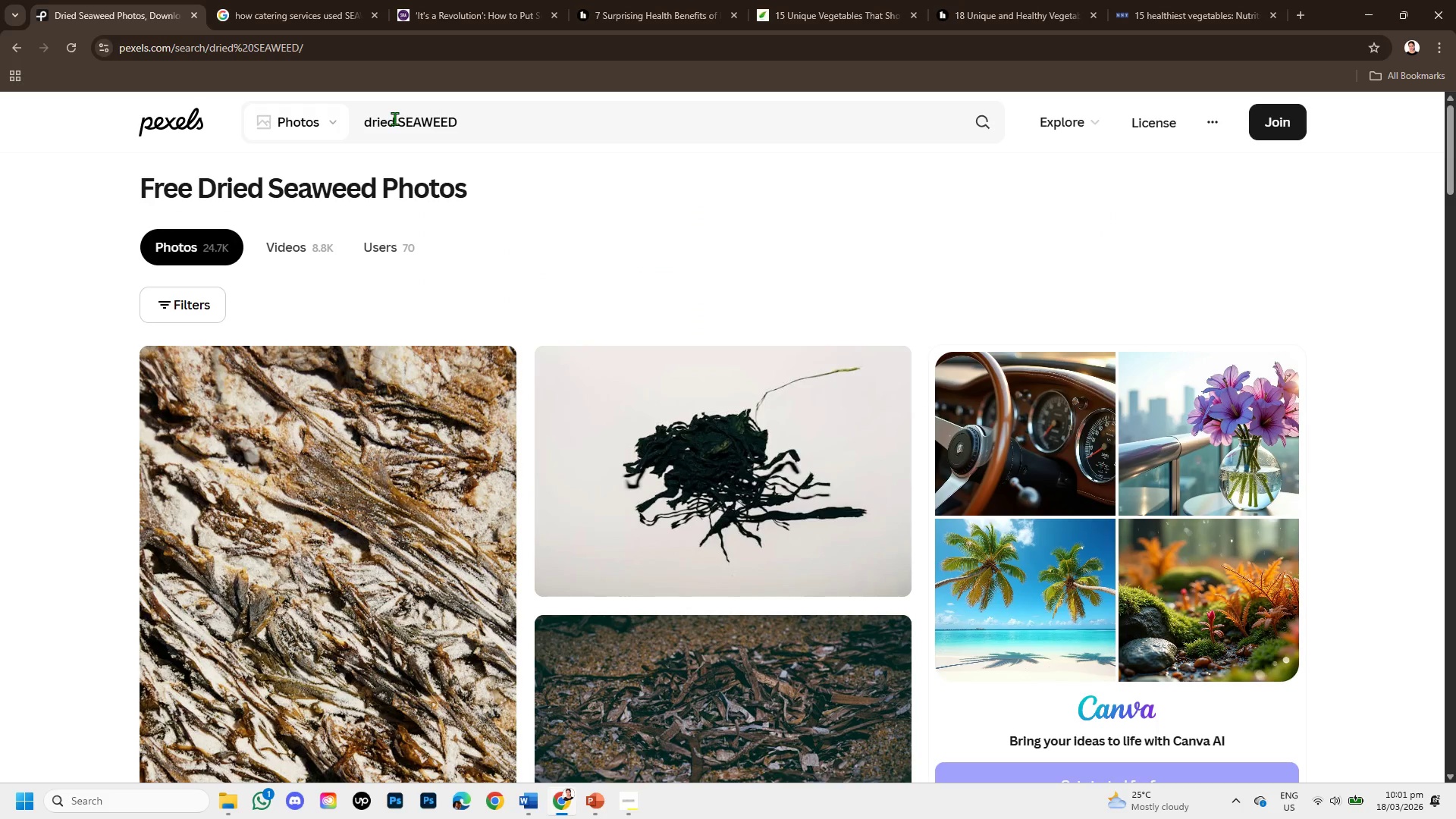 
left_click([397, 118])
 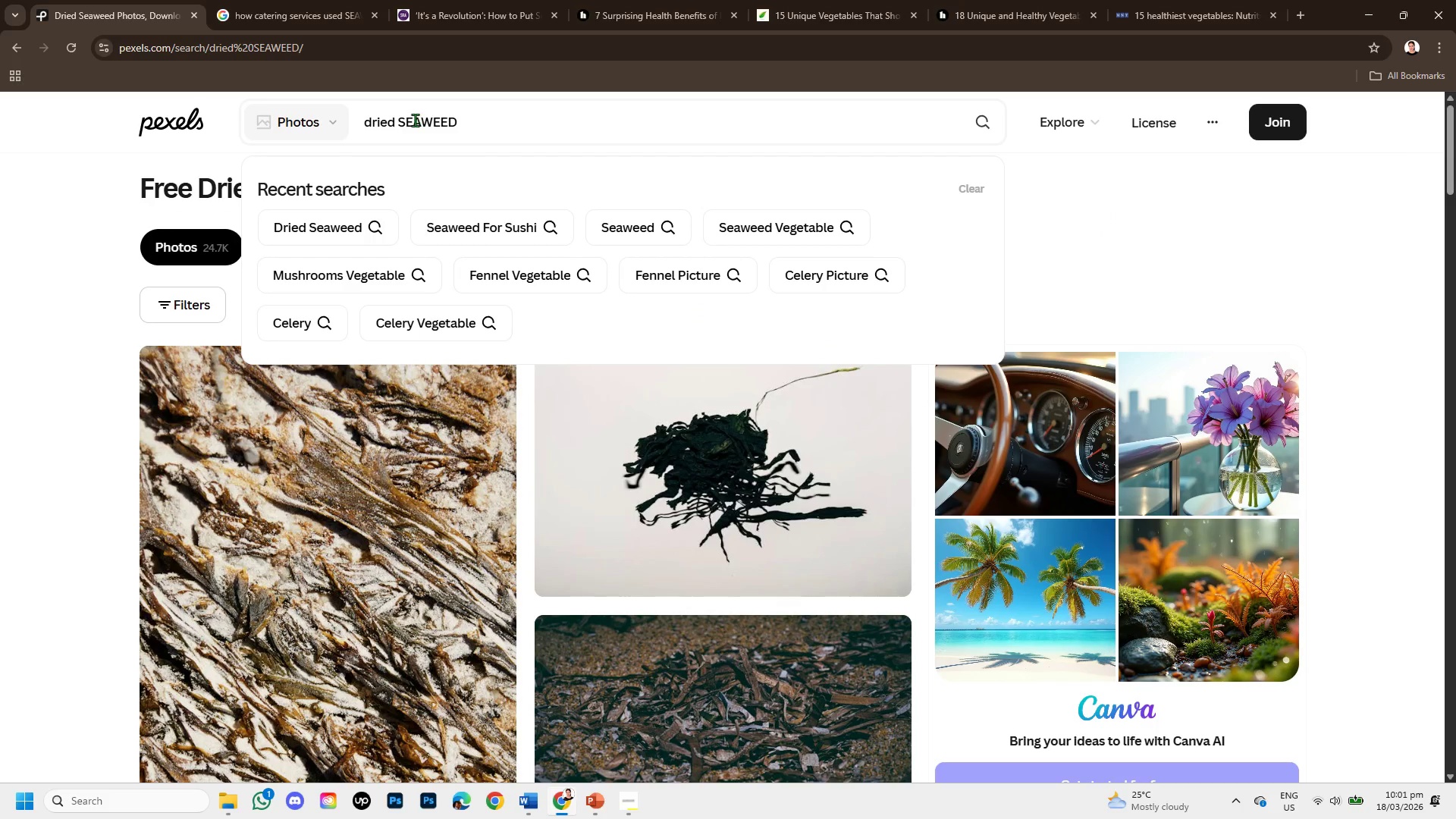 
left_click([381, 228])
 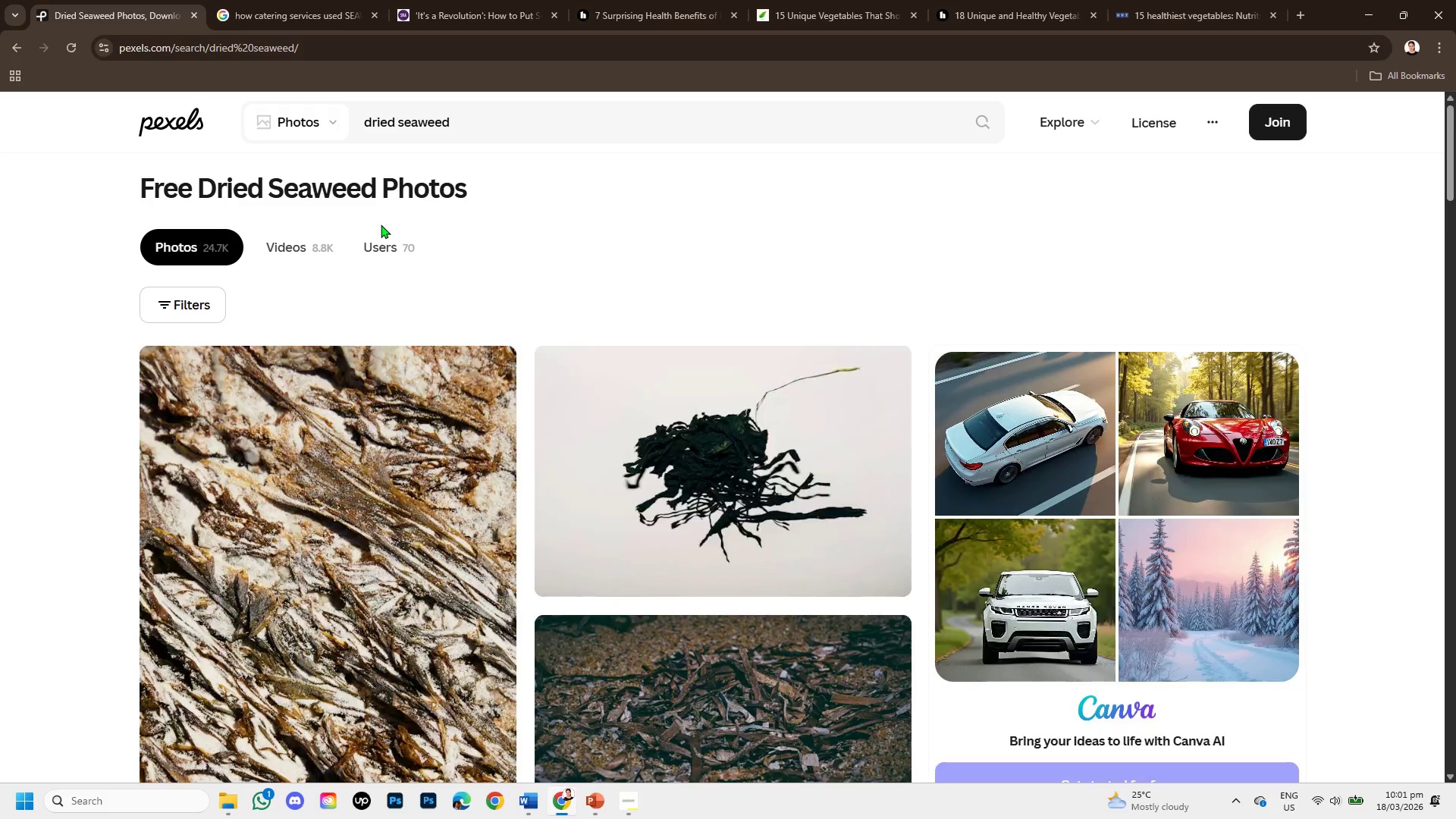 
scroll: coordinate [471, 286], scroll_direction: down, amount: 3.0
 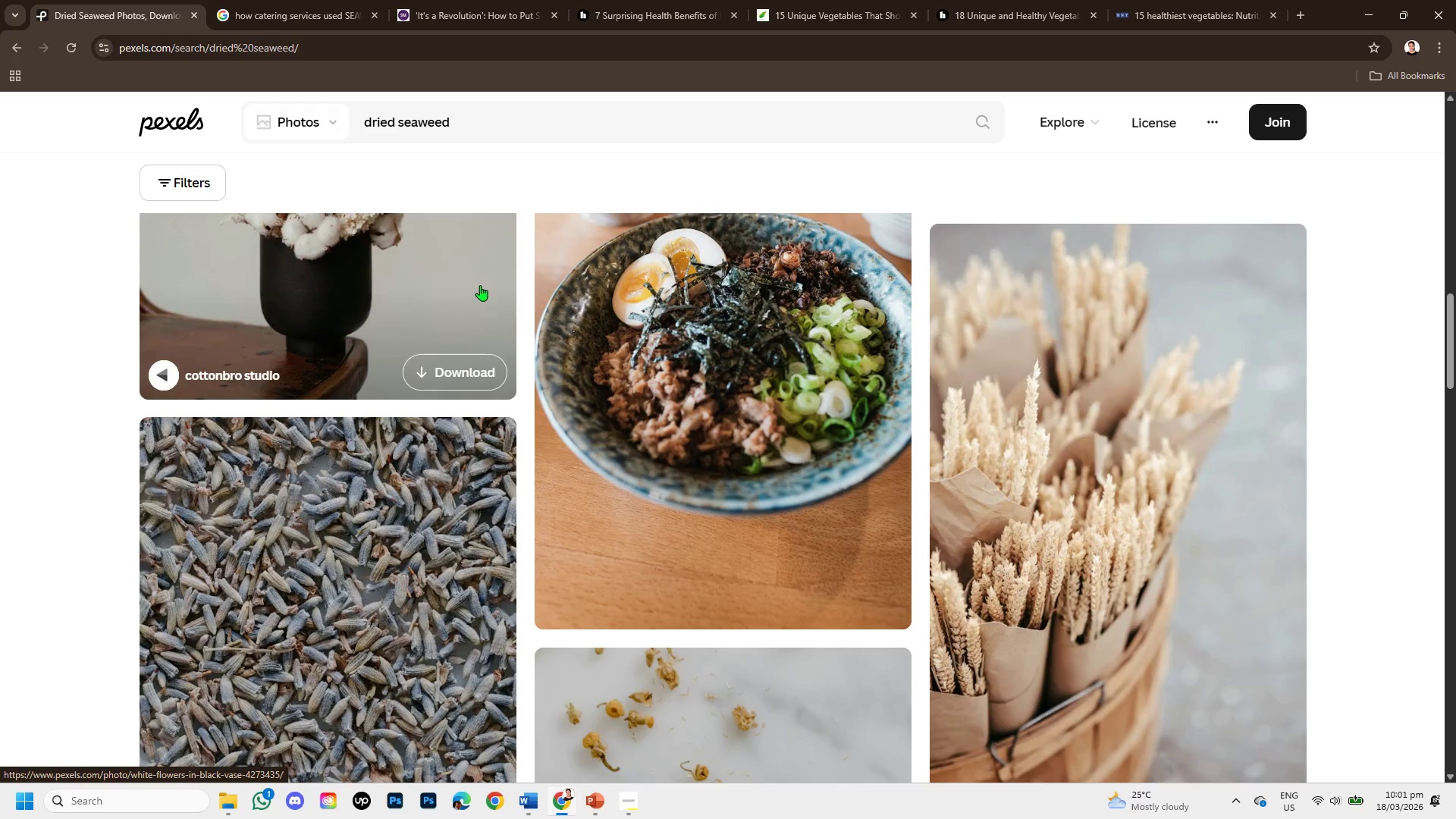 
left_click([599, 377])
 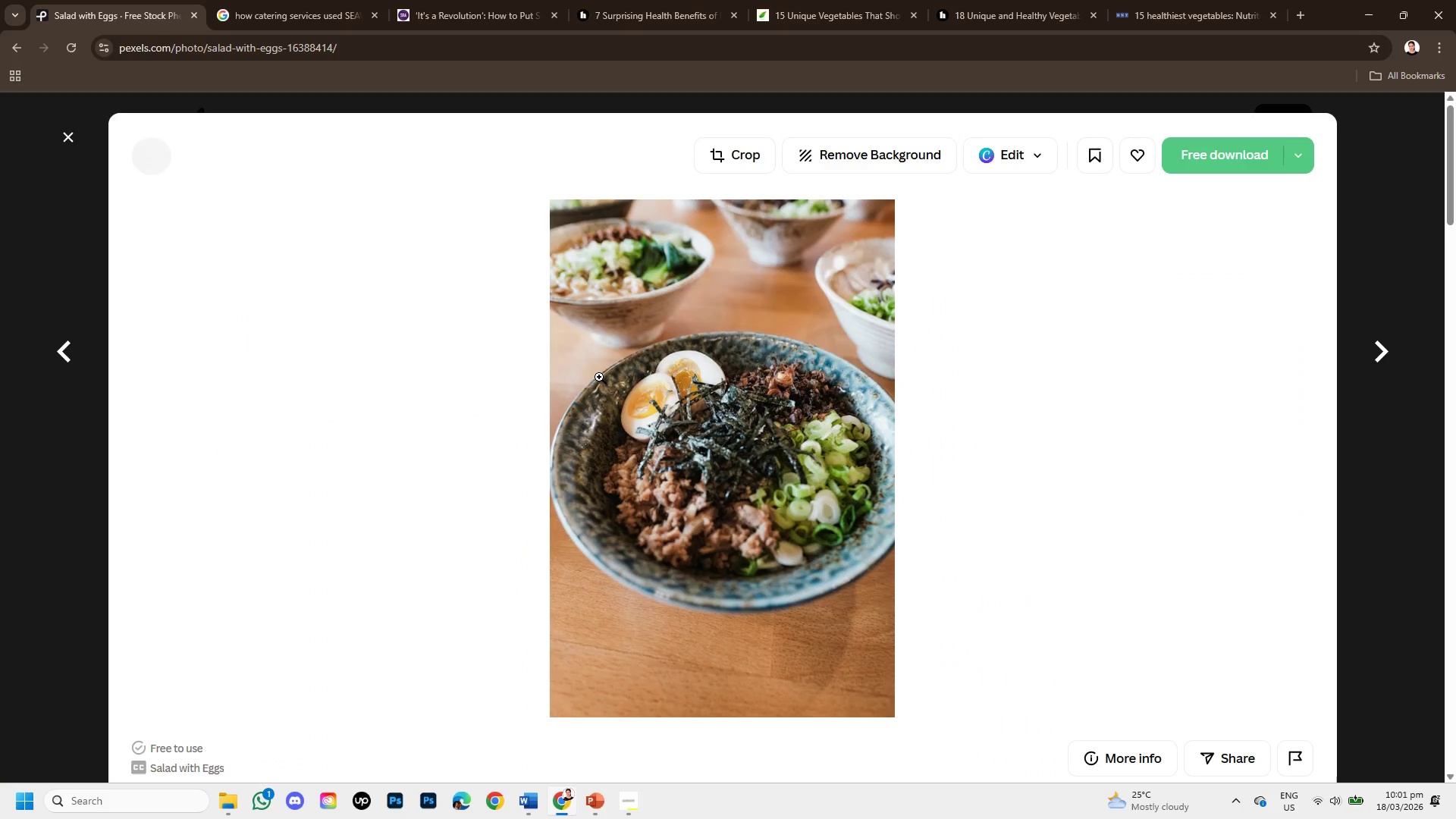 
scroll: coordinate [576, 413], scroll_direction: down, amount: 10.0
 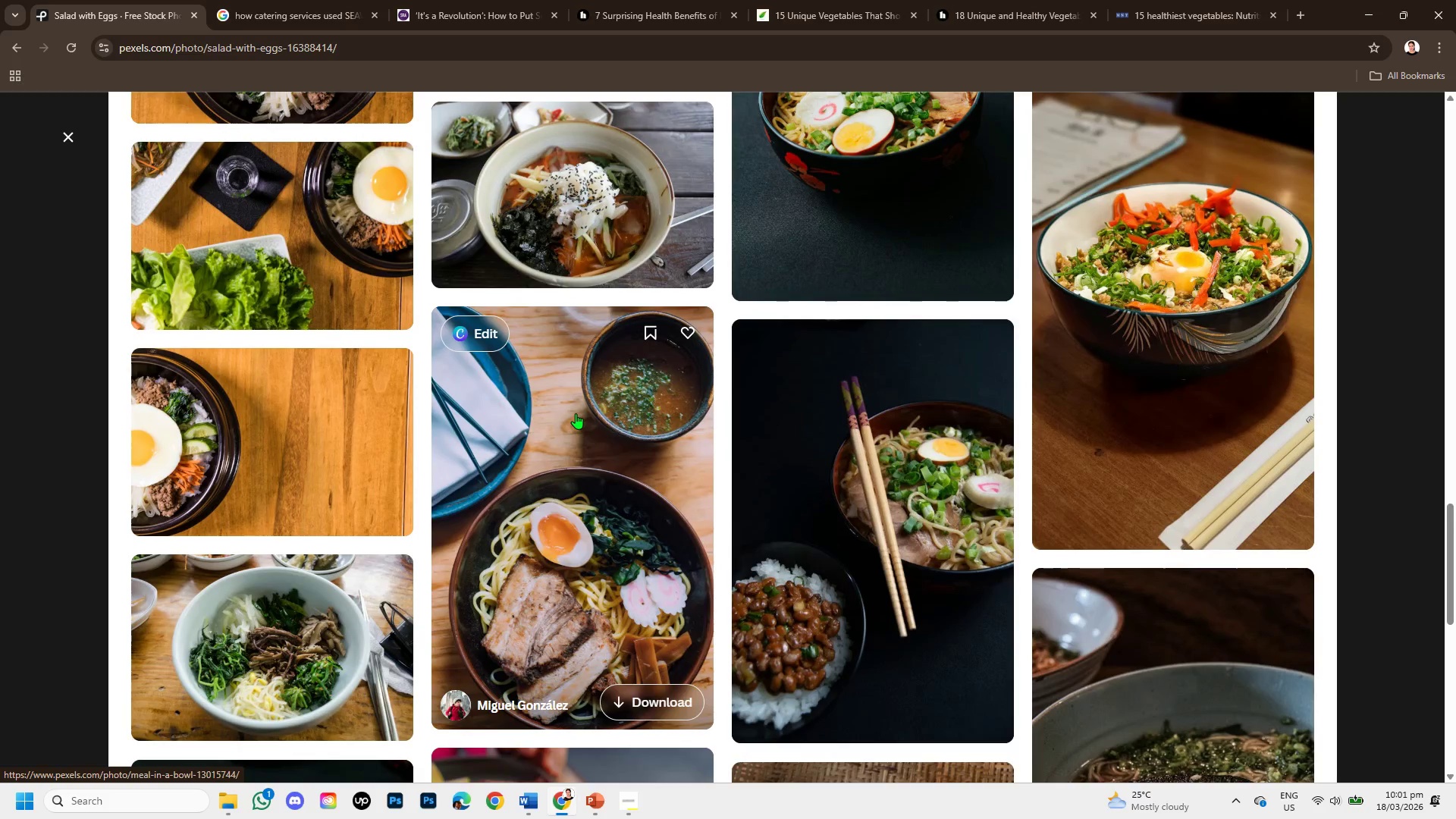 
scroll: coordinate [576, 412], scroll_direction: up, amount: 11.0
 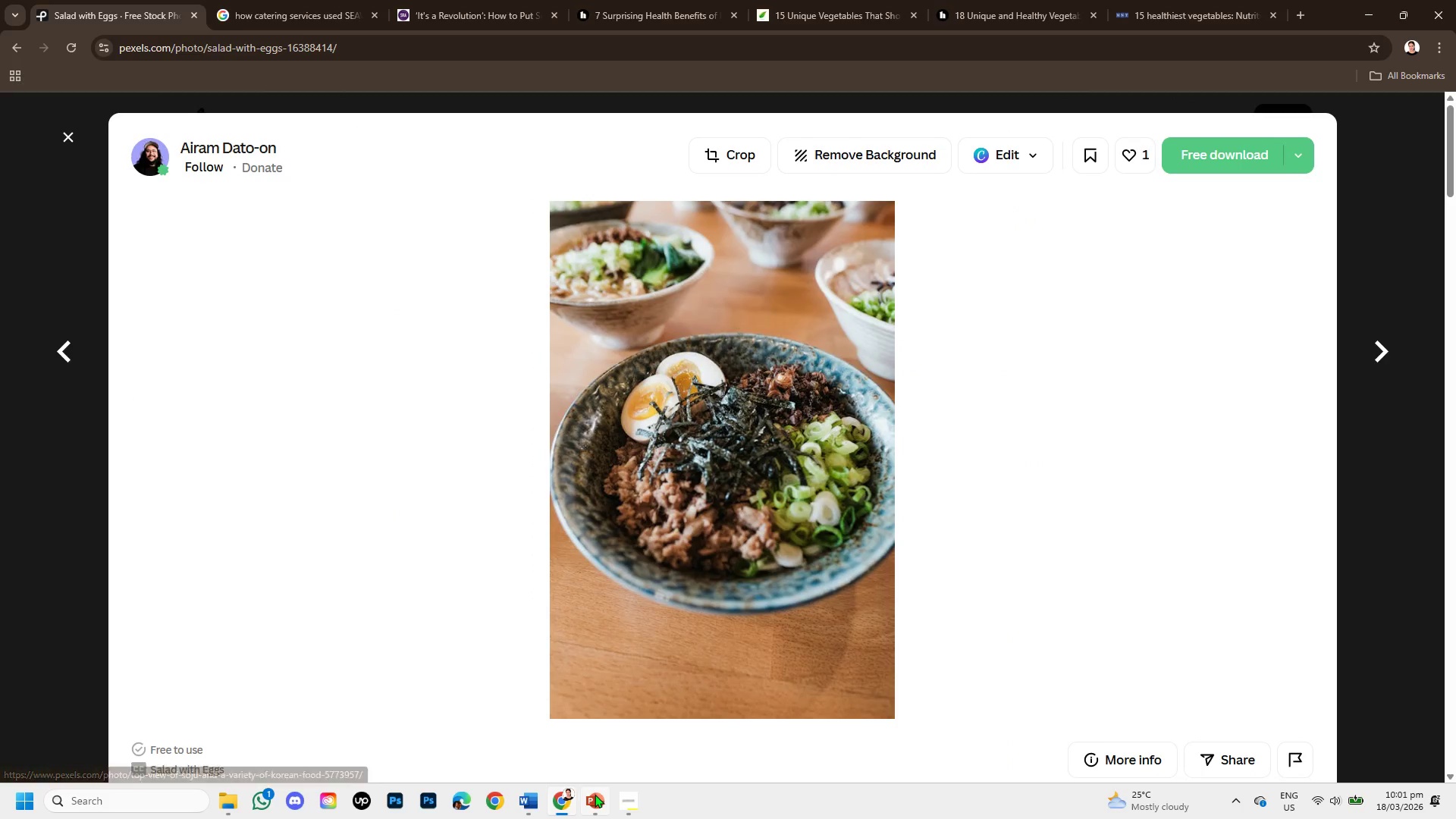 
left_click([595, 794])
 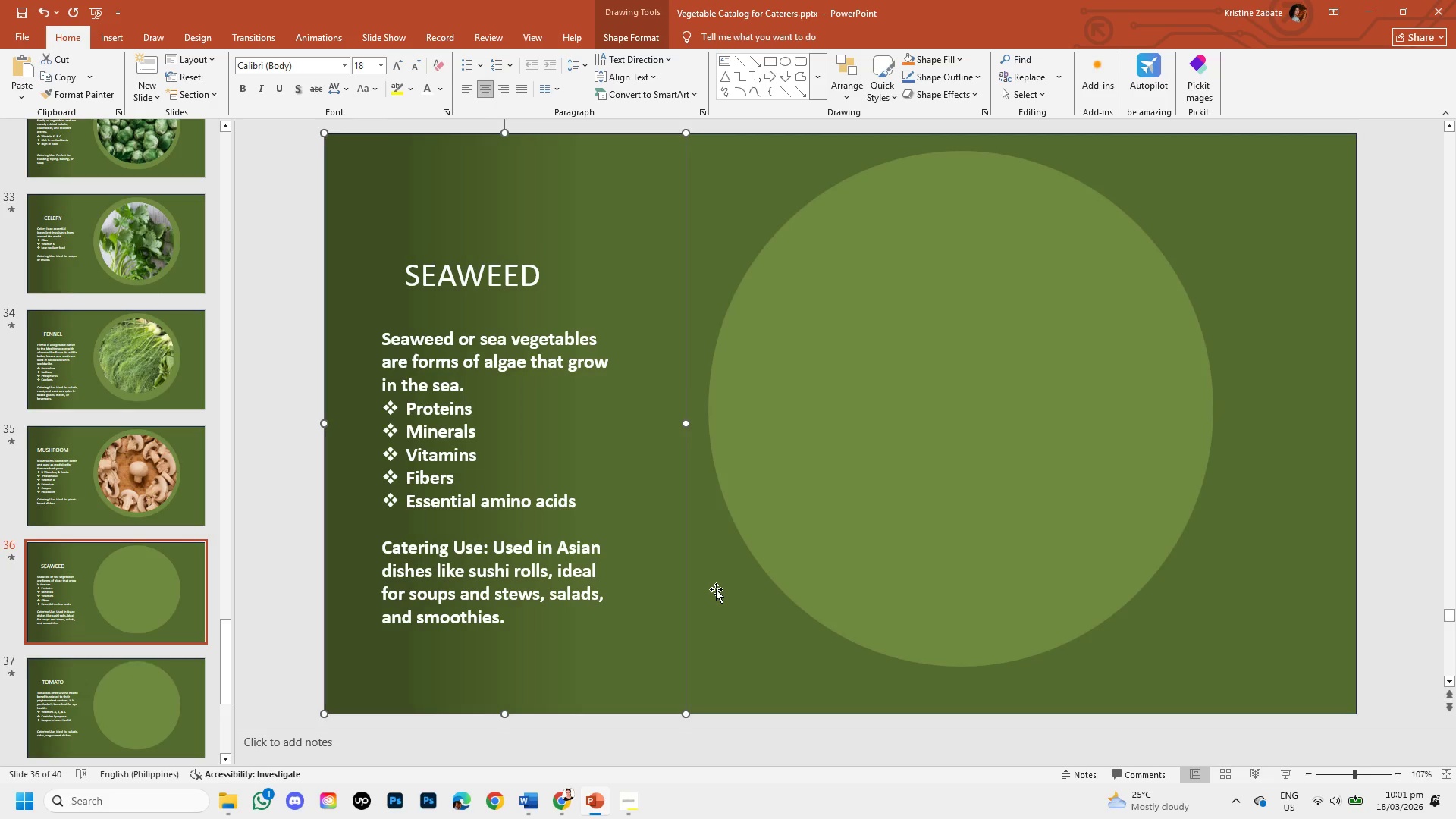 
key(Control+V)
 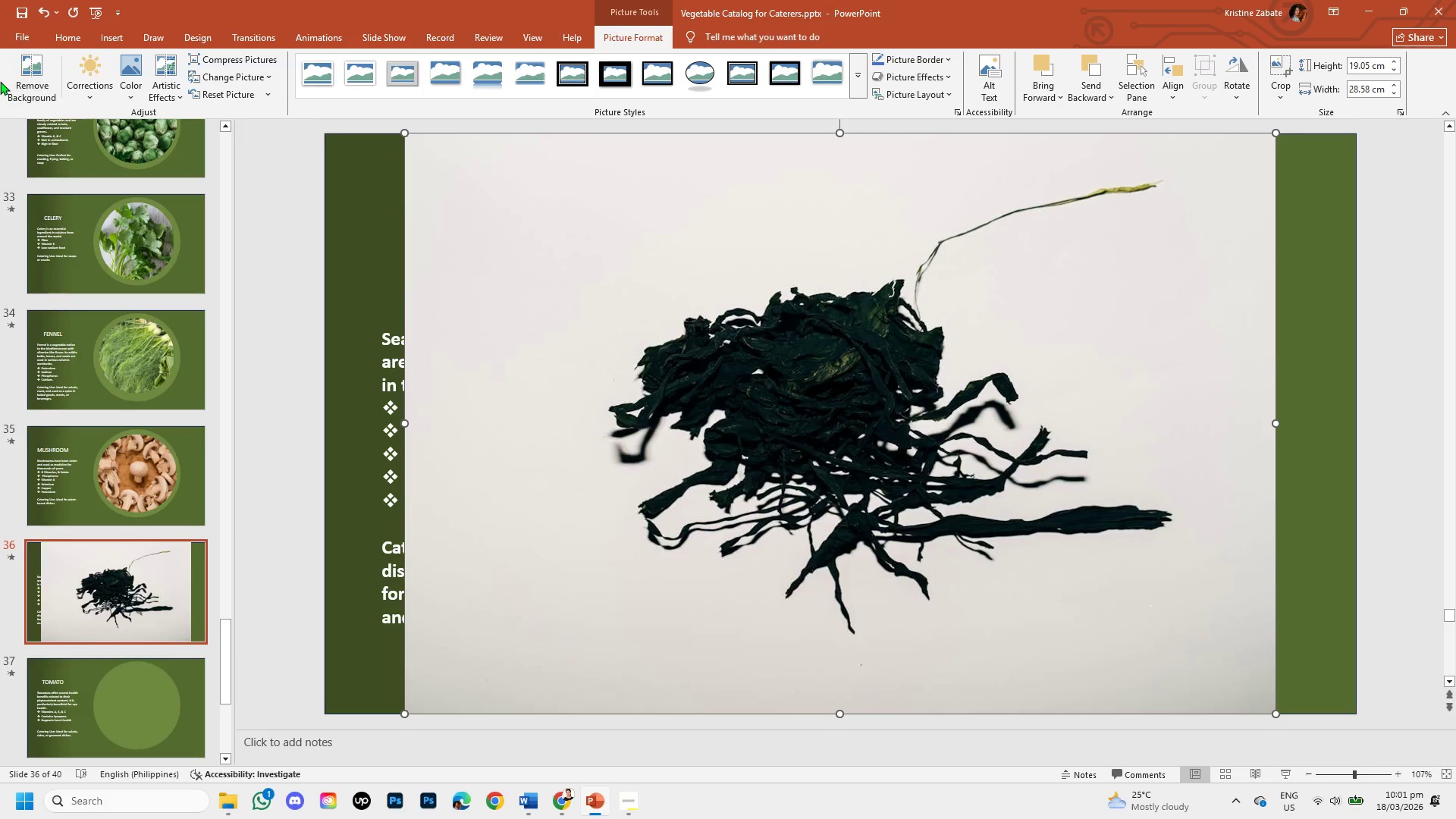 
mouse_move([17, 86])
 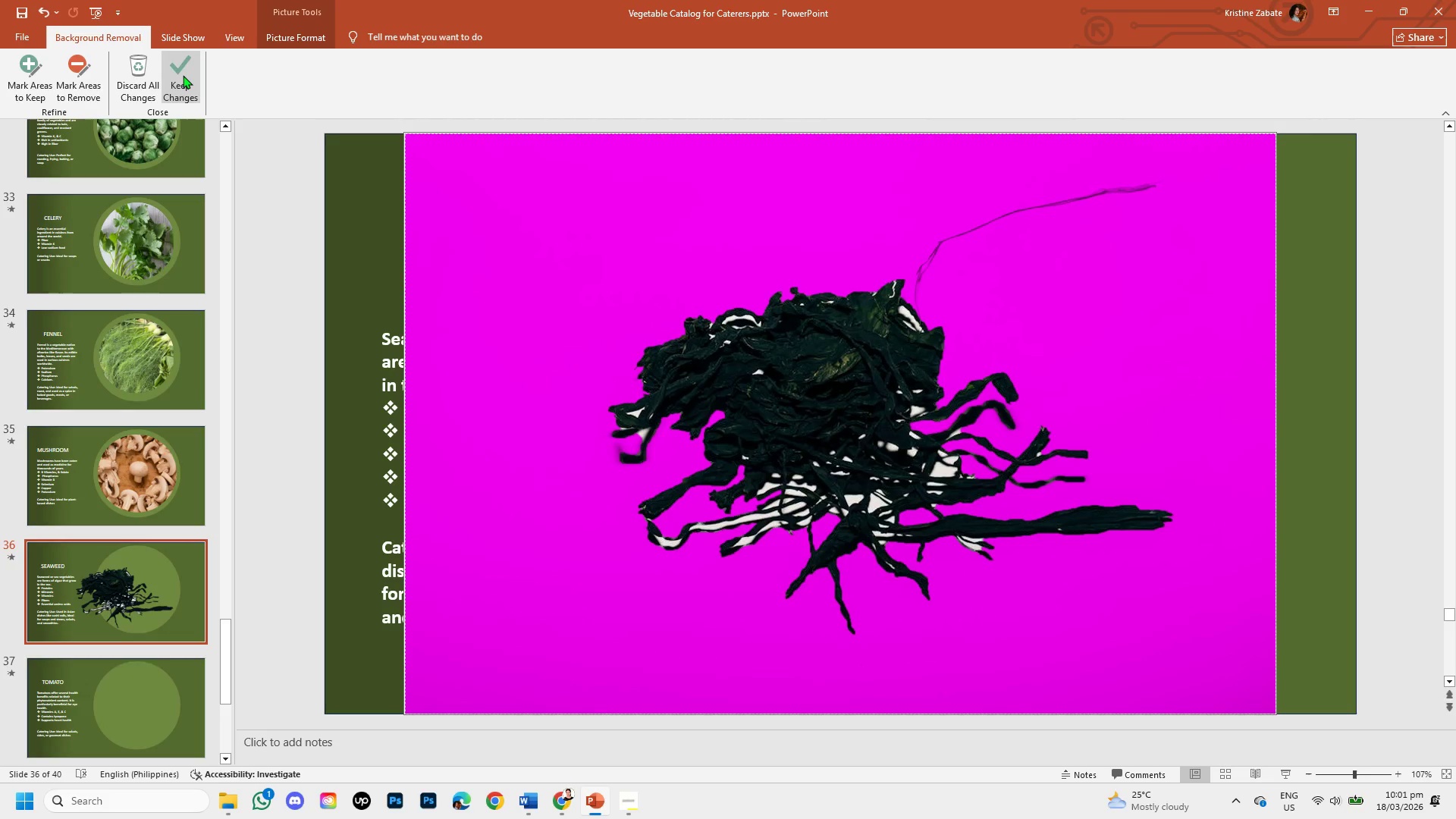 
left_click([183, 75])
 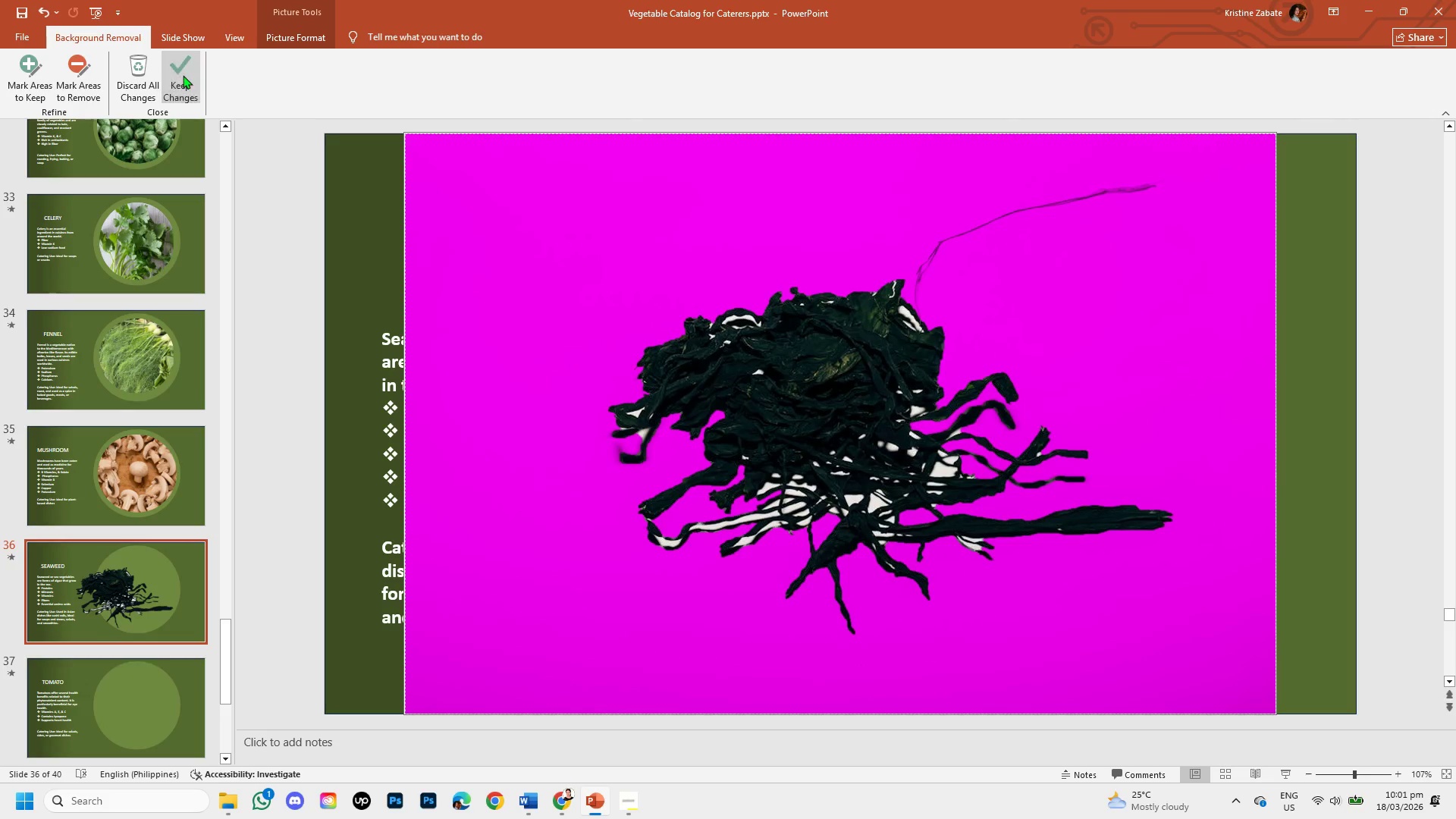 
mouse_move([196, 89])
 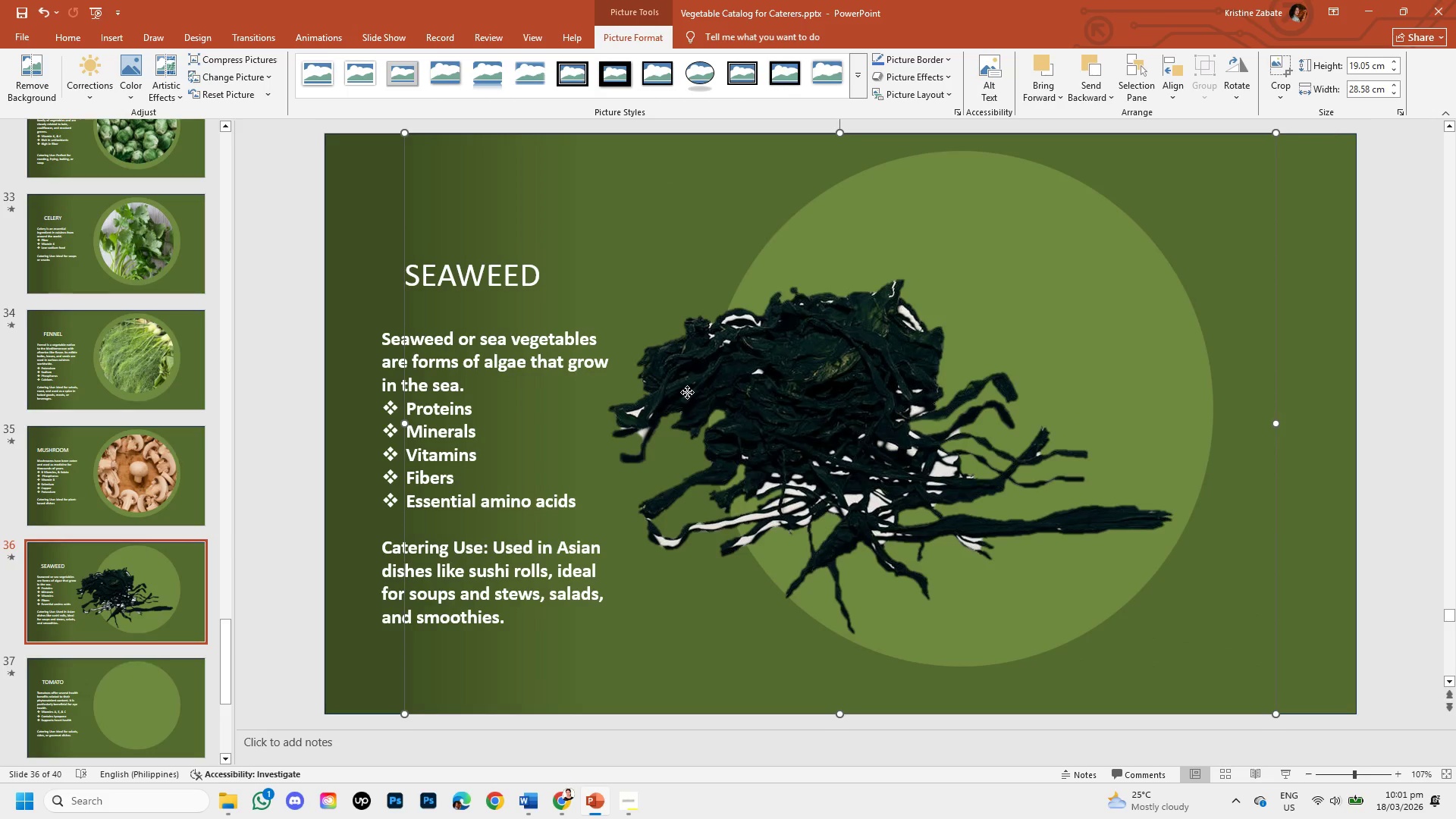 
left_click([687, 392])
 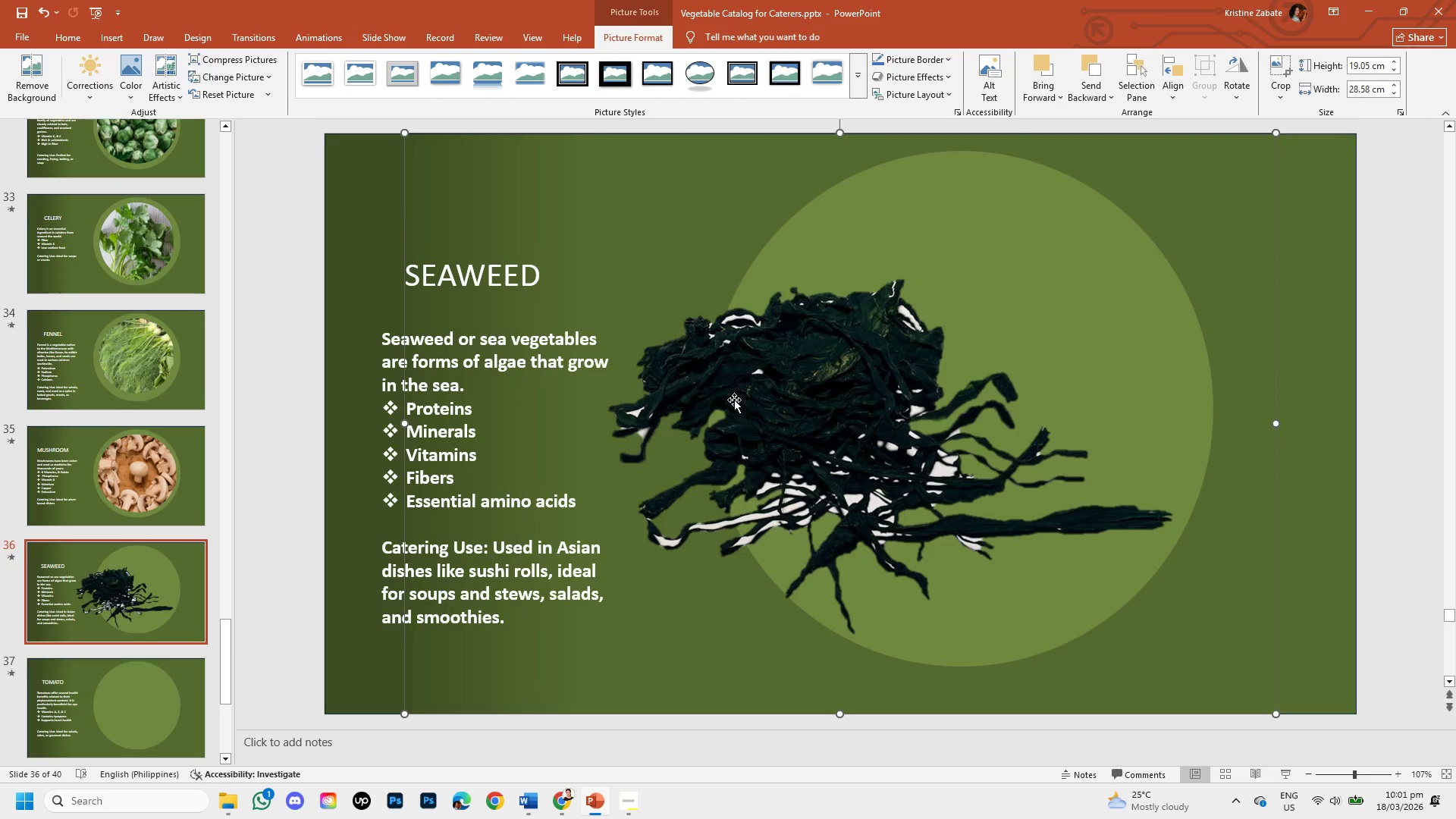 
left_click_drag(start_coordinate=[734, 400], to_coordinate=[835, 374])
 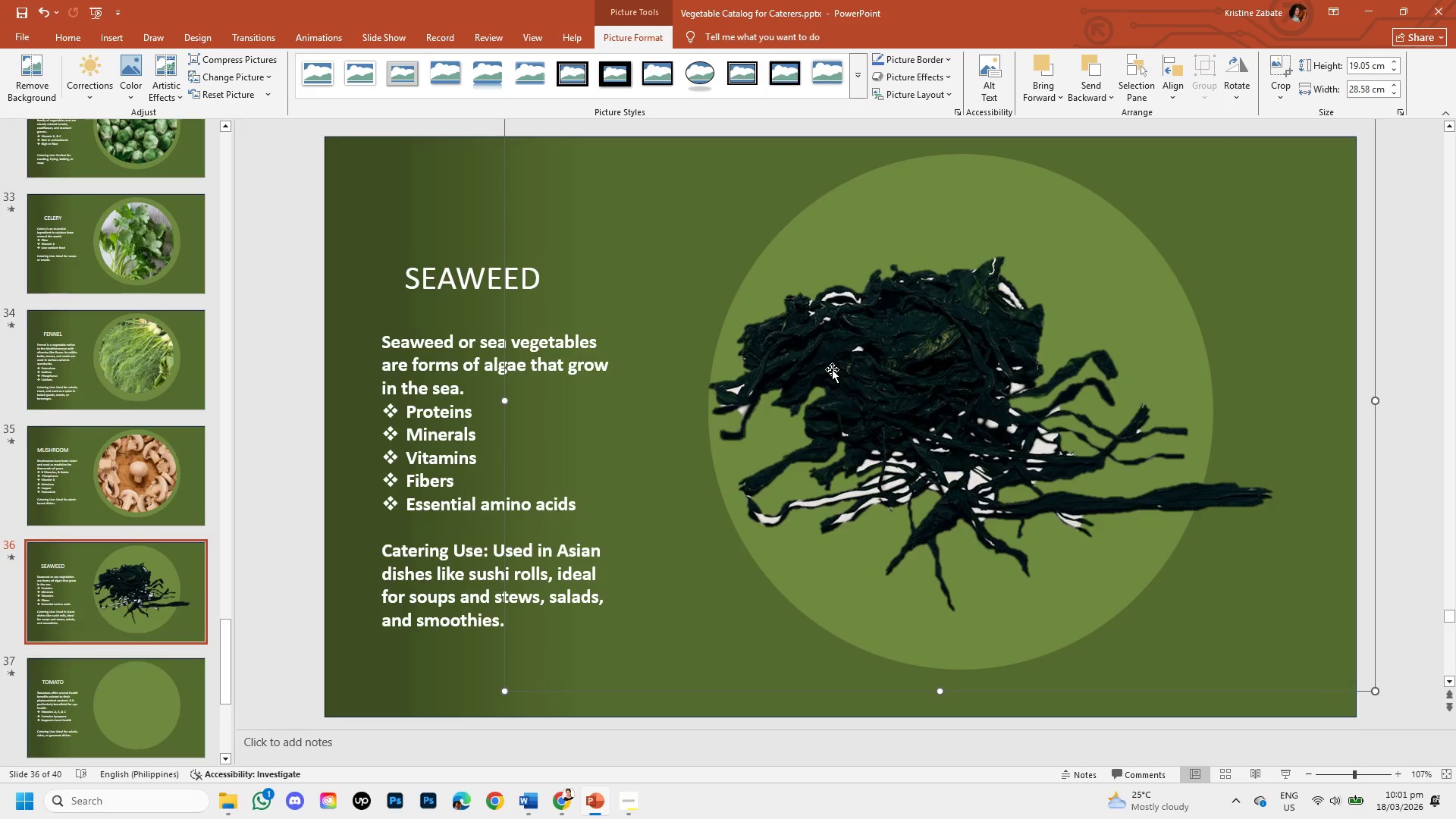 
key(Control+Z)
 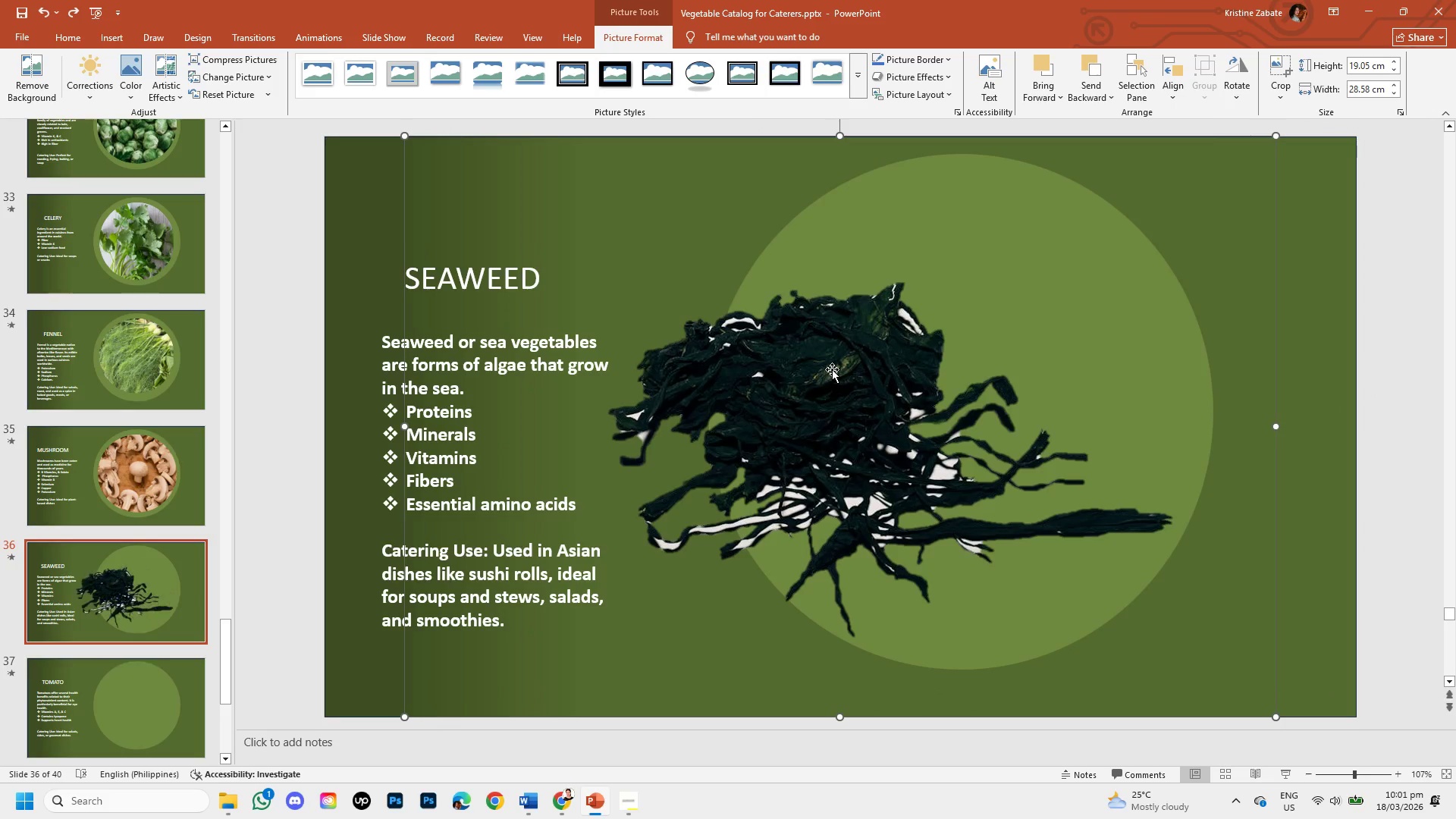 
key(Control+Z)
 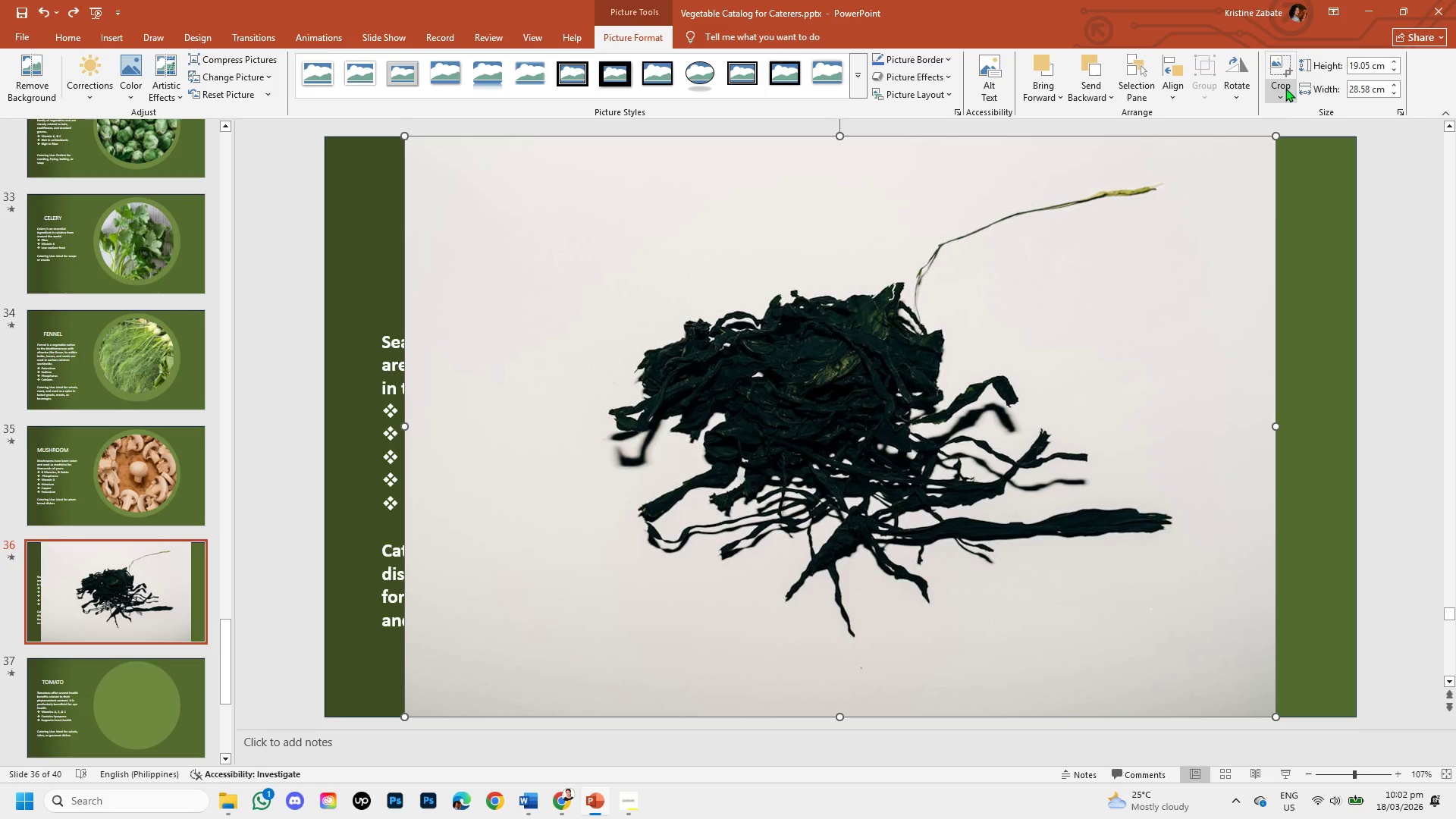 
left_click([1285, 88])
 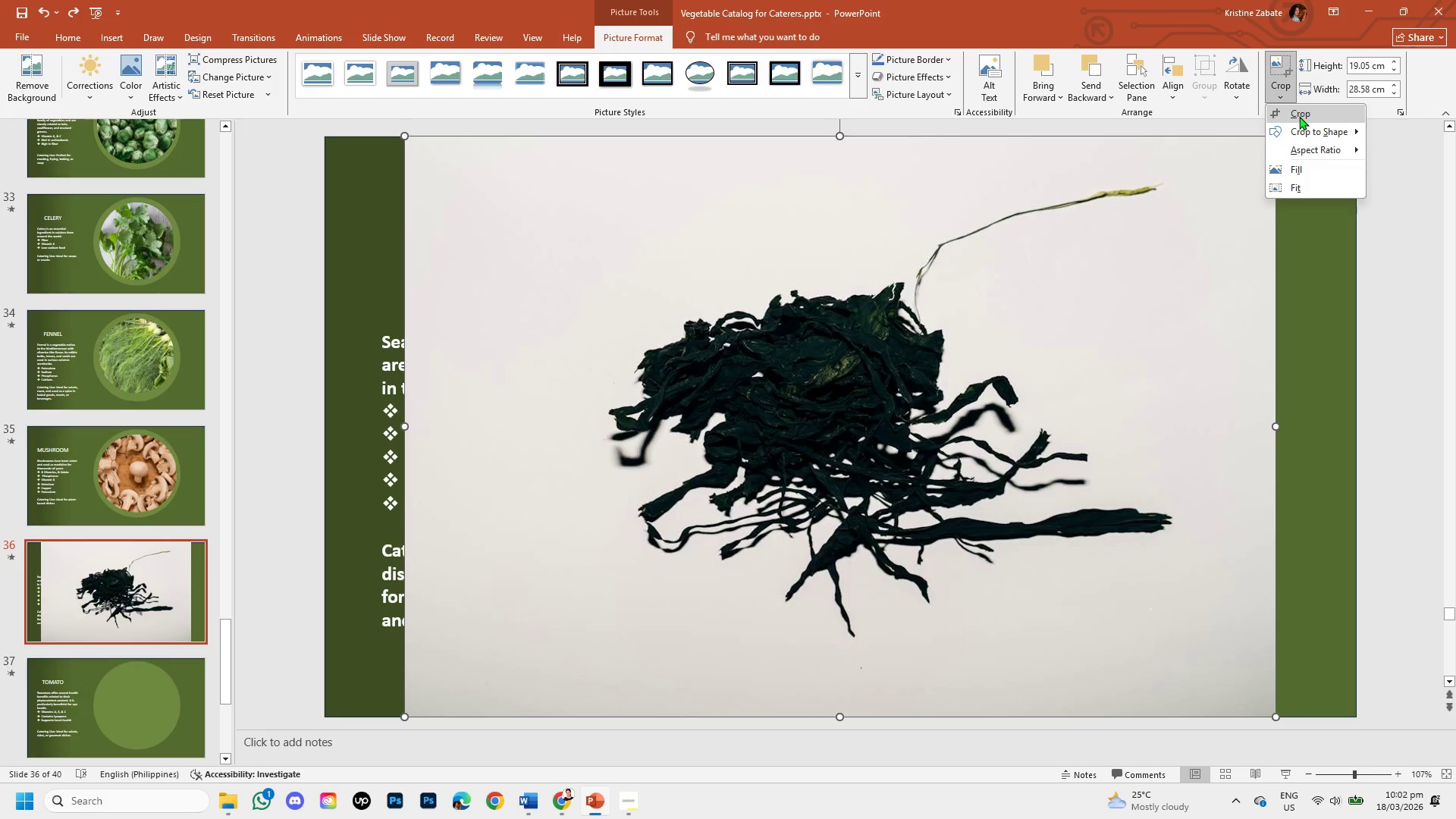 
left_click([1299, 116])
 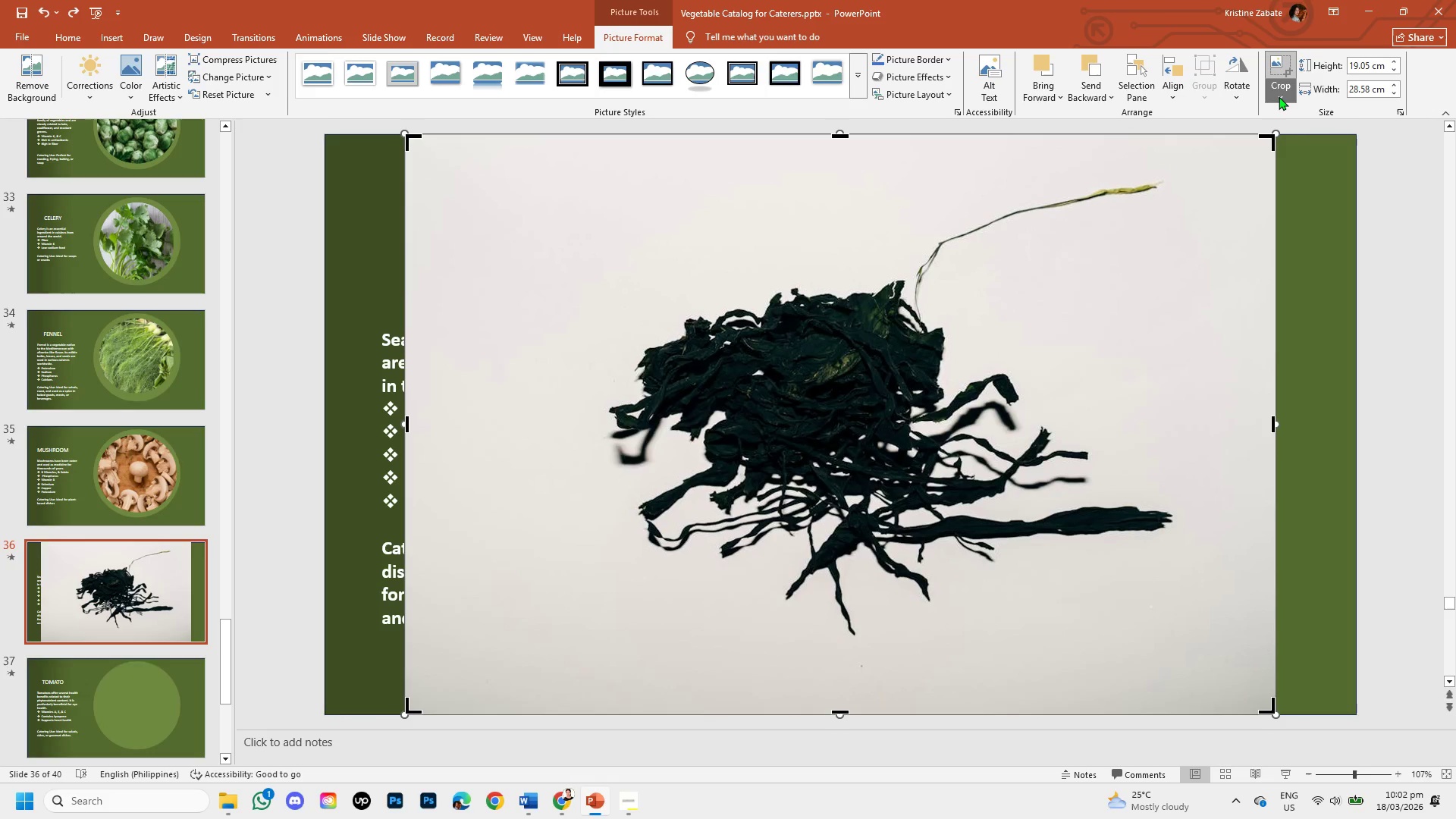 
left_click([1279, 96])
 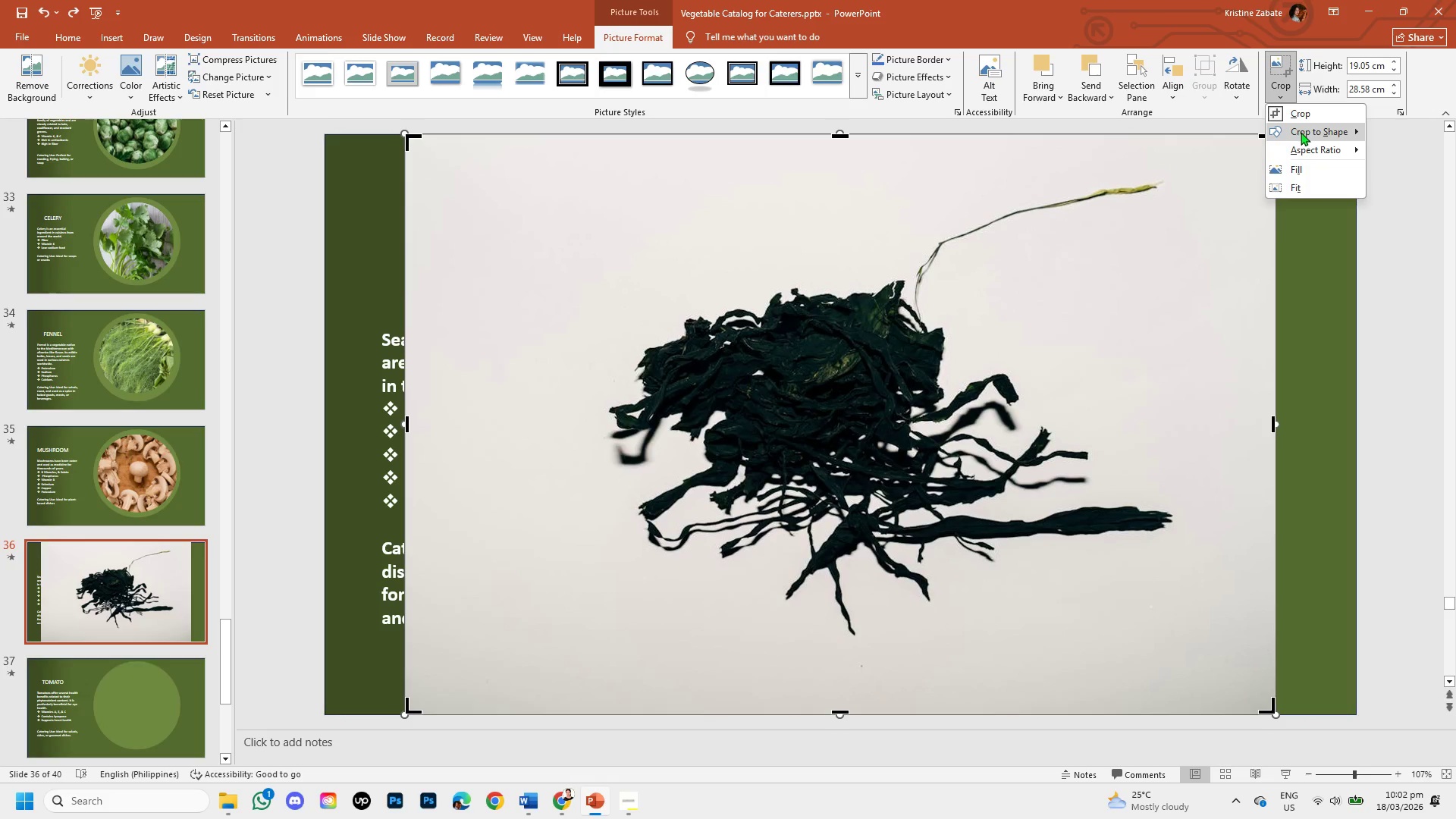 
left_click([1301, 132])
 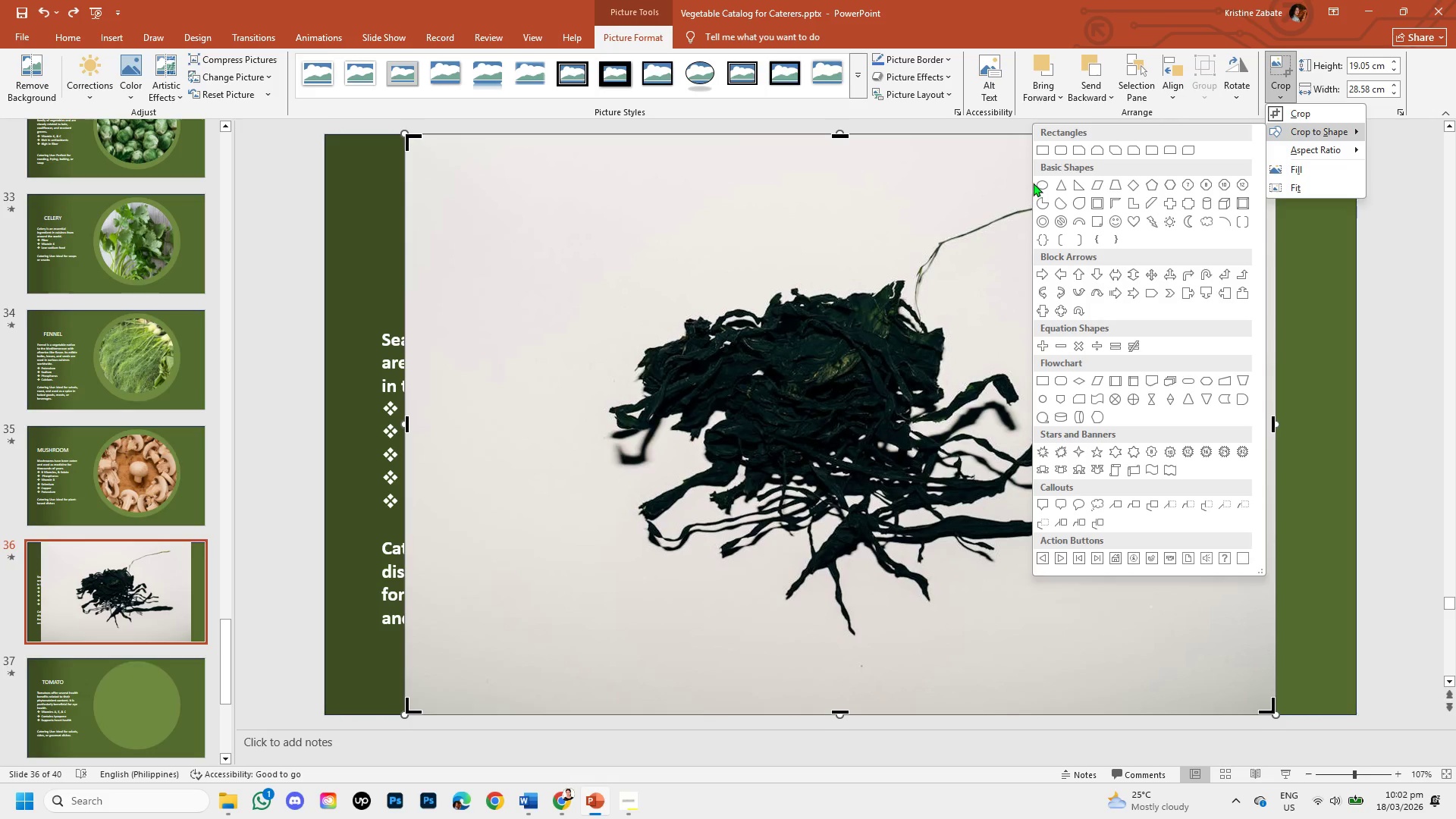 
left_click([1038, 183])
 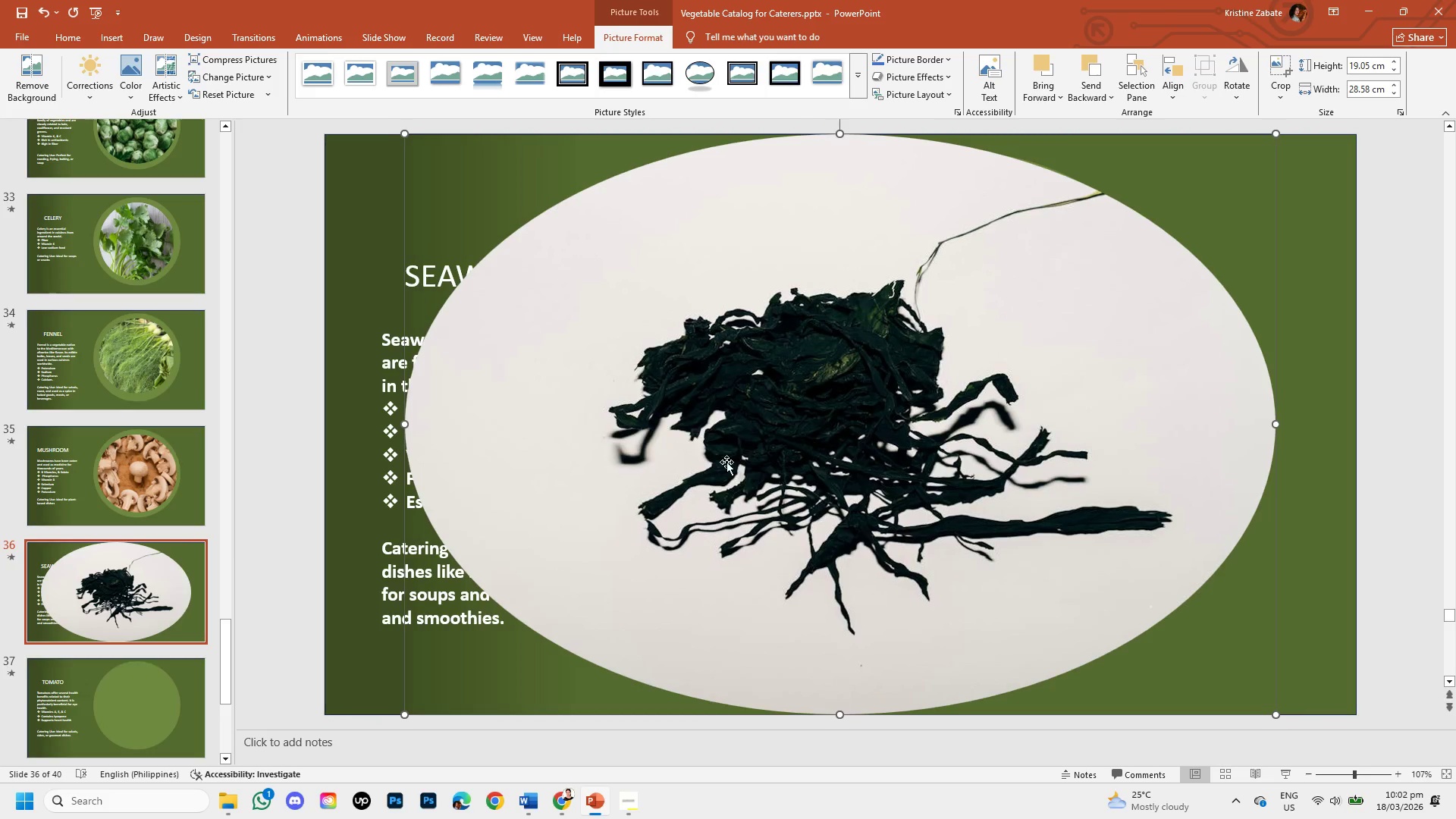 
right_click([733, 453])
 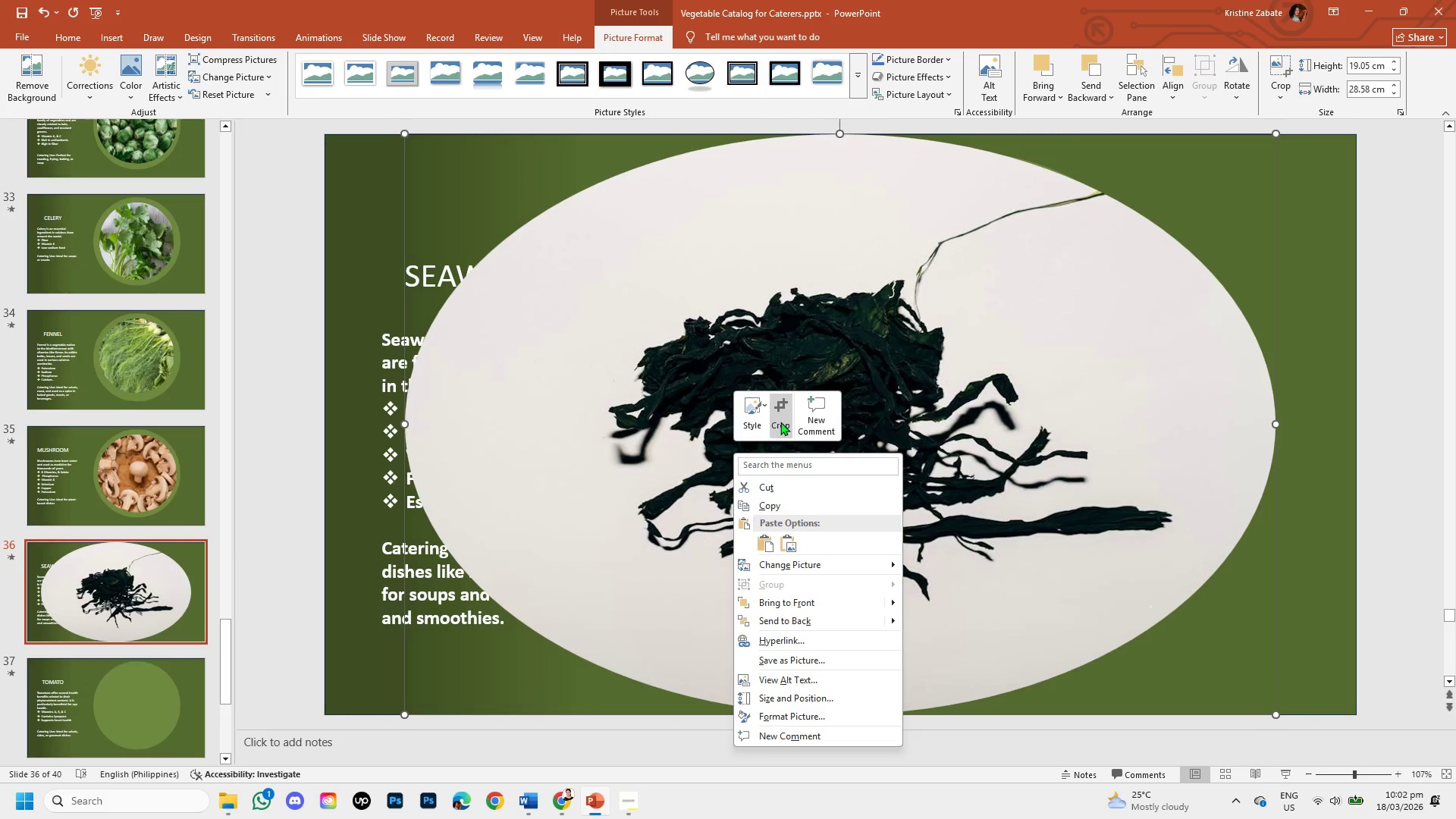 
left_click([783, 414])
 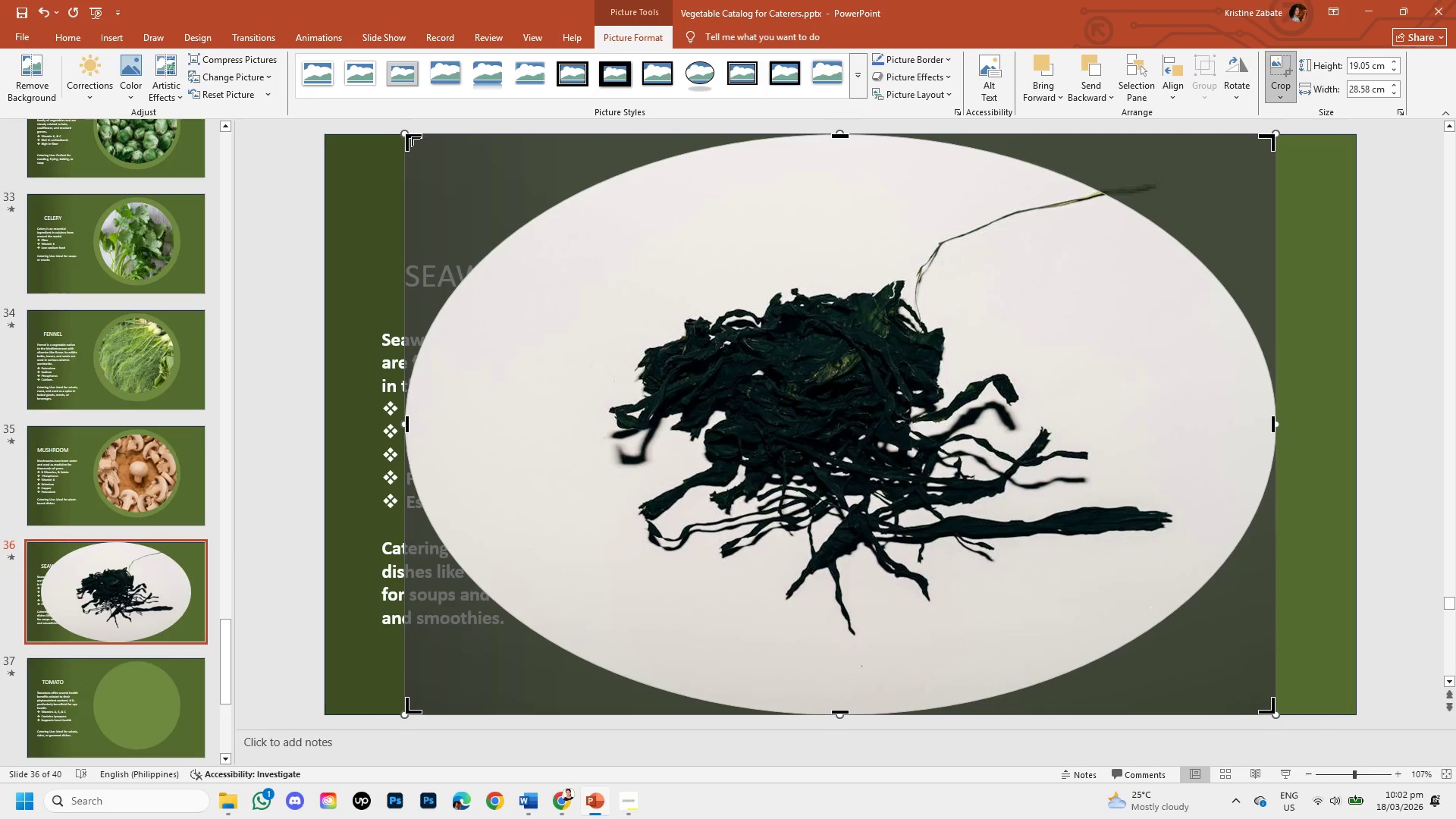 
left_click_drag(start_coordinate=[408, 136], to_coordinate=[568, 245])
 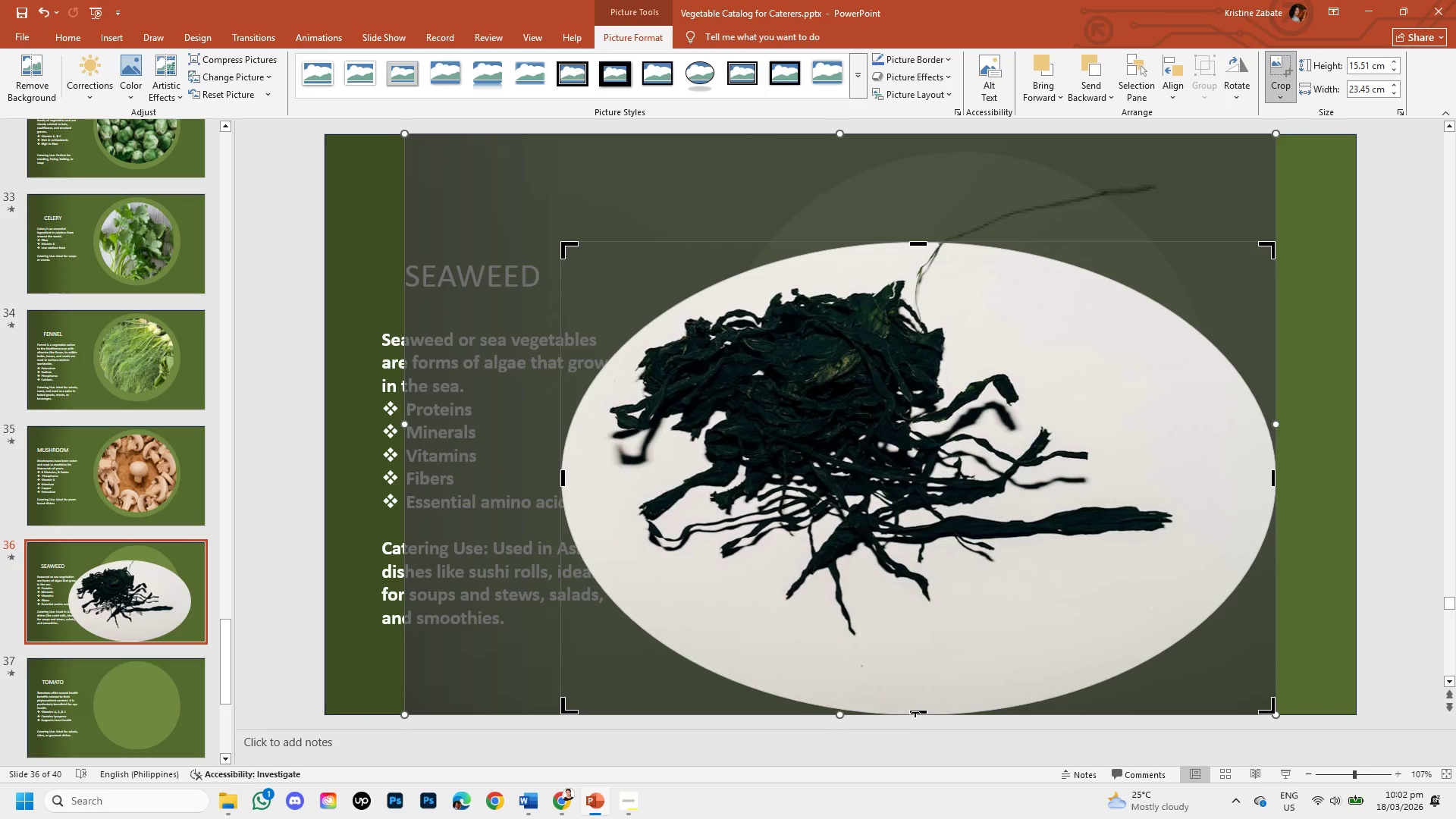 
left_click_drag(start_coordinate=[918, 710], to_coordinate=[901, 639])
 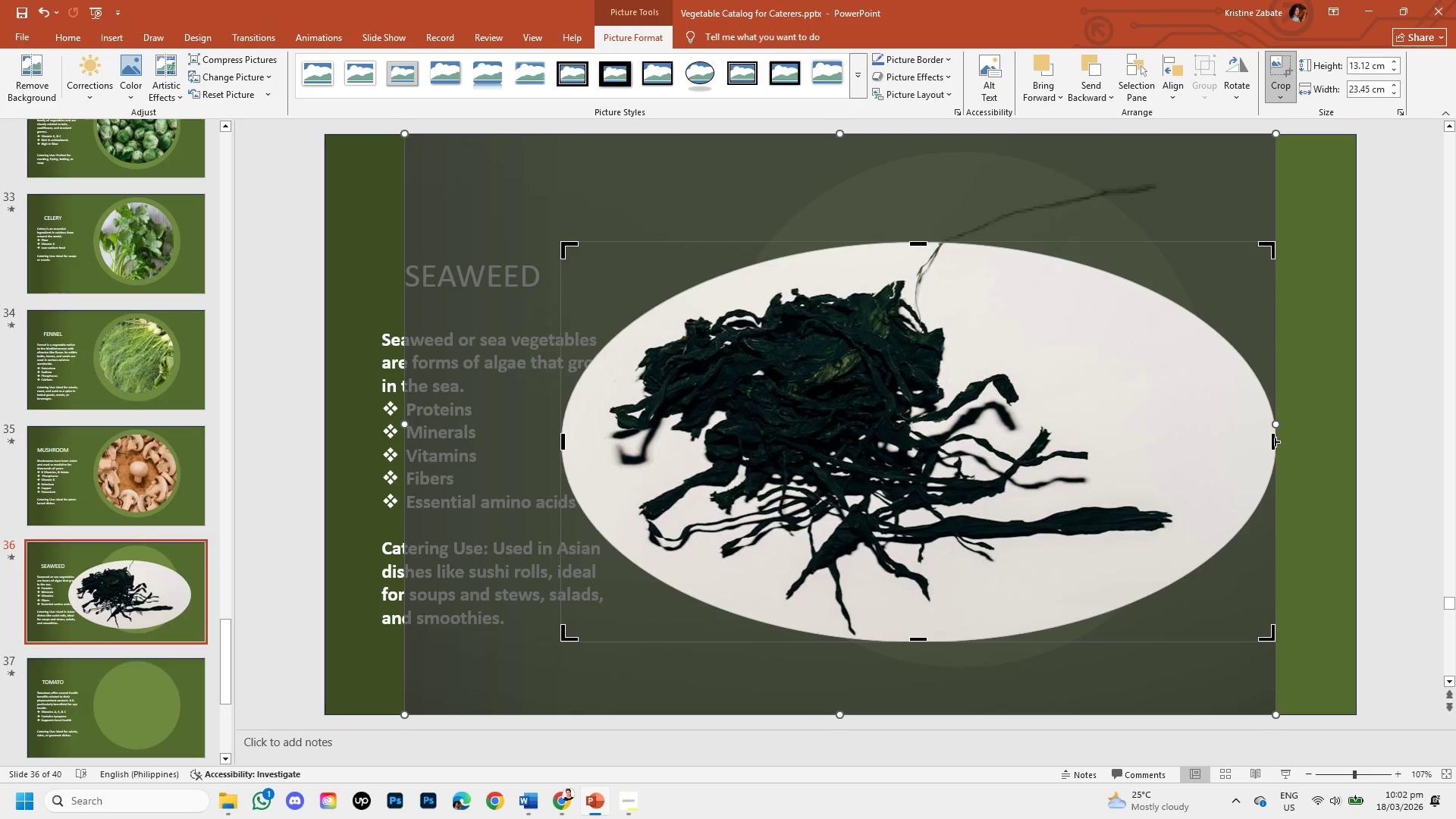 
left_click_drag(start_coordinate=[1275, 441], to_coordinate=[965, 453])
 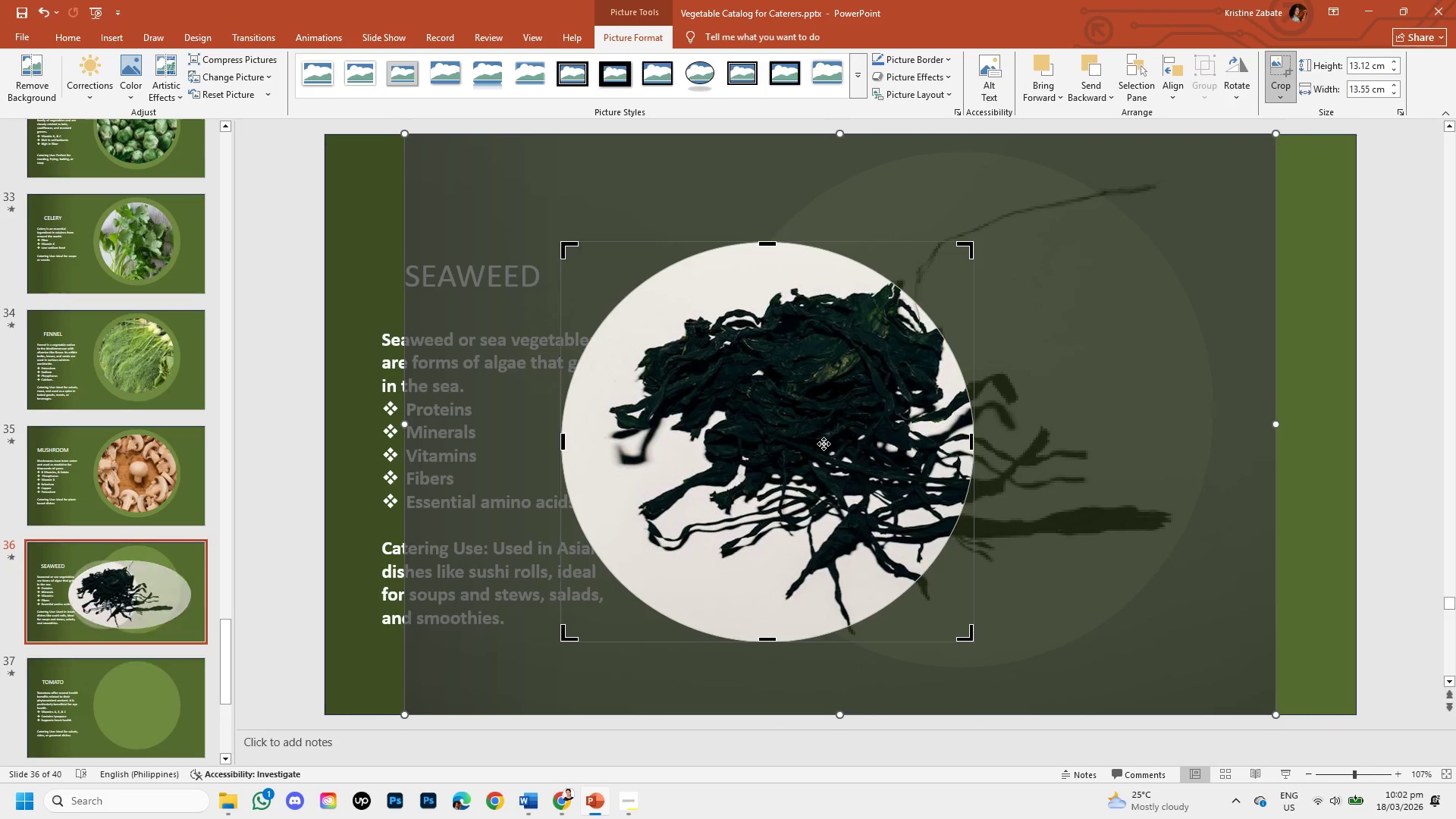 
left_click_drag(start_coordinate=[824, 444], to_coordinate=[763, 445])
 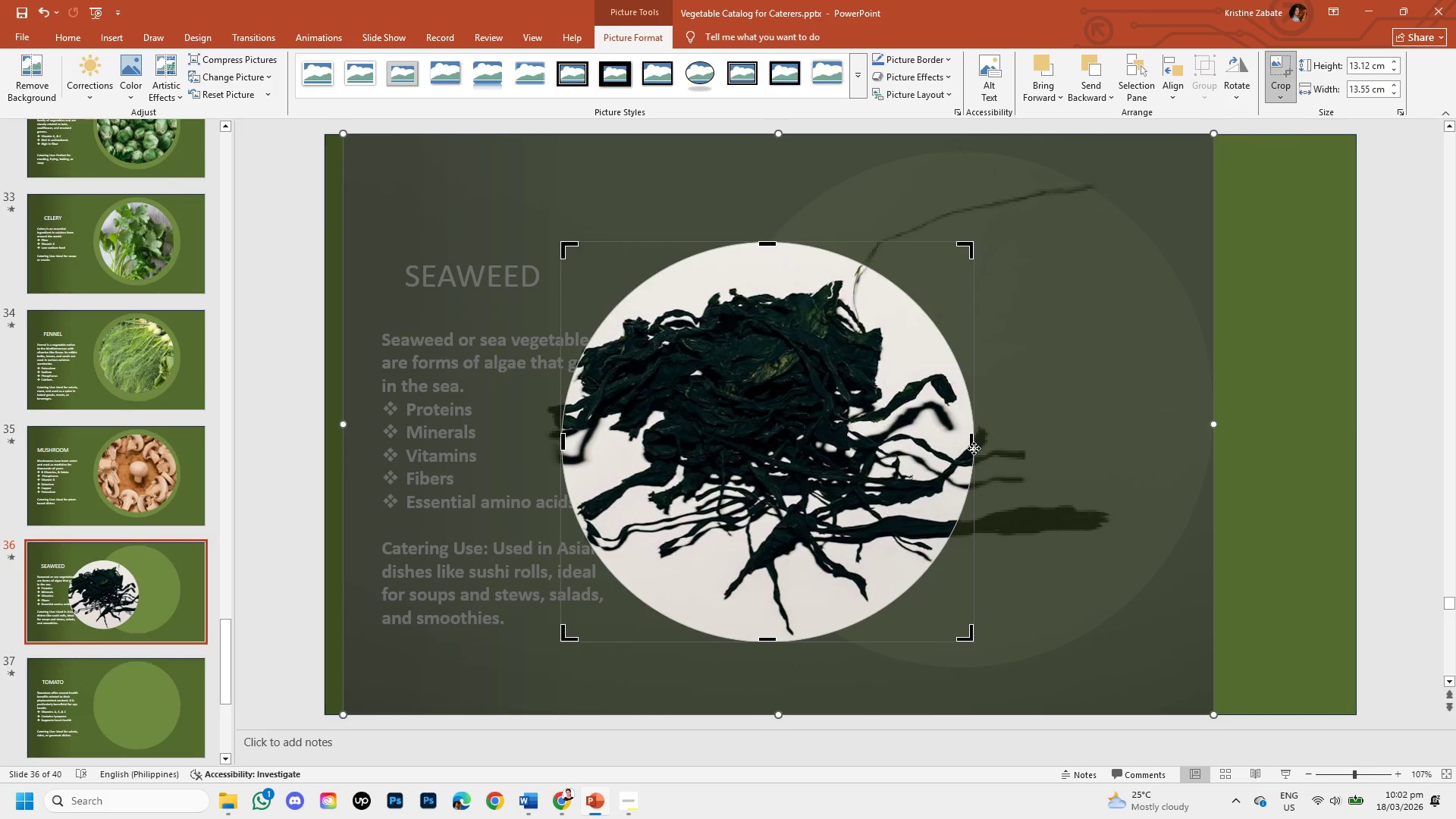 
left_click_drag(start_coordinate=[973, 448], to_coordinate=[932, 441])
 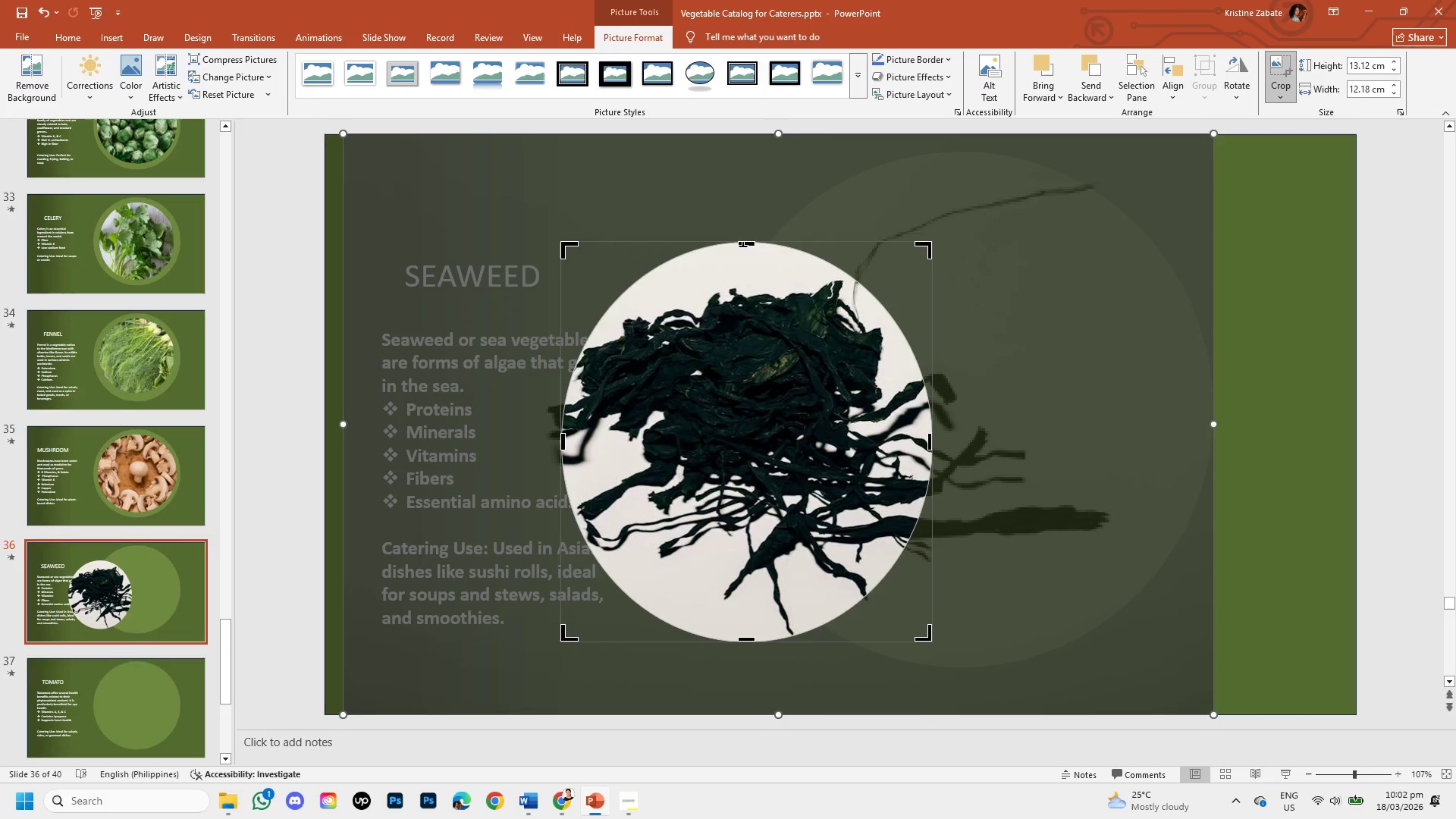 
left_click_drag(start_coordinate=[743, 242], to_coordinate=[747, 282])
 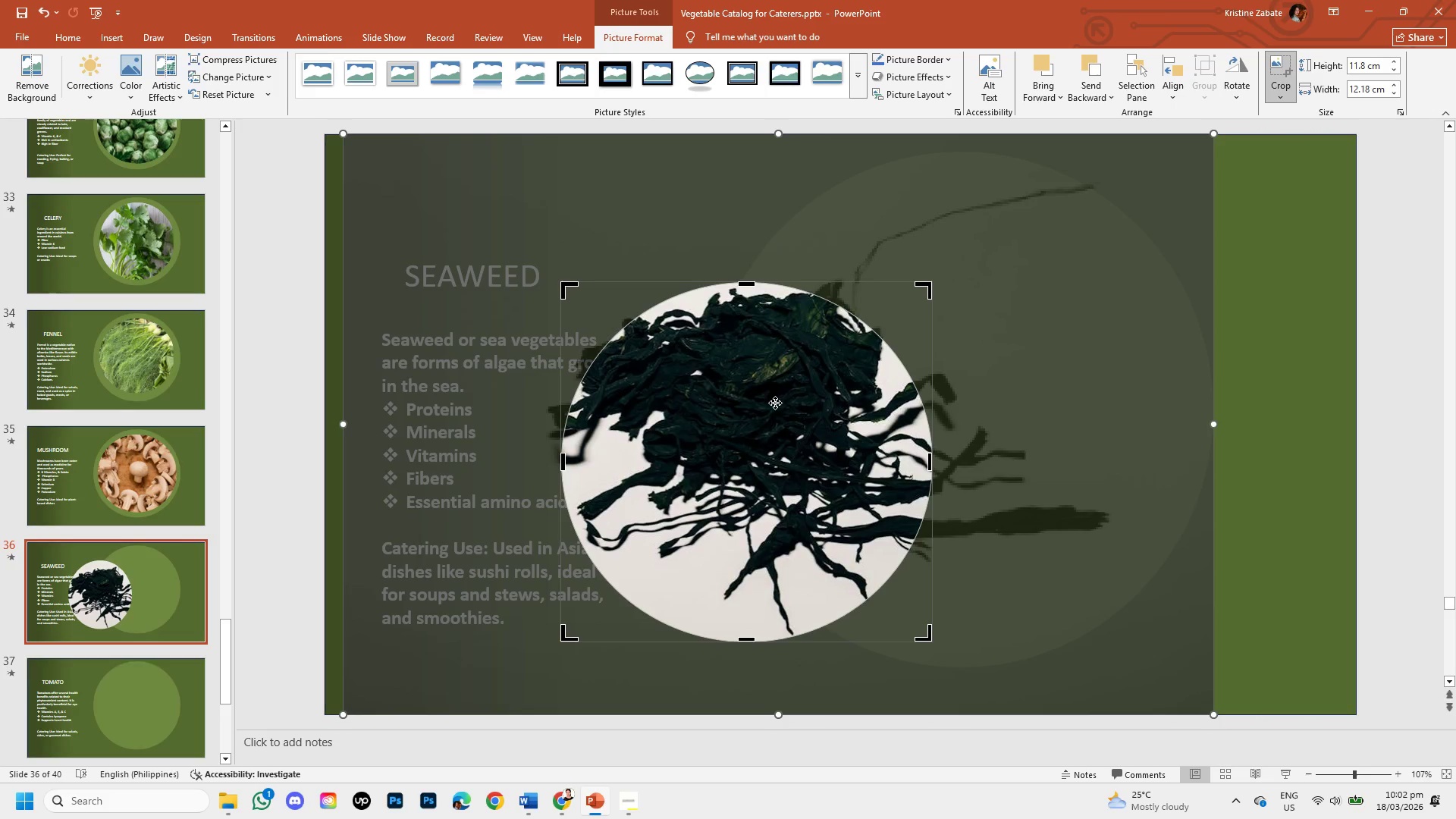 
left_click_drag(start_coordinate=[775, 403], to_coordinate=[771, 419])
 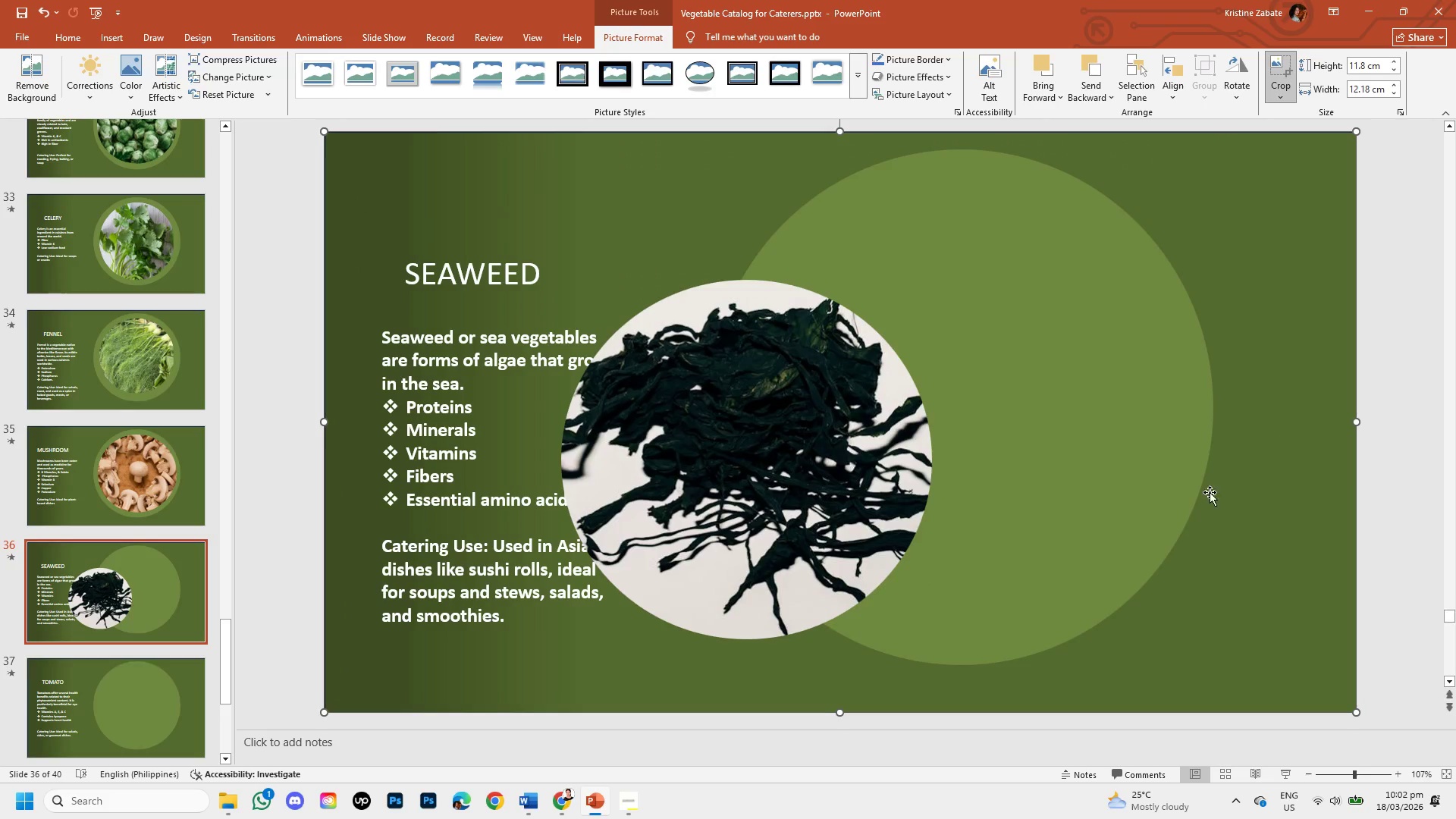 
left_click([723, 425])
 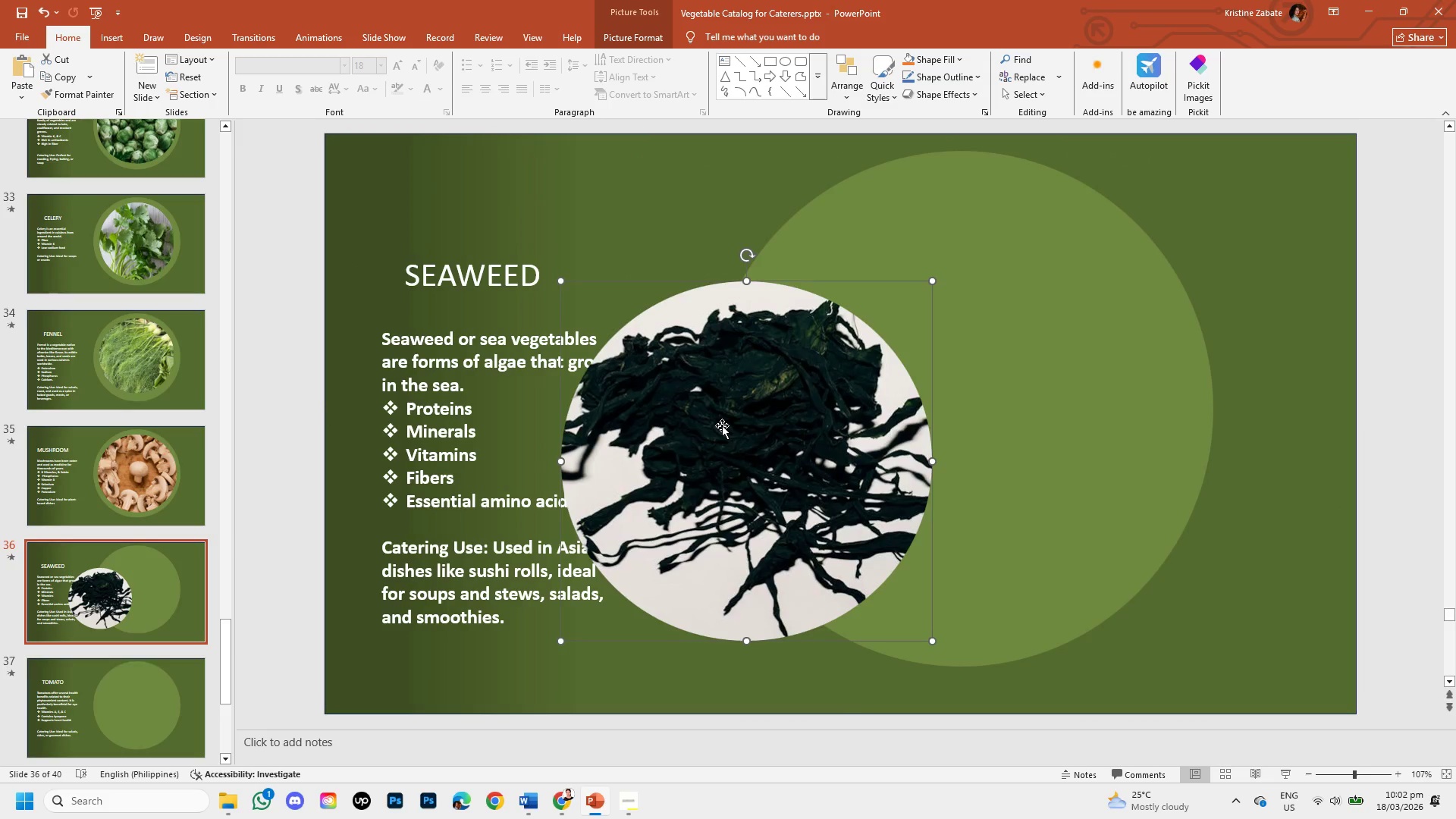 
left_click_drag(start_coordinate=[723, 426], to_coordinate=[938, 372])
 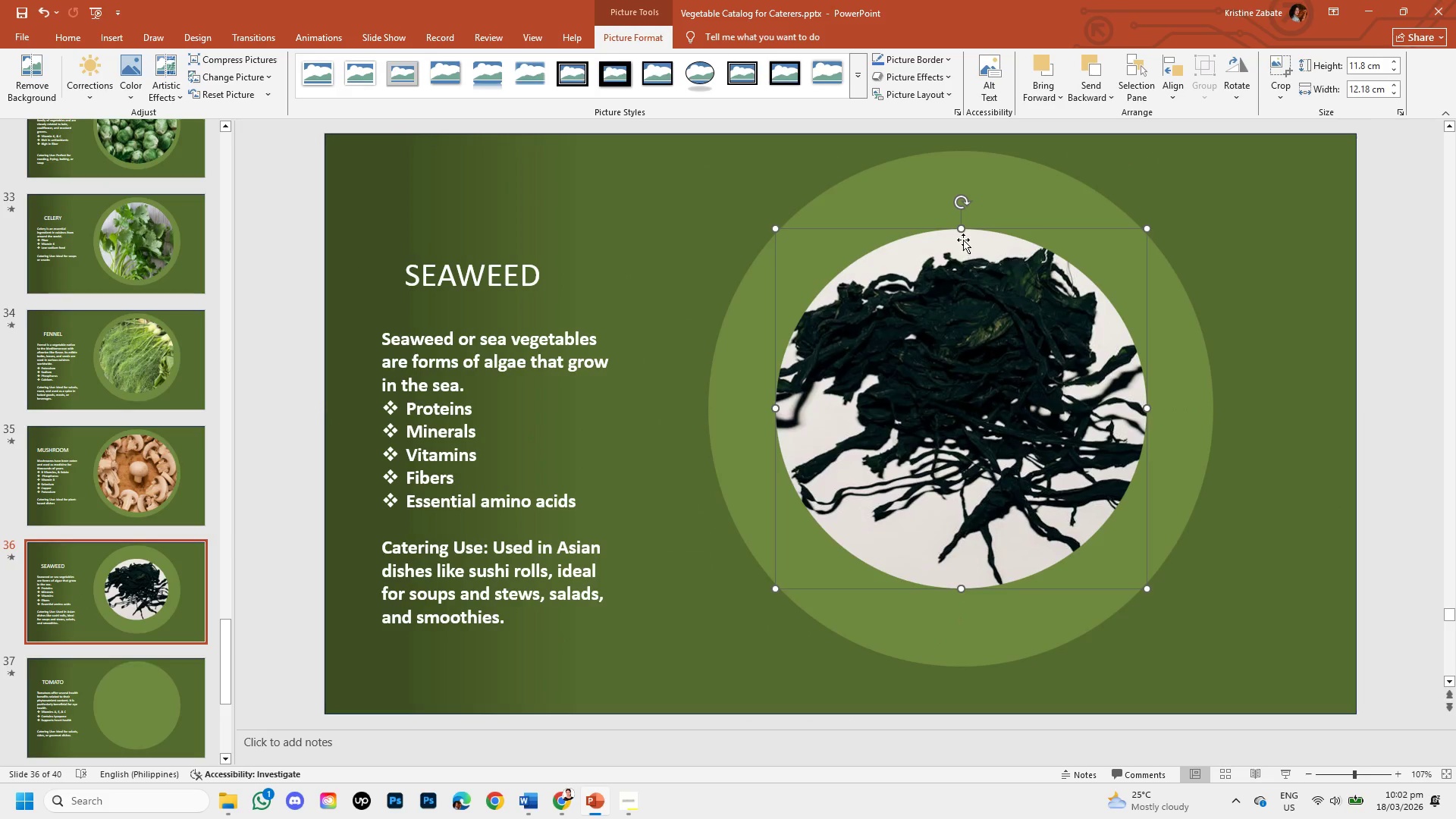 
hold_key(key=ShiftLeft, duration=1.5)
left_click_drag(start_coordinate=[959, 228], to_coordinate=[959, 187])
 